 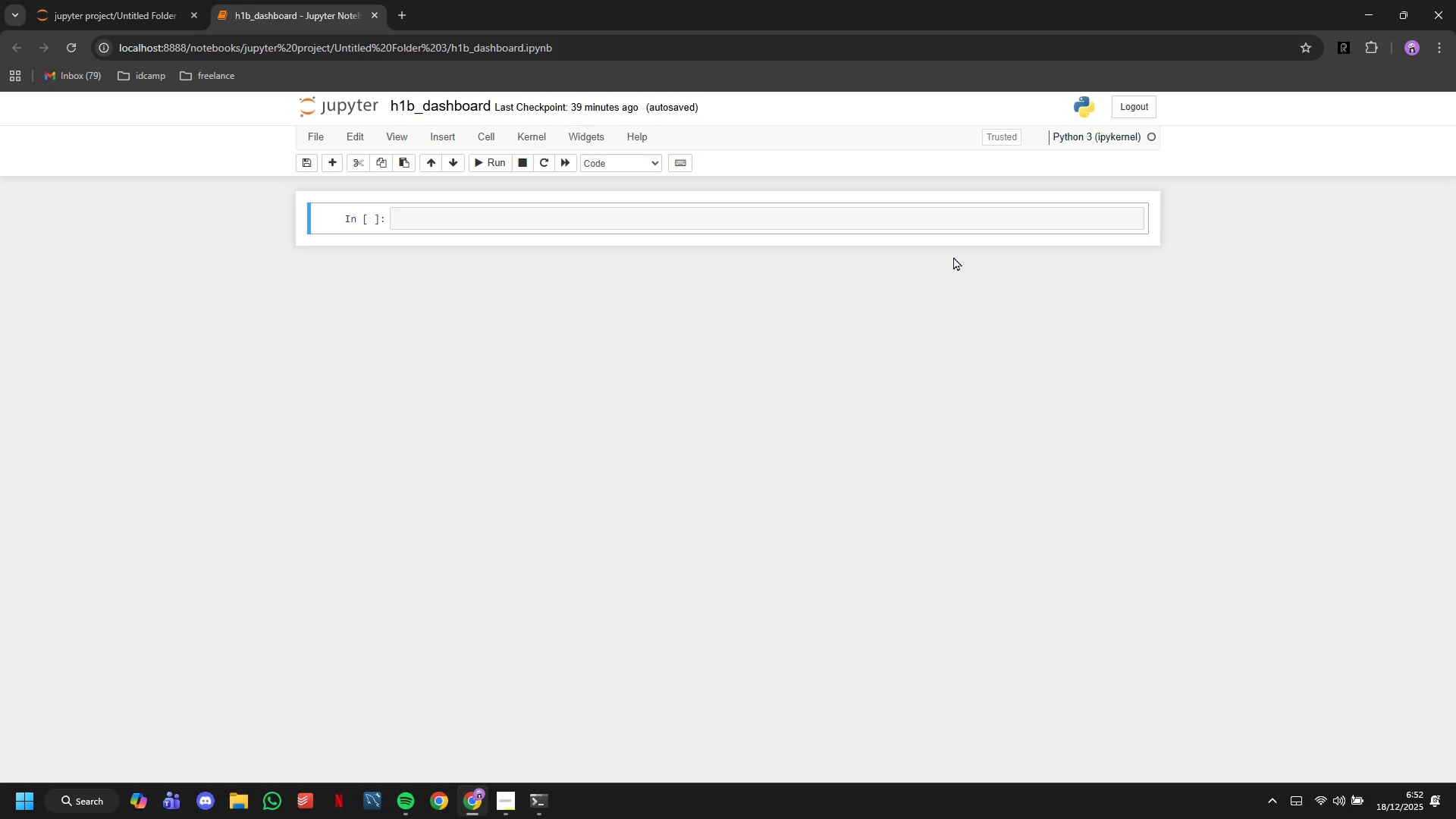 
left_click([636, 235])
 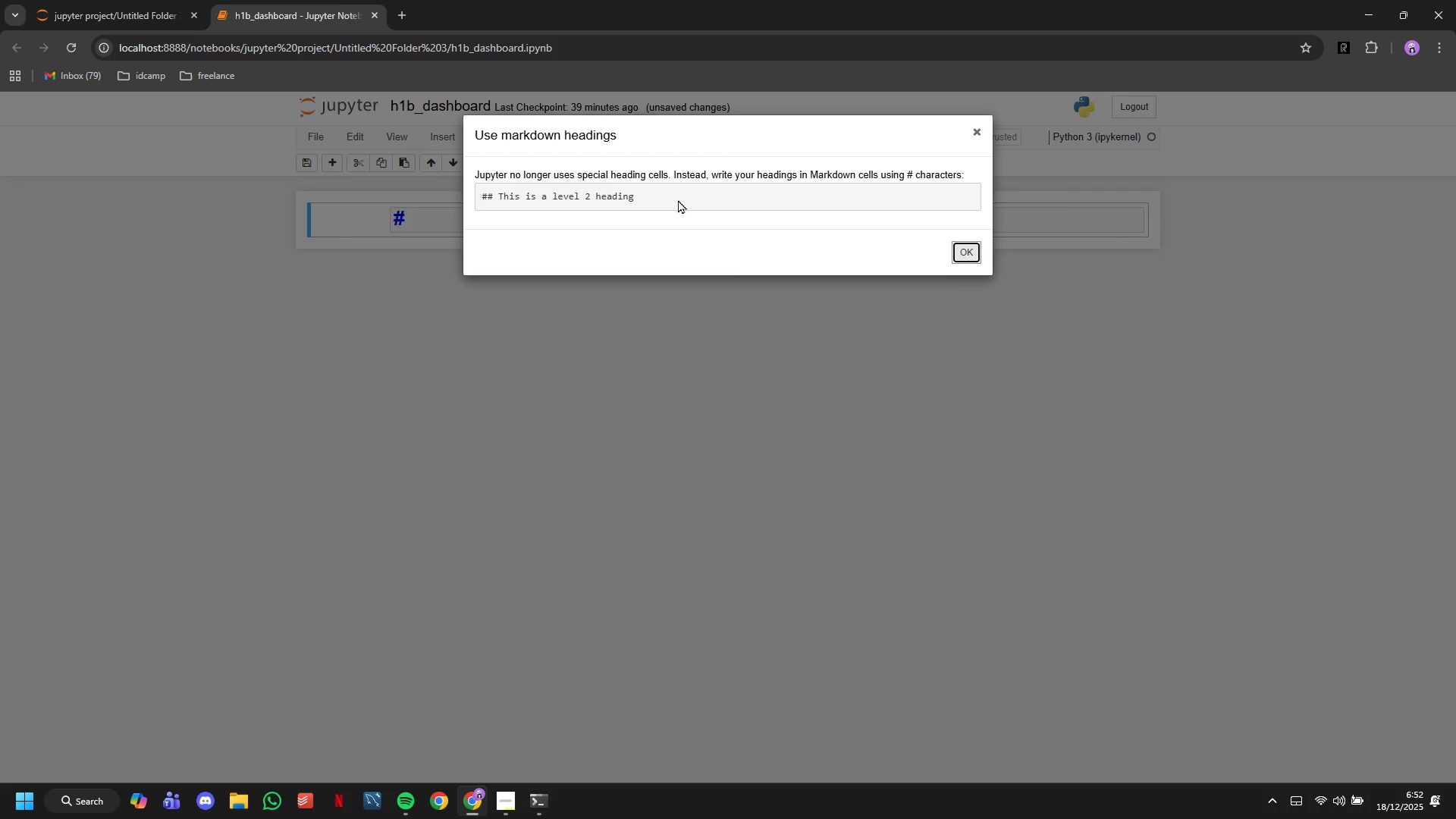 
left_click([975, 256])
 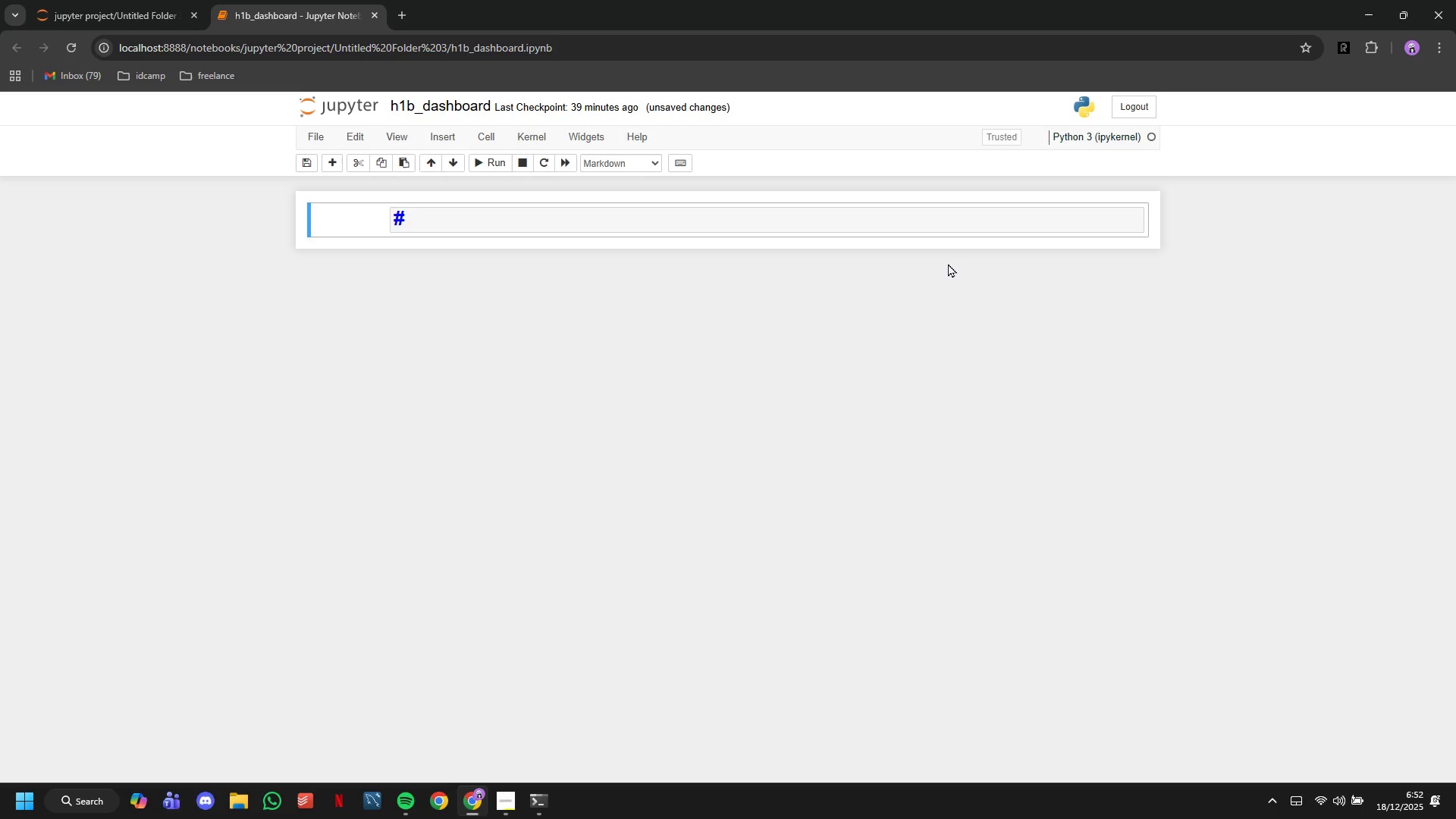 
wait(8.22)
 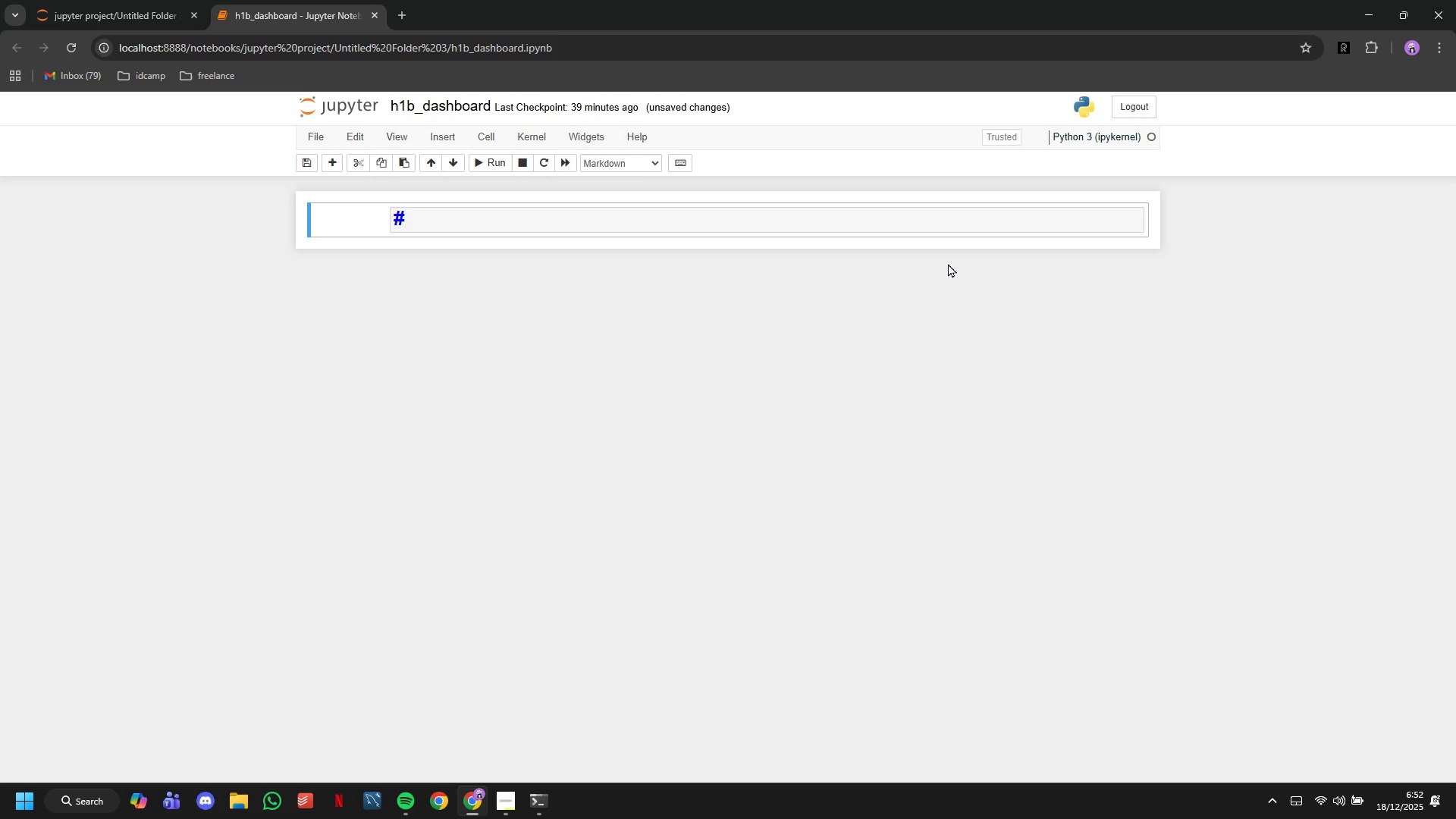 
type(H-1B VISA PETITITON TREND DASHBOARD (2011-2016))
 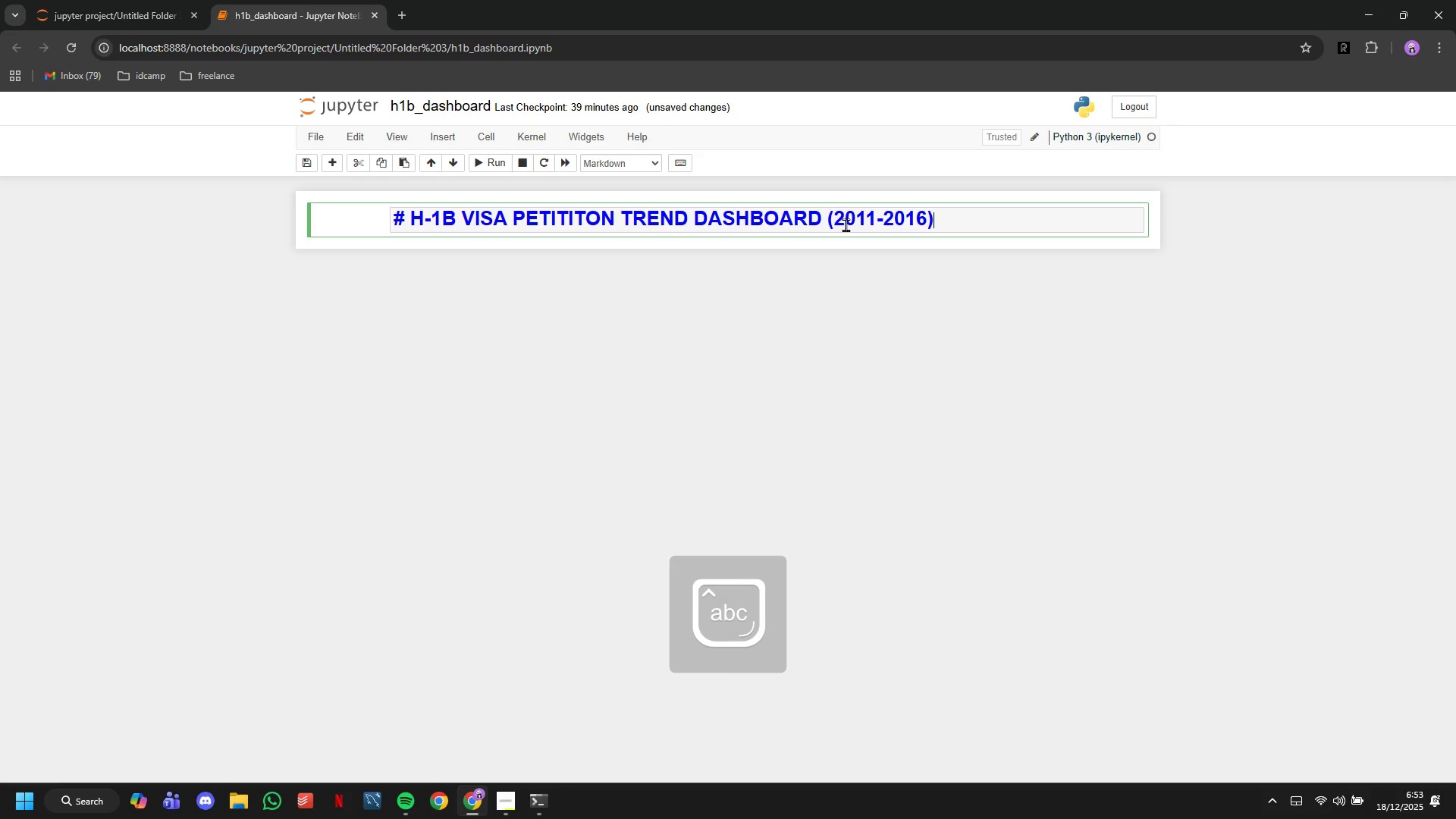 
key(Enter)
 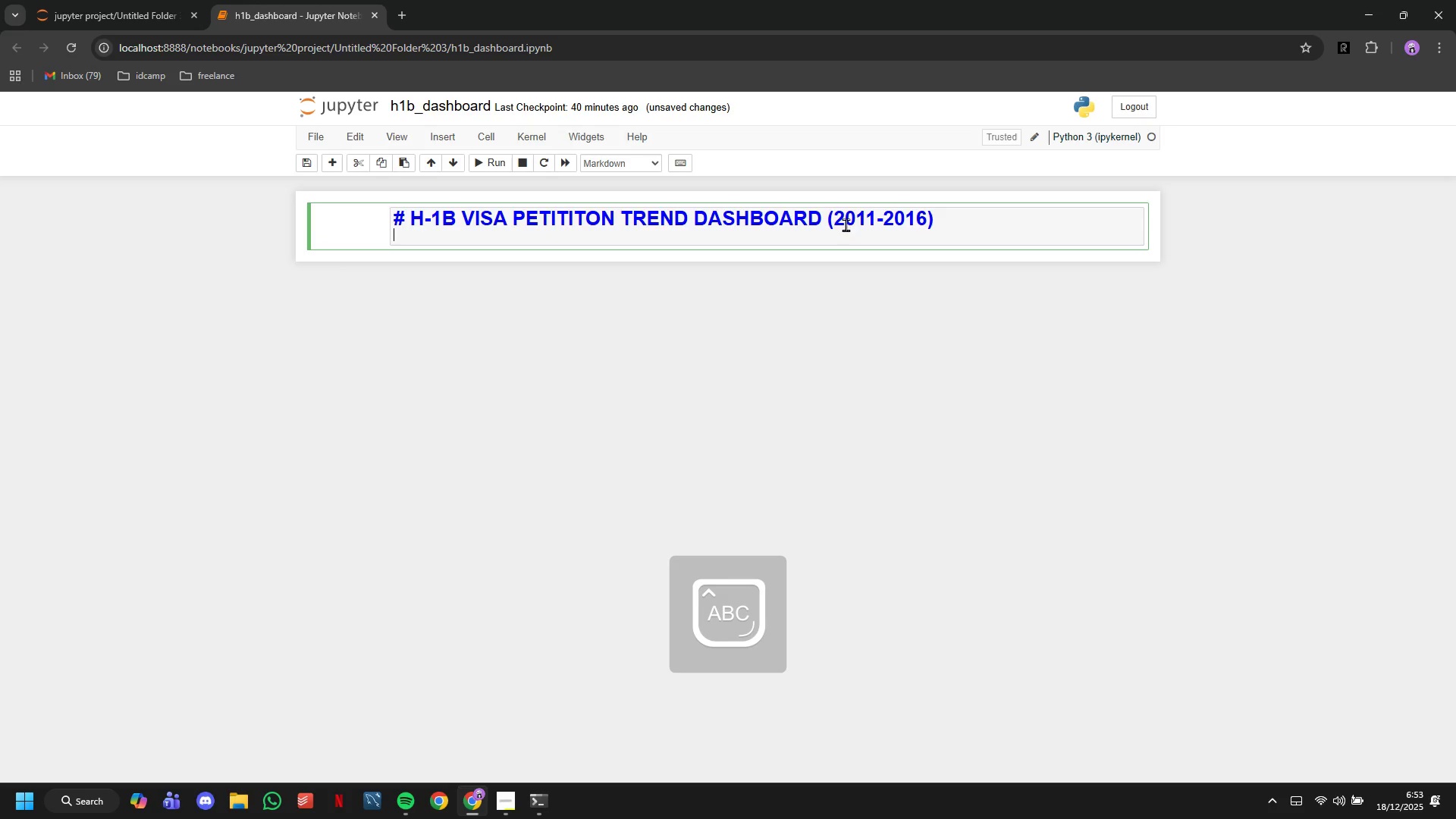 
key(CapsLock)
 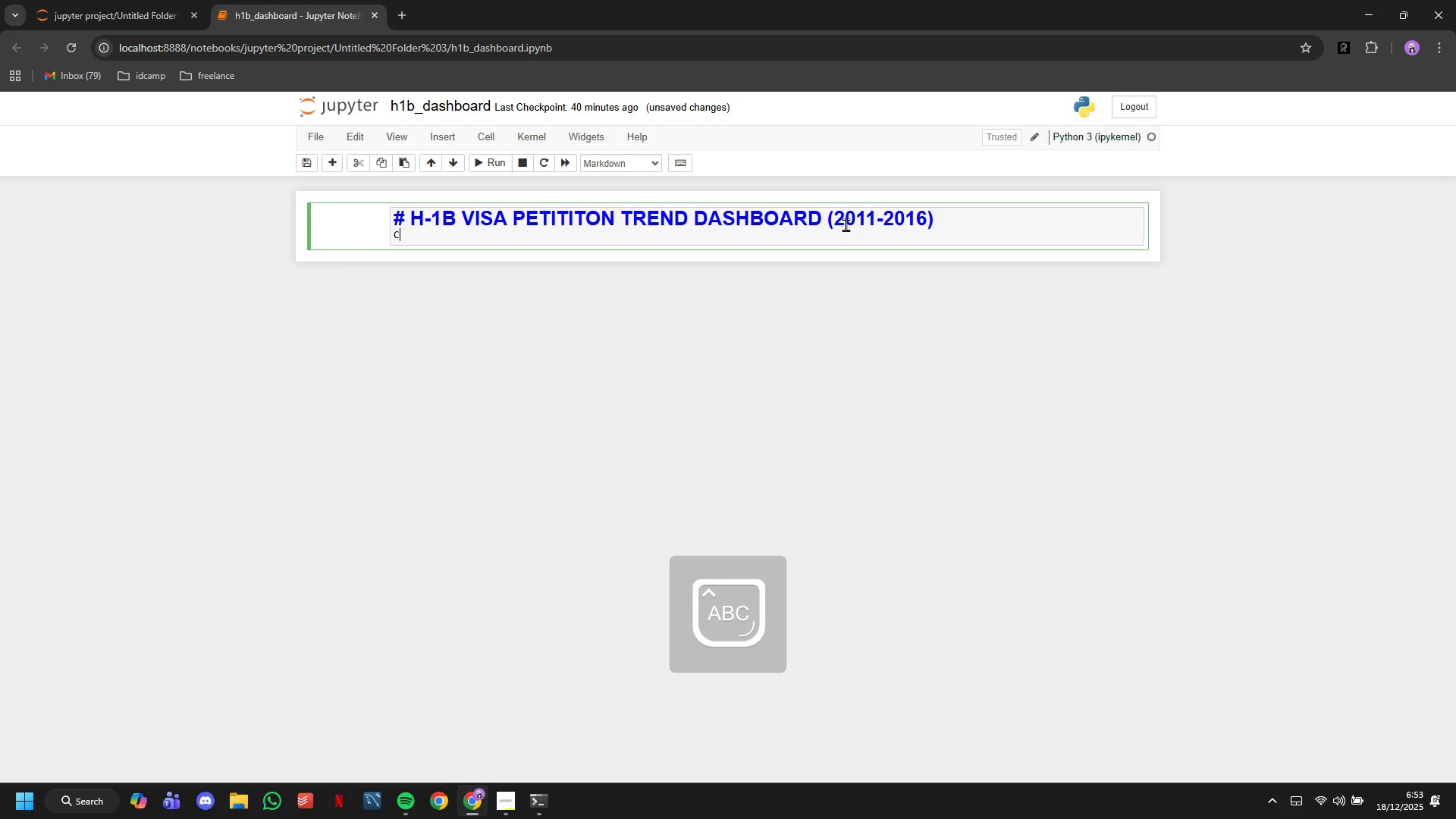 
key(C)
 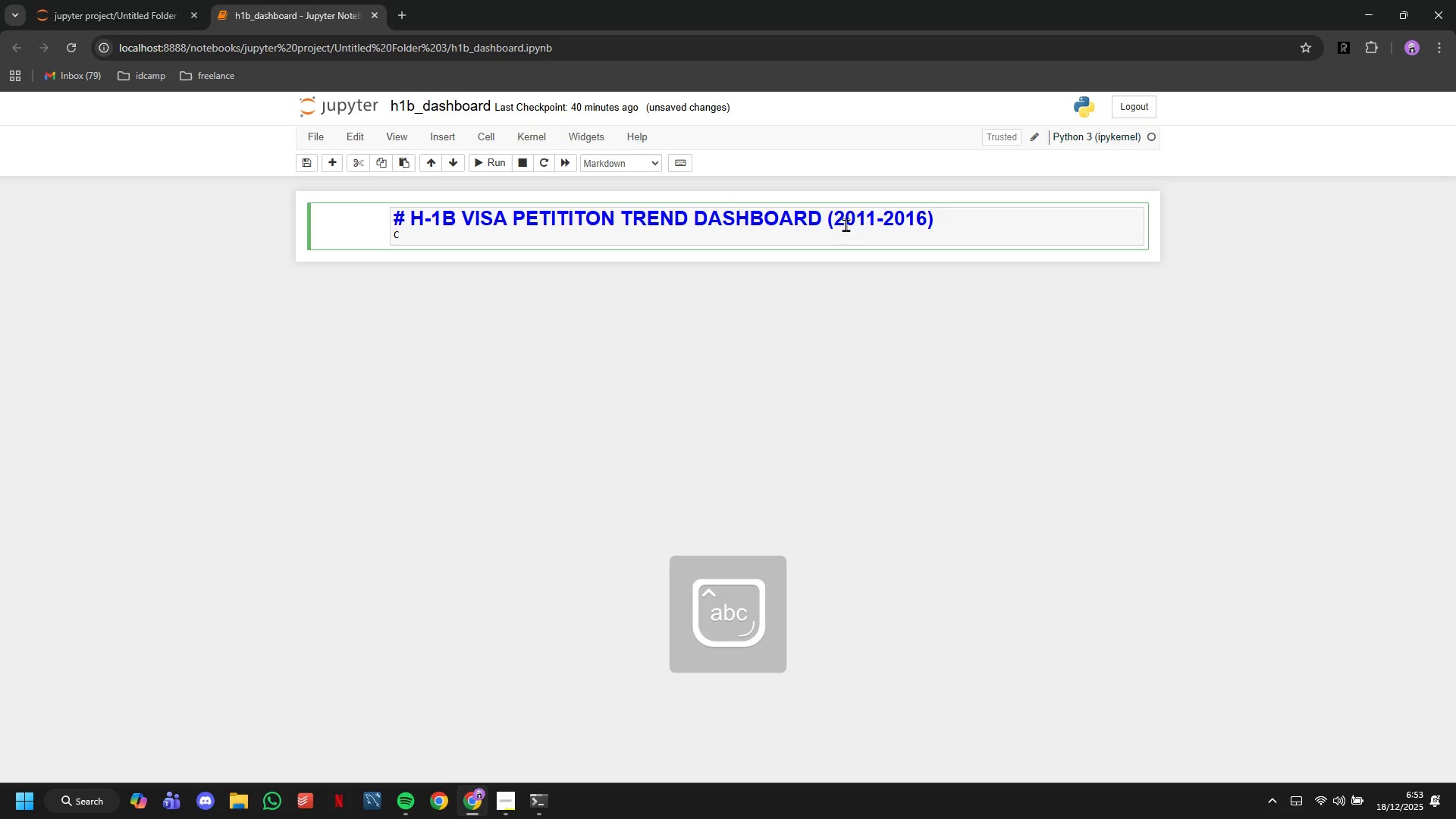 
key(CapsLock)
 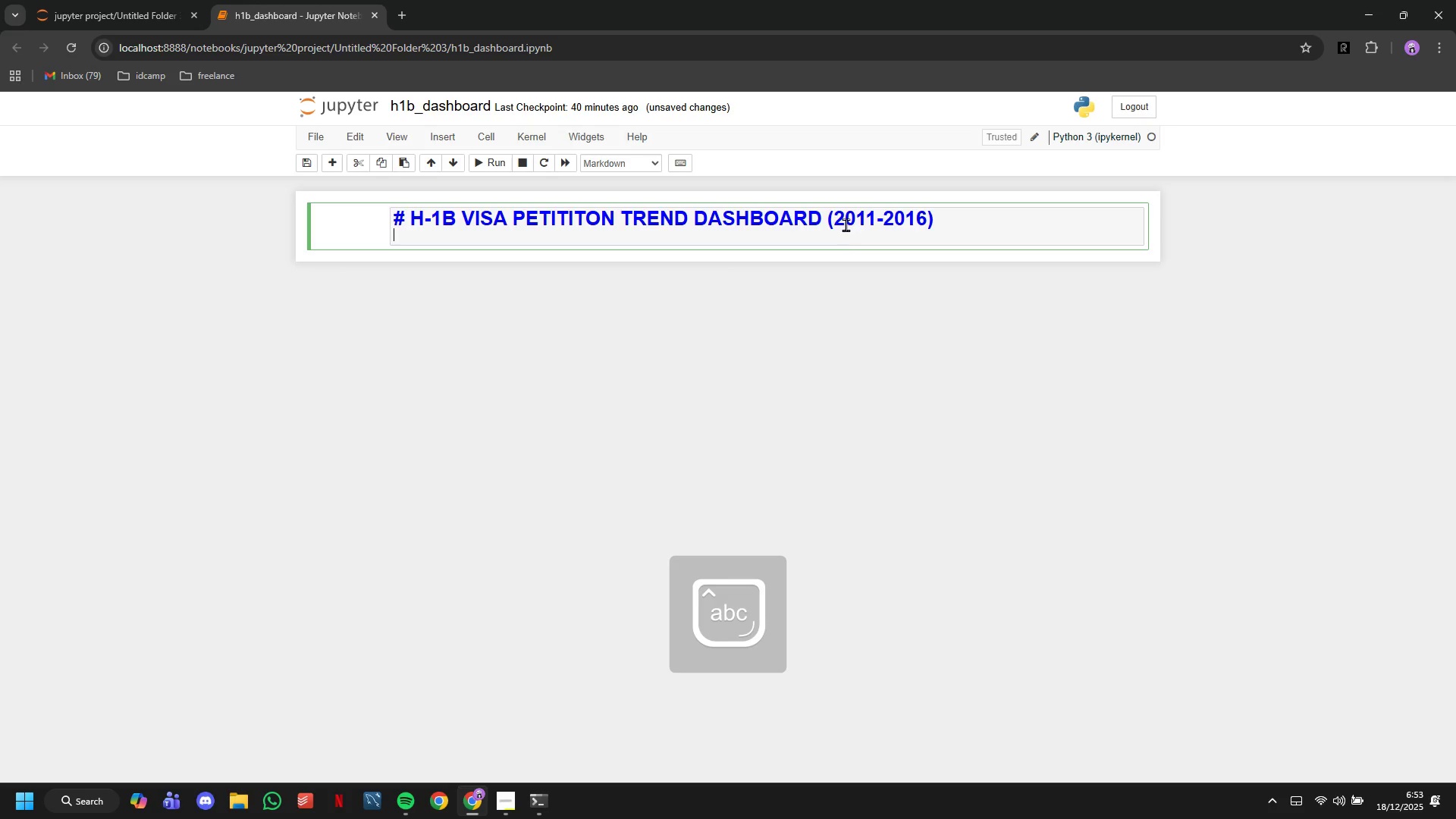 
key(Backspace)
 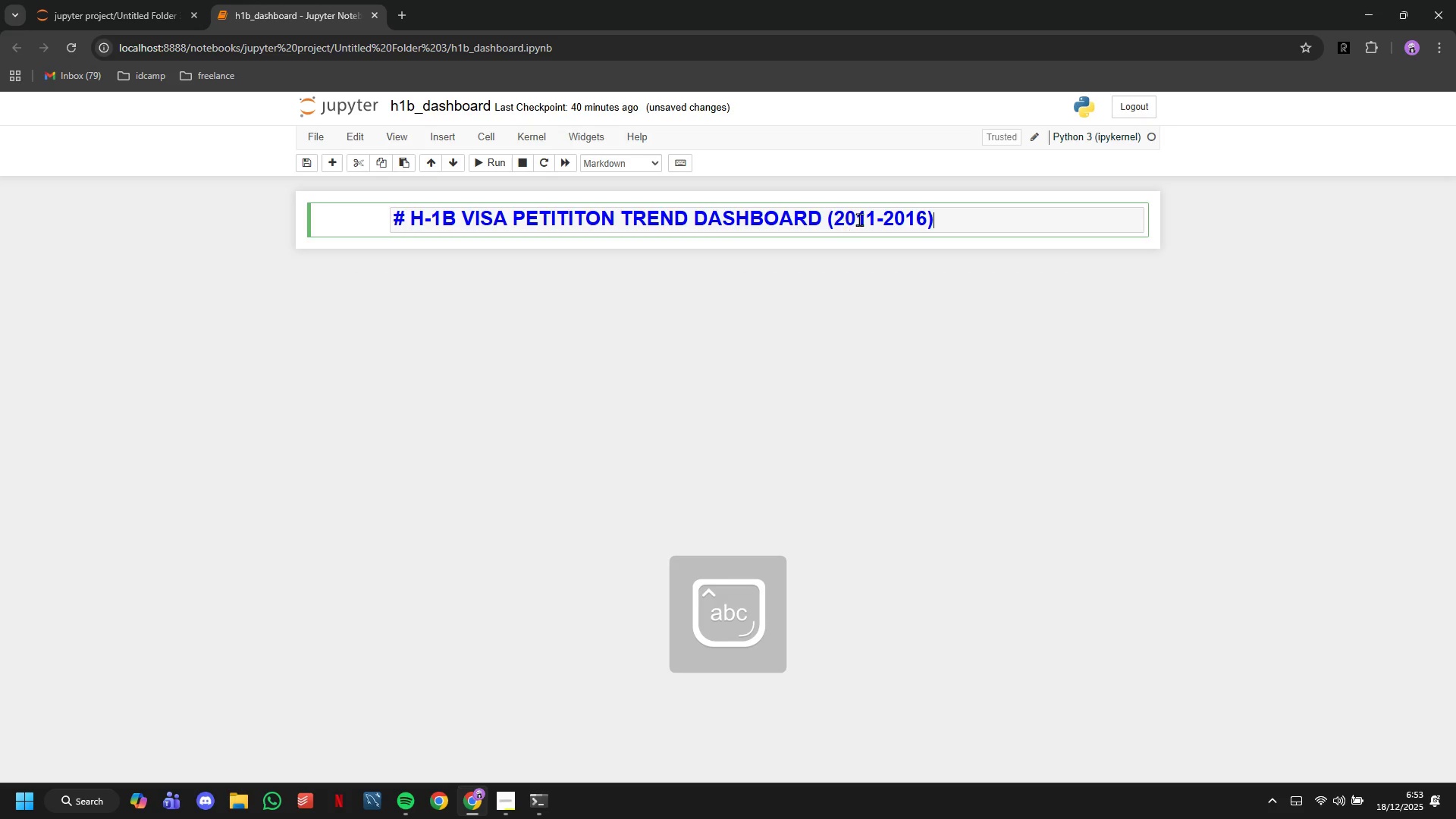 
key(Backspace)
 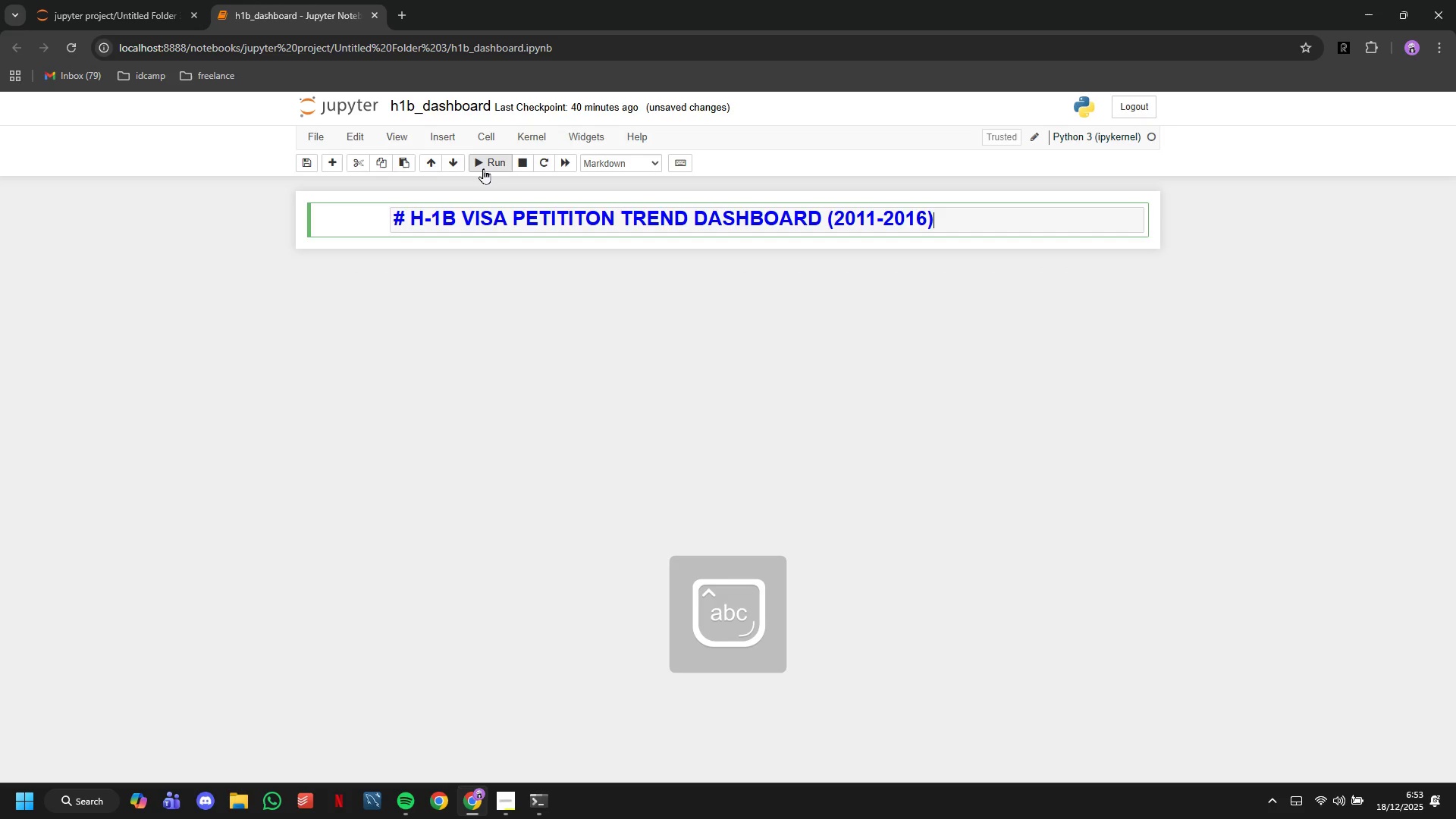 
left_click([483, 168])
 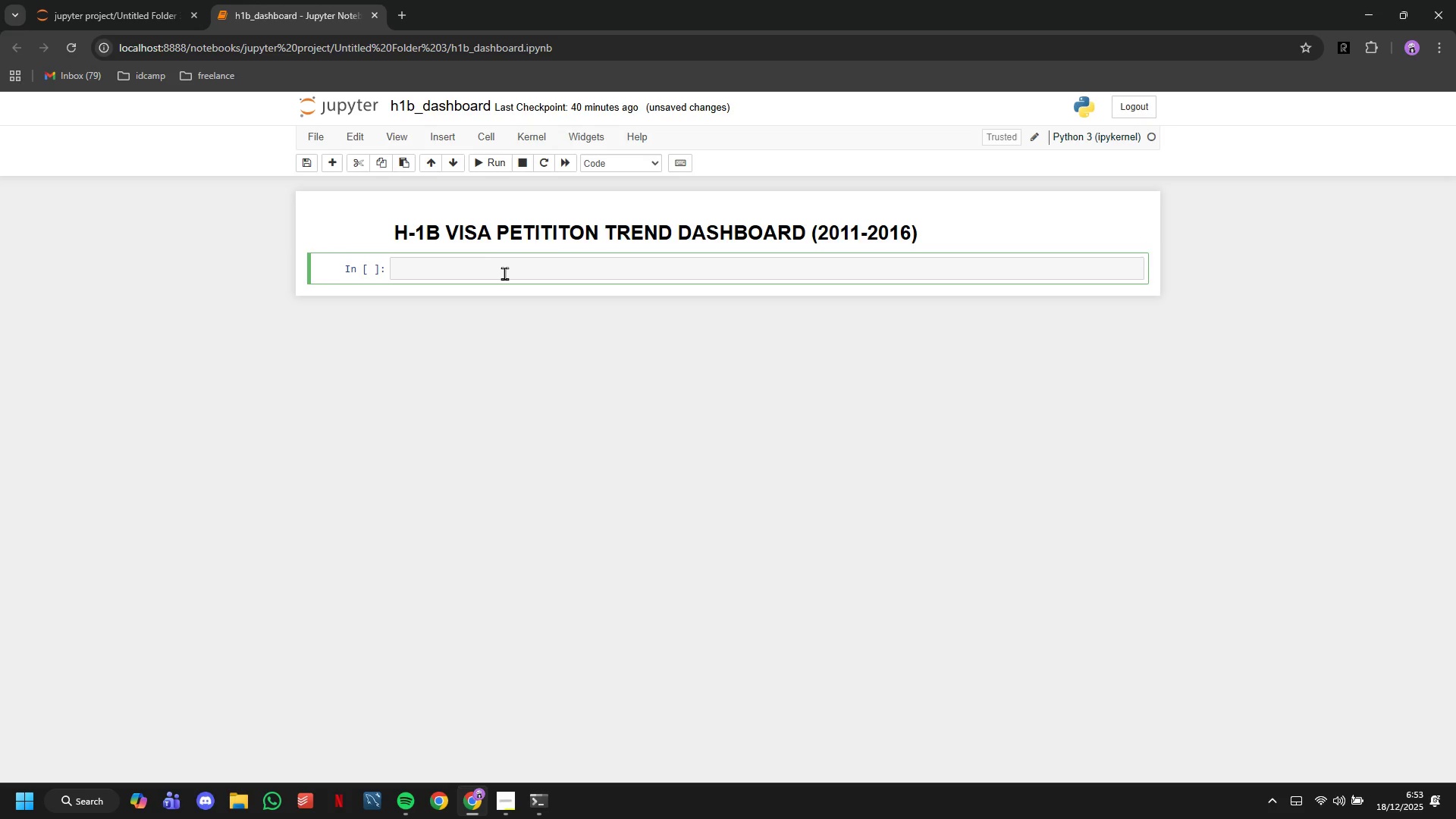 
wait(5.22)
 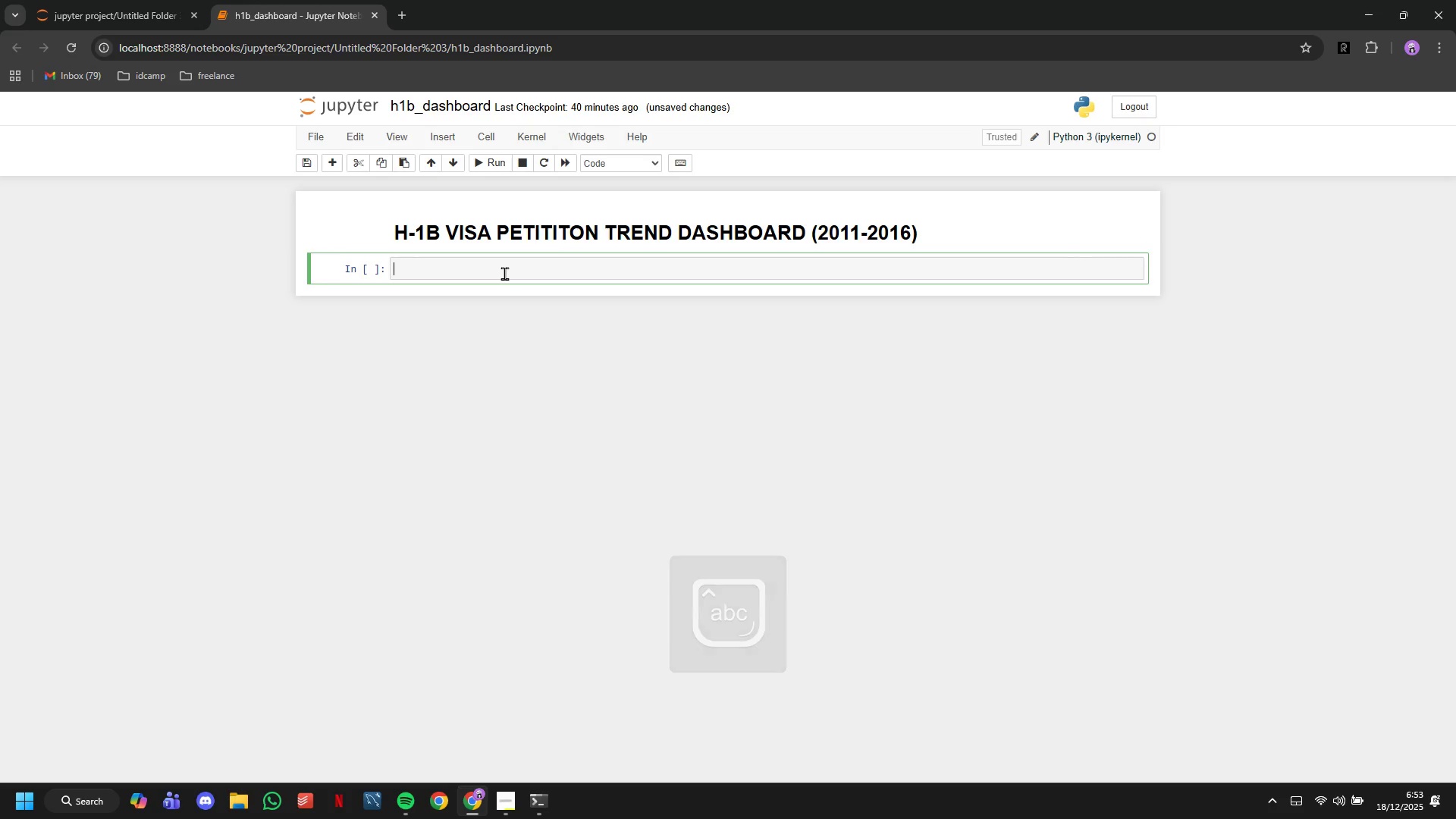 
left_click([608, 165])
 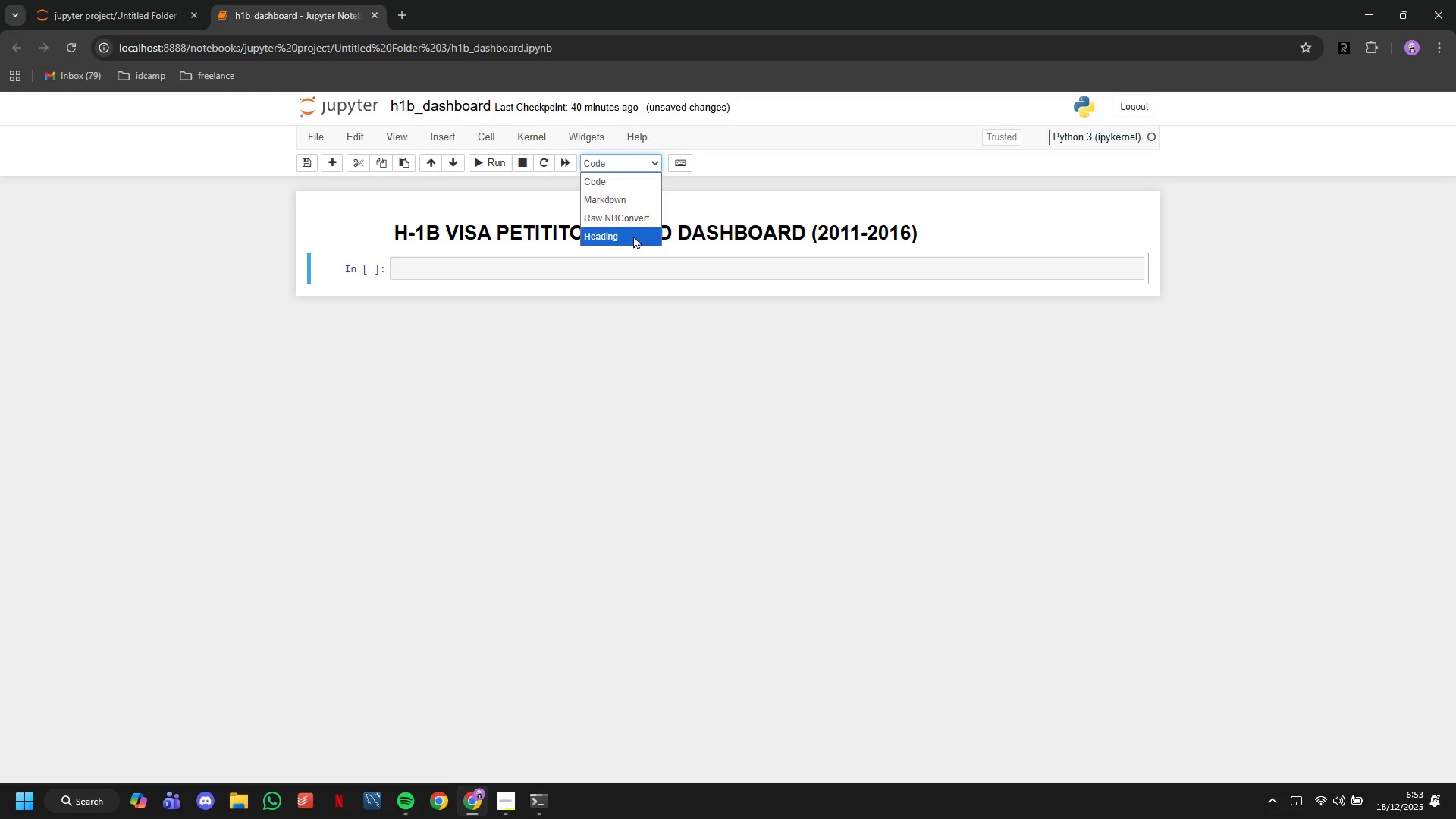 
left_click([633, 235])
 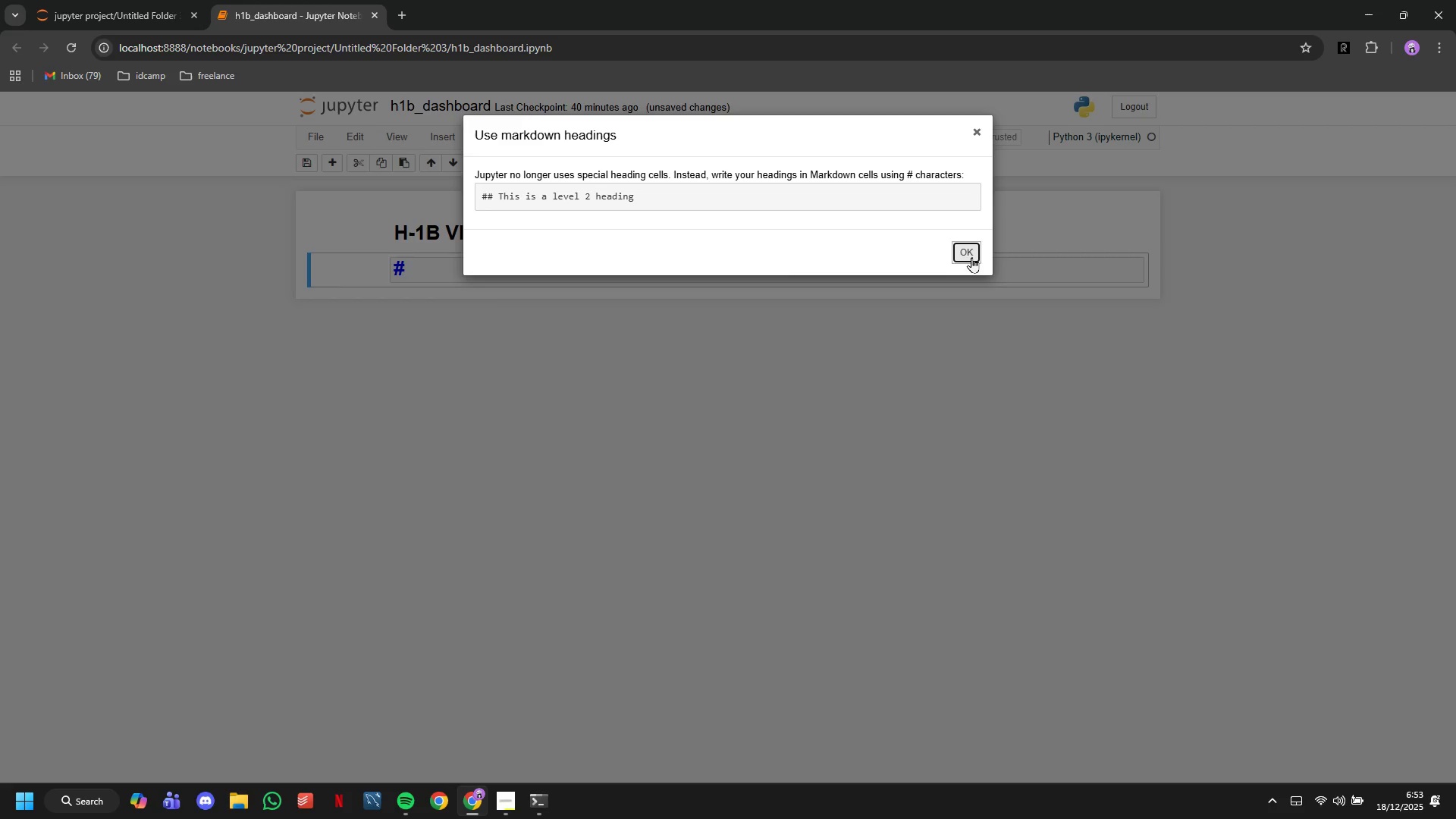 
left_click([972, 256])
 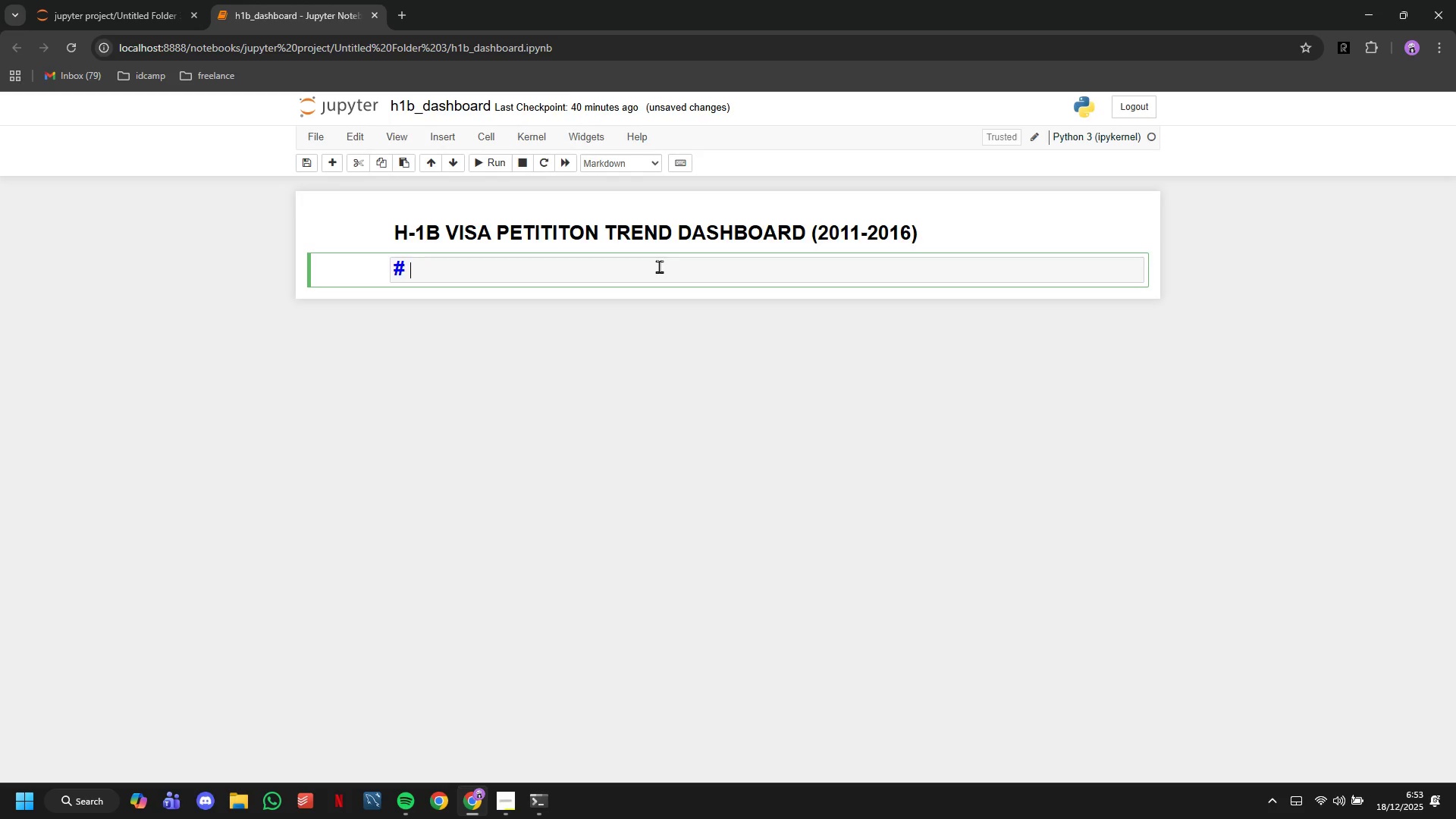 
left_click([659, 266])
 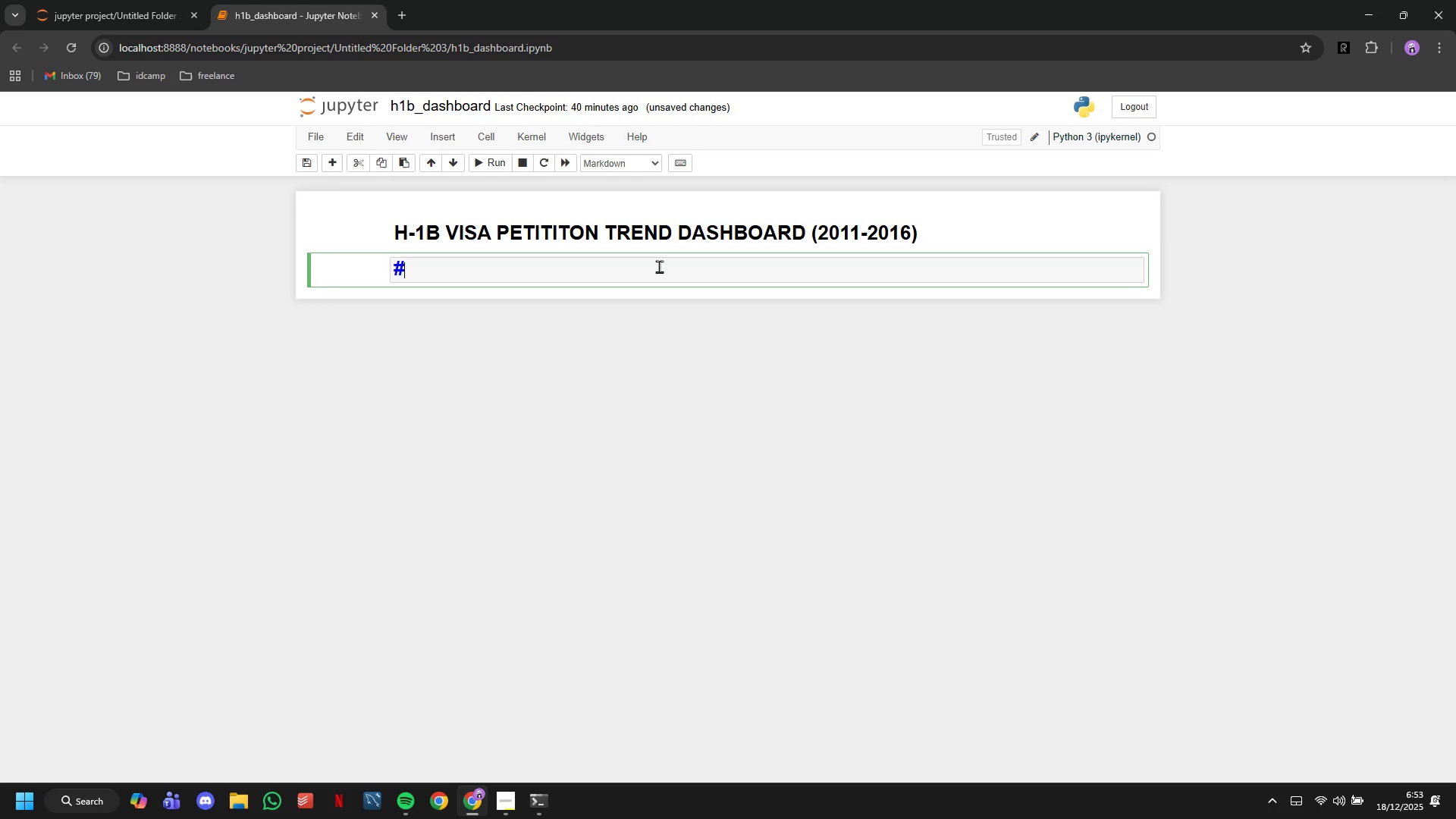 
key(ArrowLeft)
 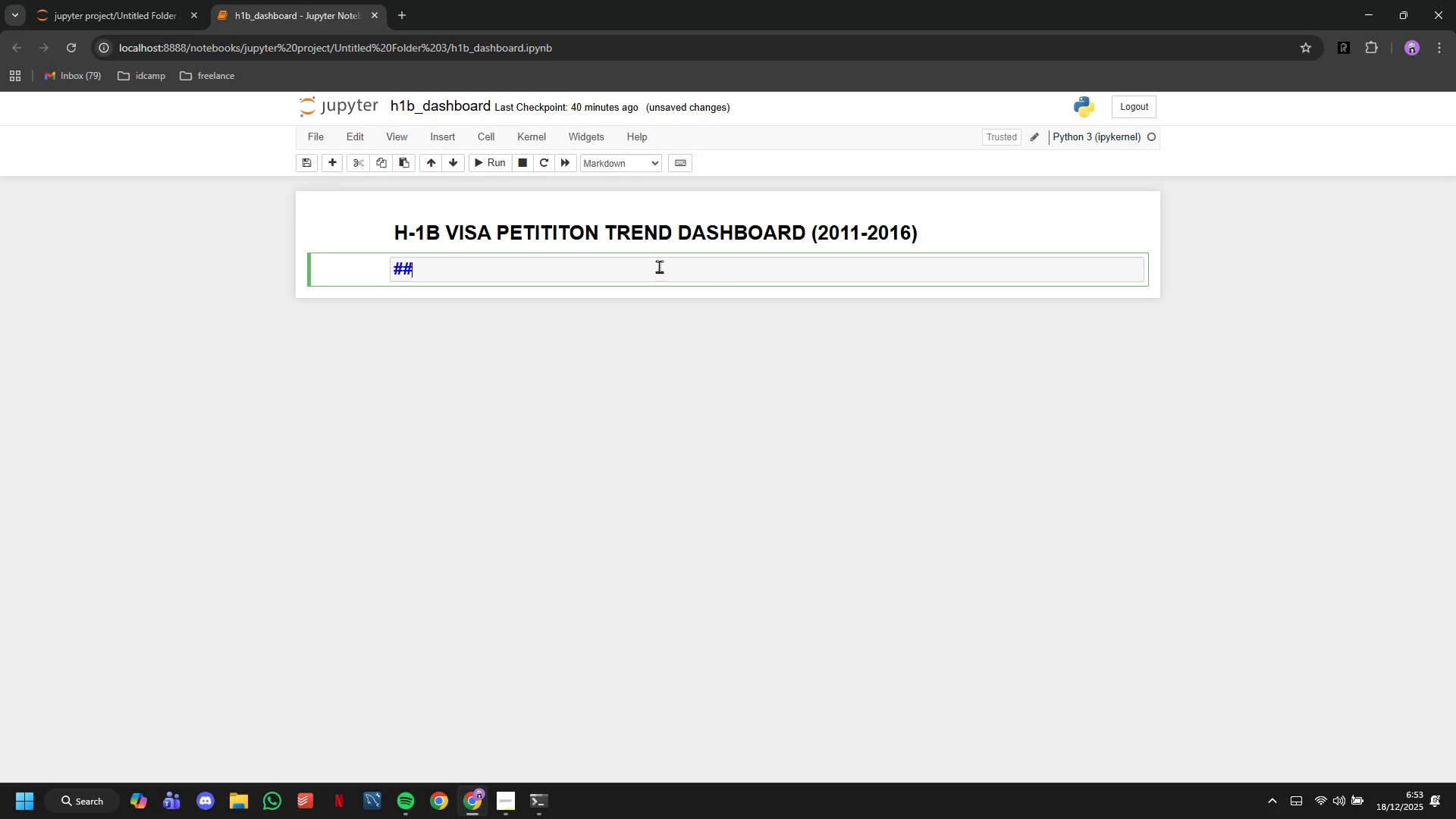 
type(# (V)
key(Backspace)
type(Chen & Associates Imigration Law Firm))
 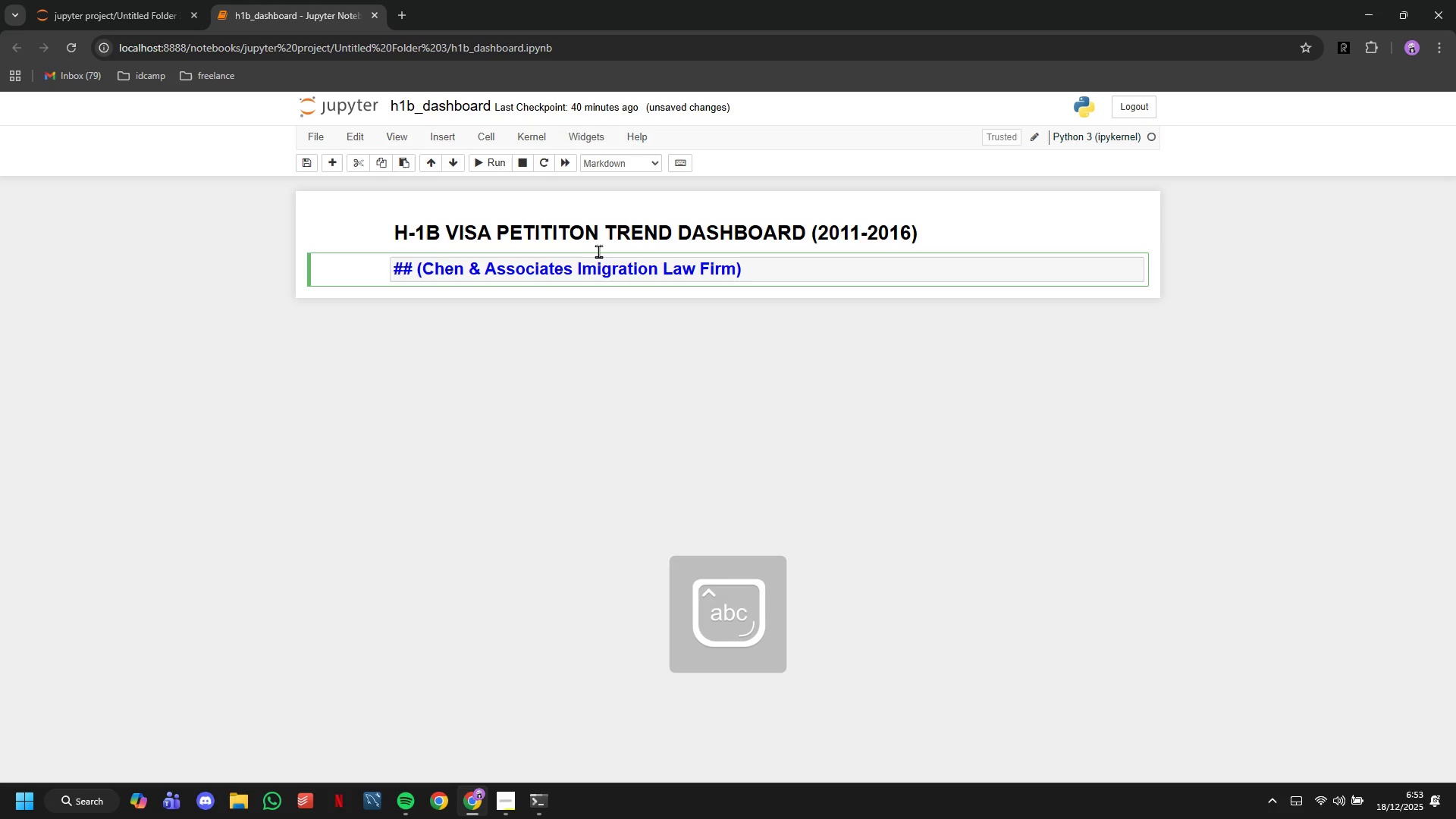 
left_click([484, 156])
 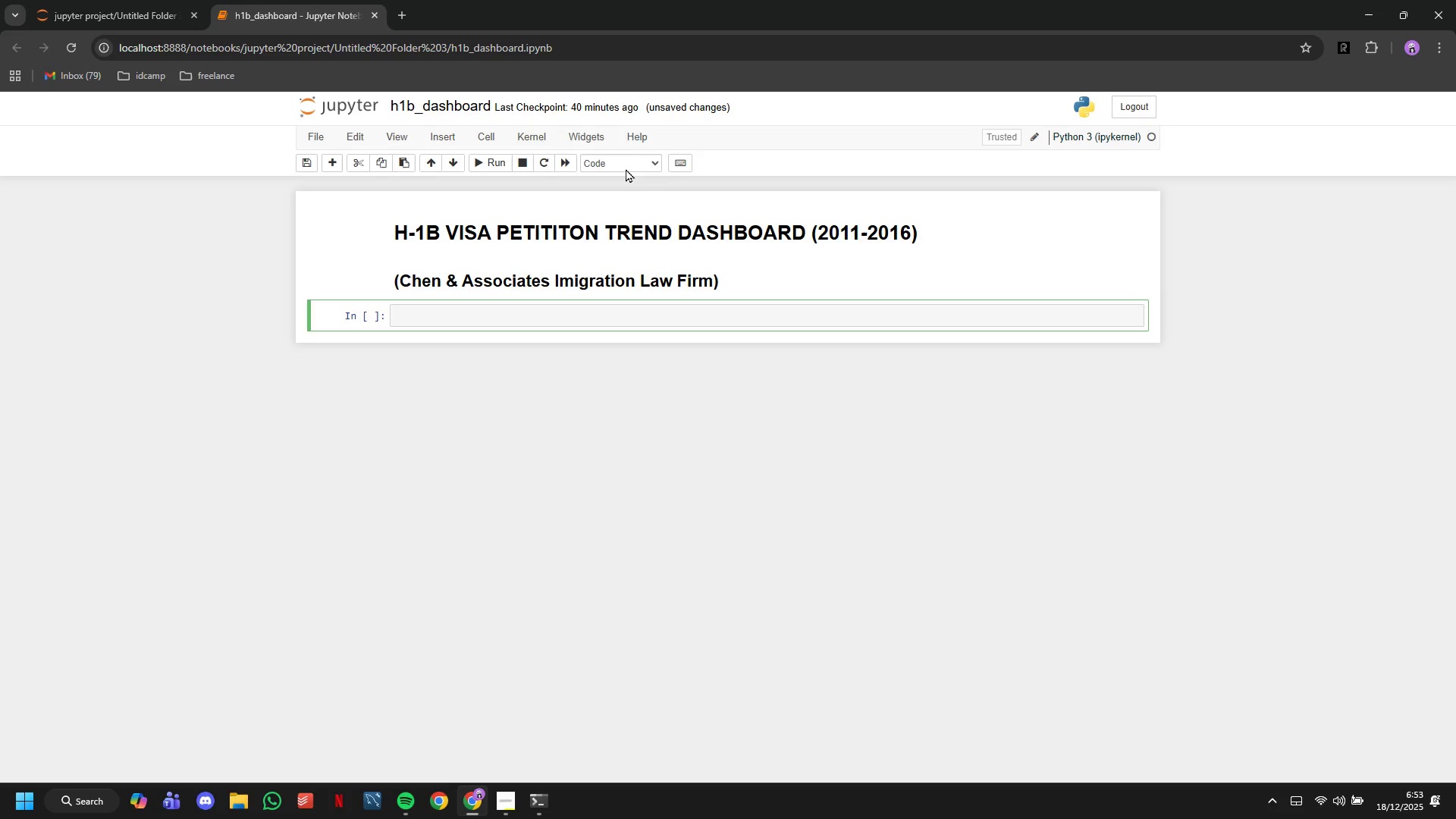 
left_click([625, 195])
 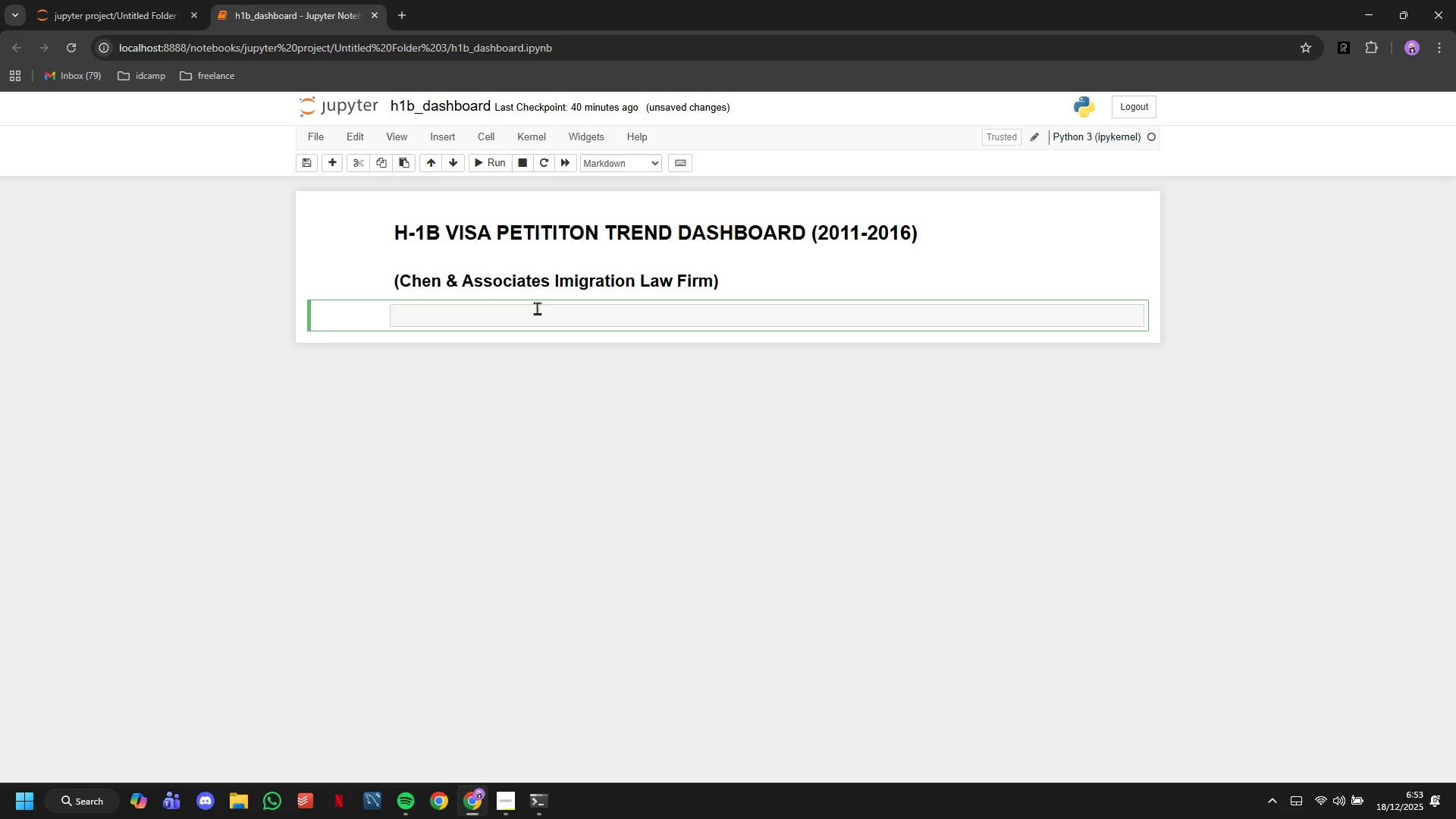 
type(This notebook analyzes hs)
key(Backspace)
type(istorical H-1B visa petition data to identify trends and patterns that can inform client expectations and case strategy.)
 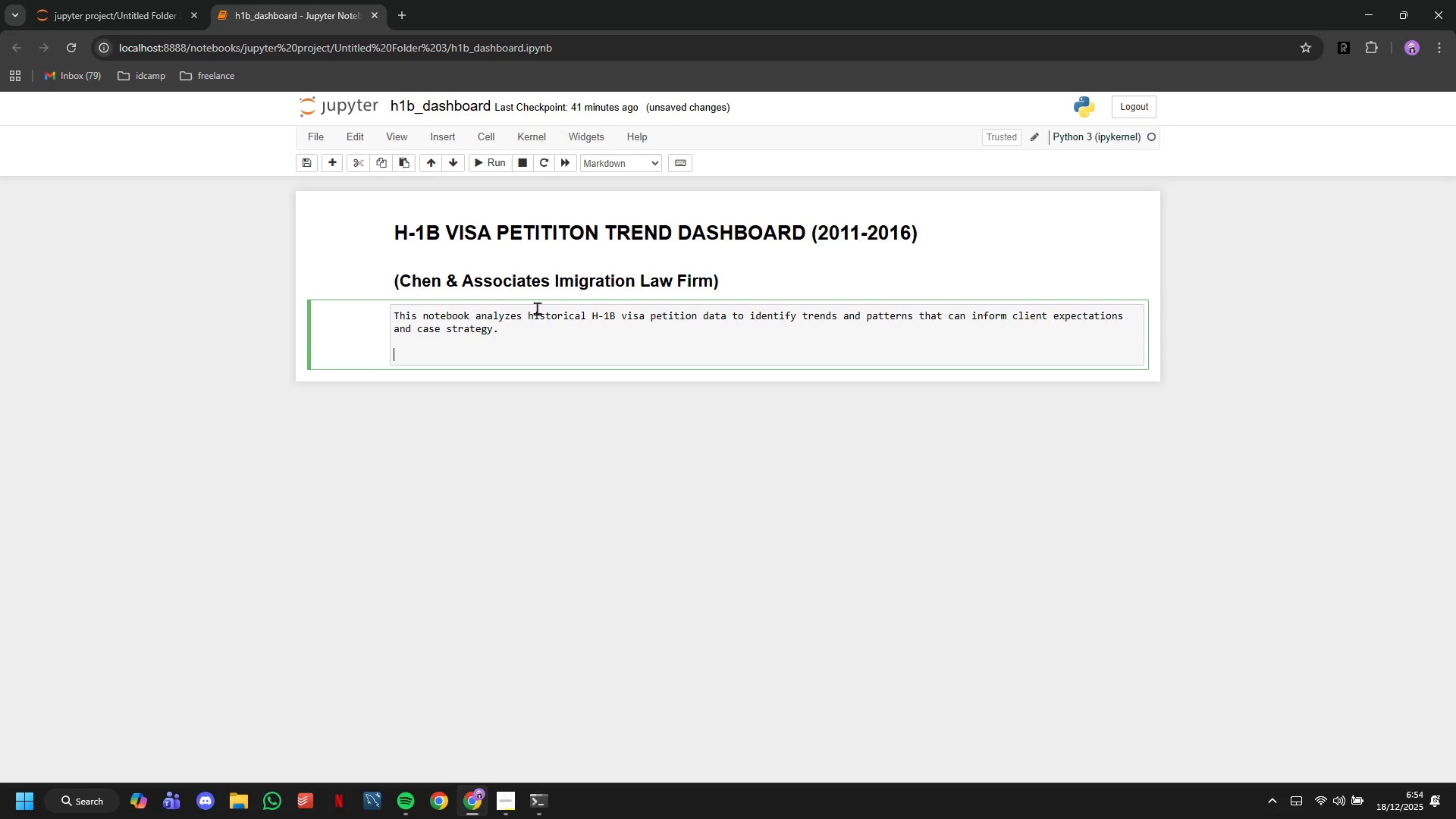 
key(Enter)
 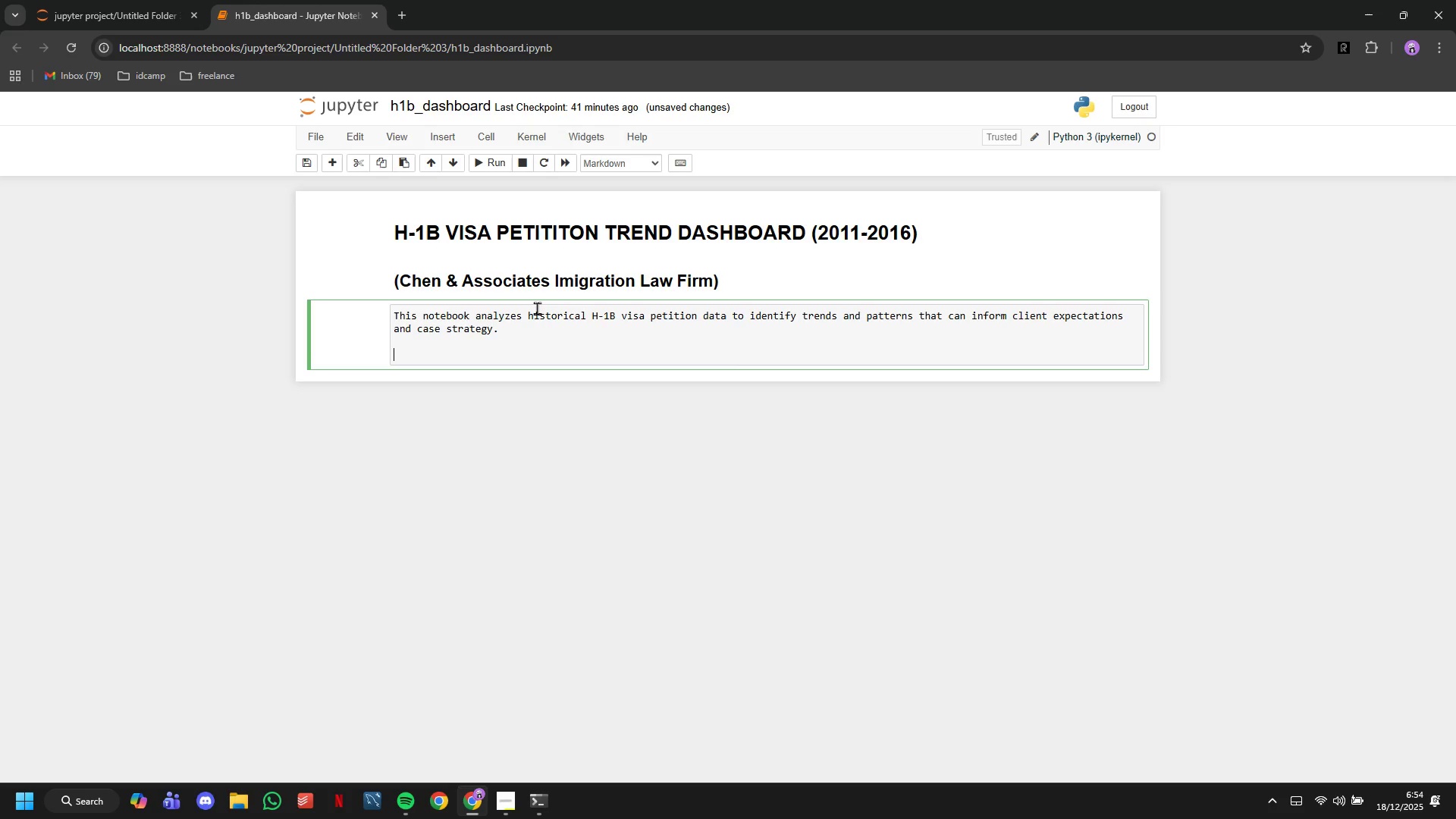 
key(Enter)
 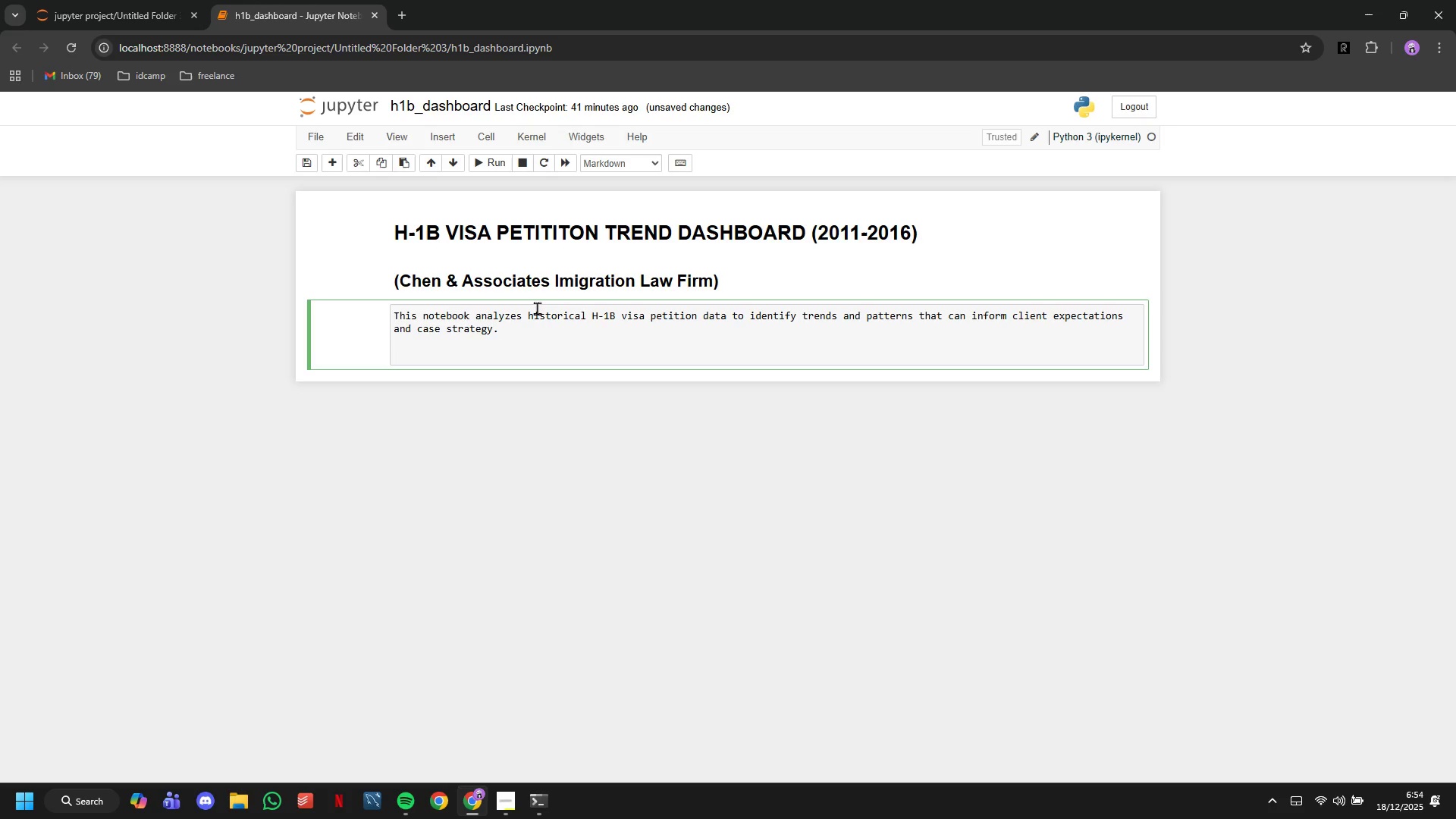 
type(**Dataset**: H-1B Visa Petitions (Kaggle))
 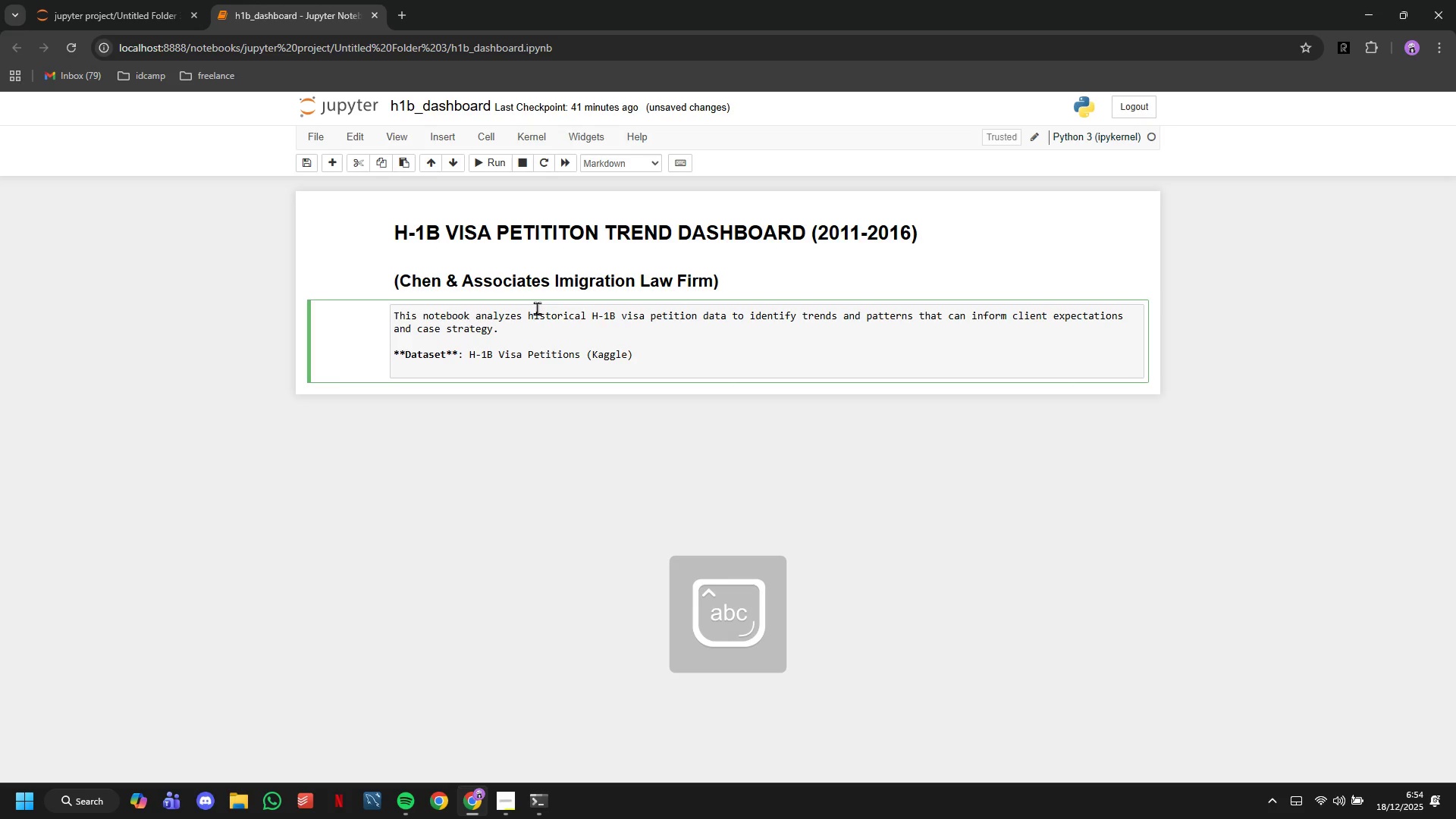 
 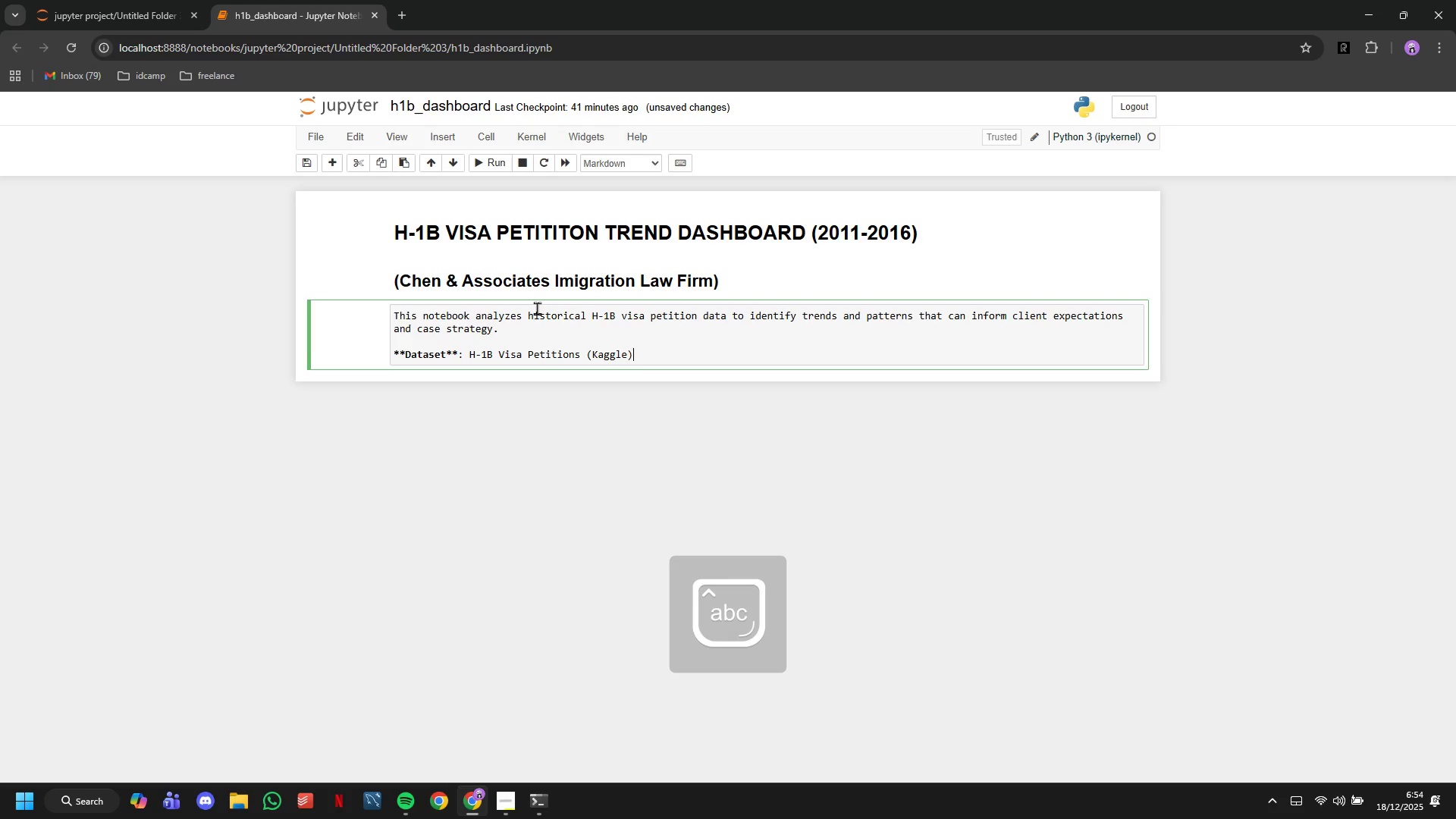 
key(Enter)
 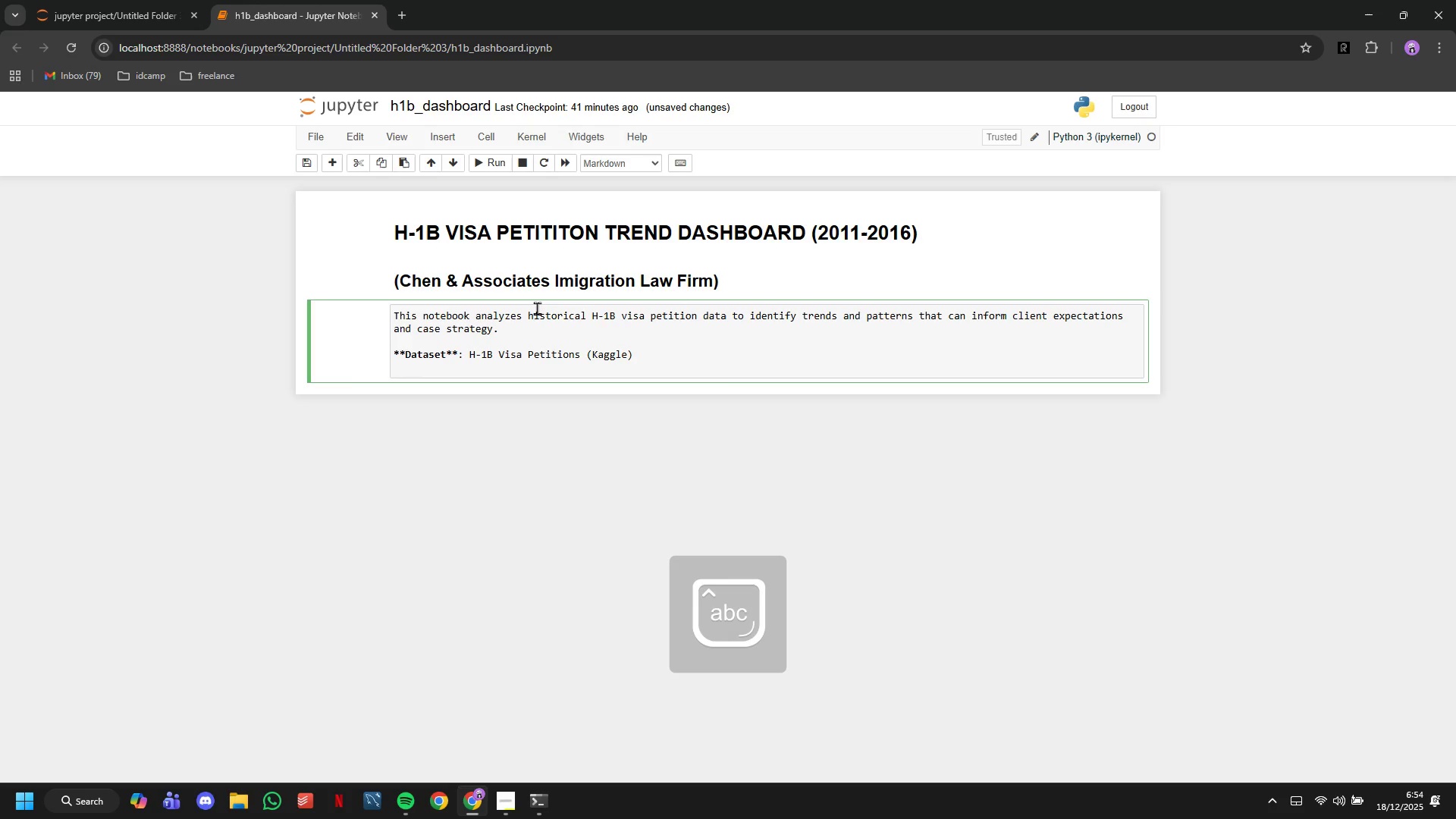 
hold_key(key=ShiftLeft, duration=0.5)
 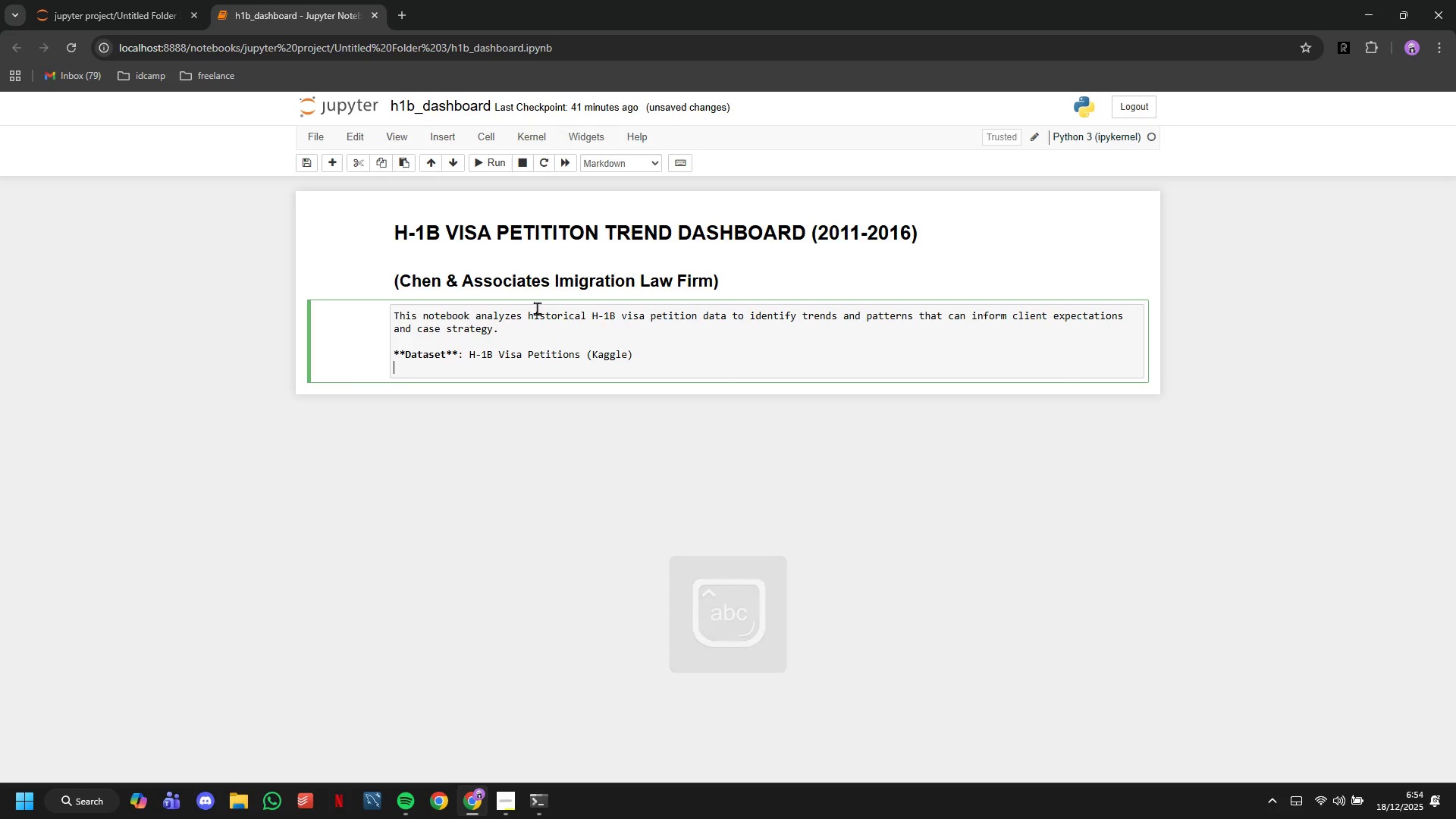 
key(Enter)
 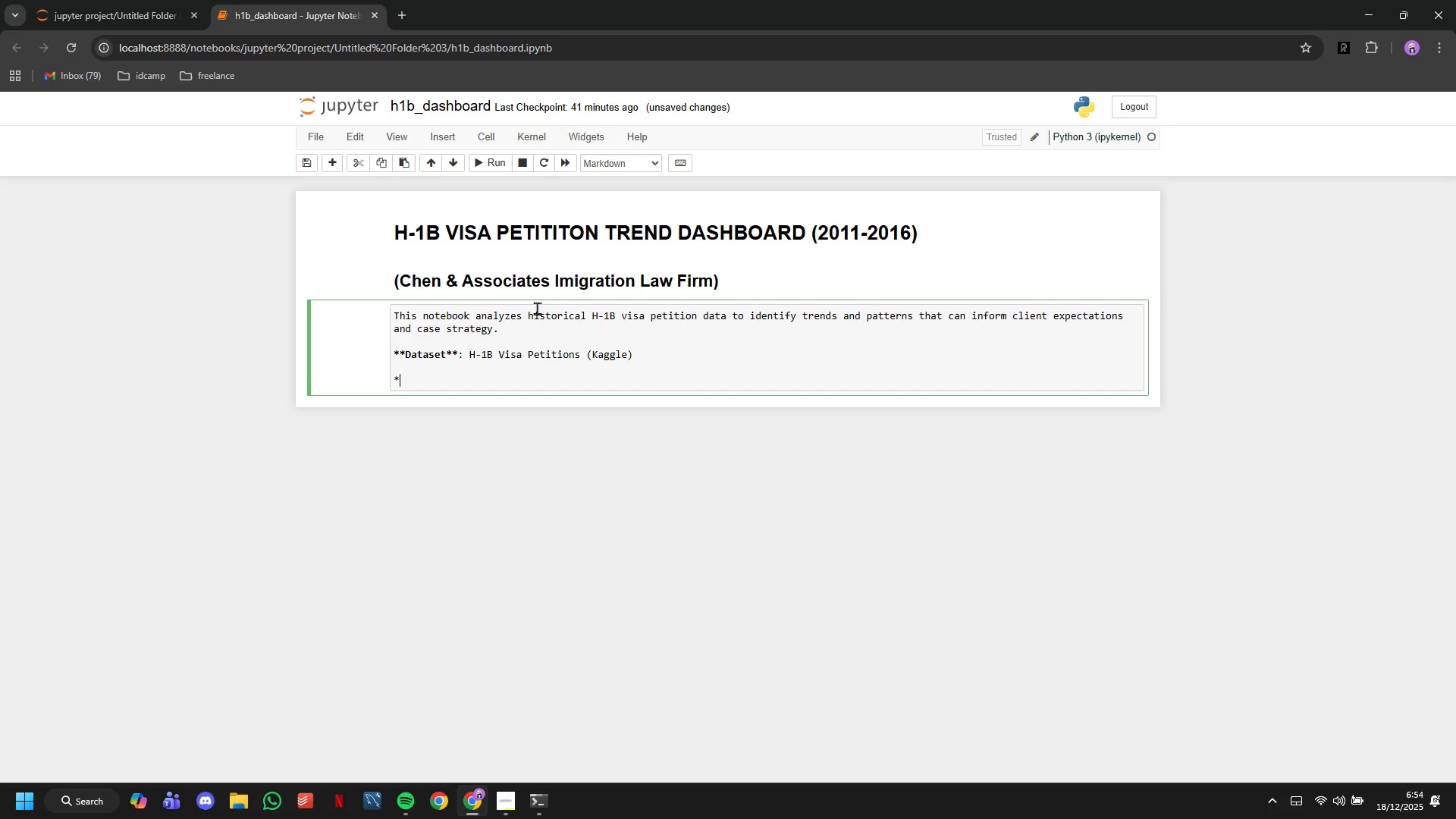 
type(**Analysis Period**: 2012)
key(Backspace)
type(1-2016)
 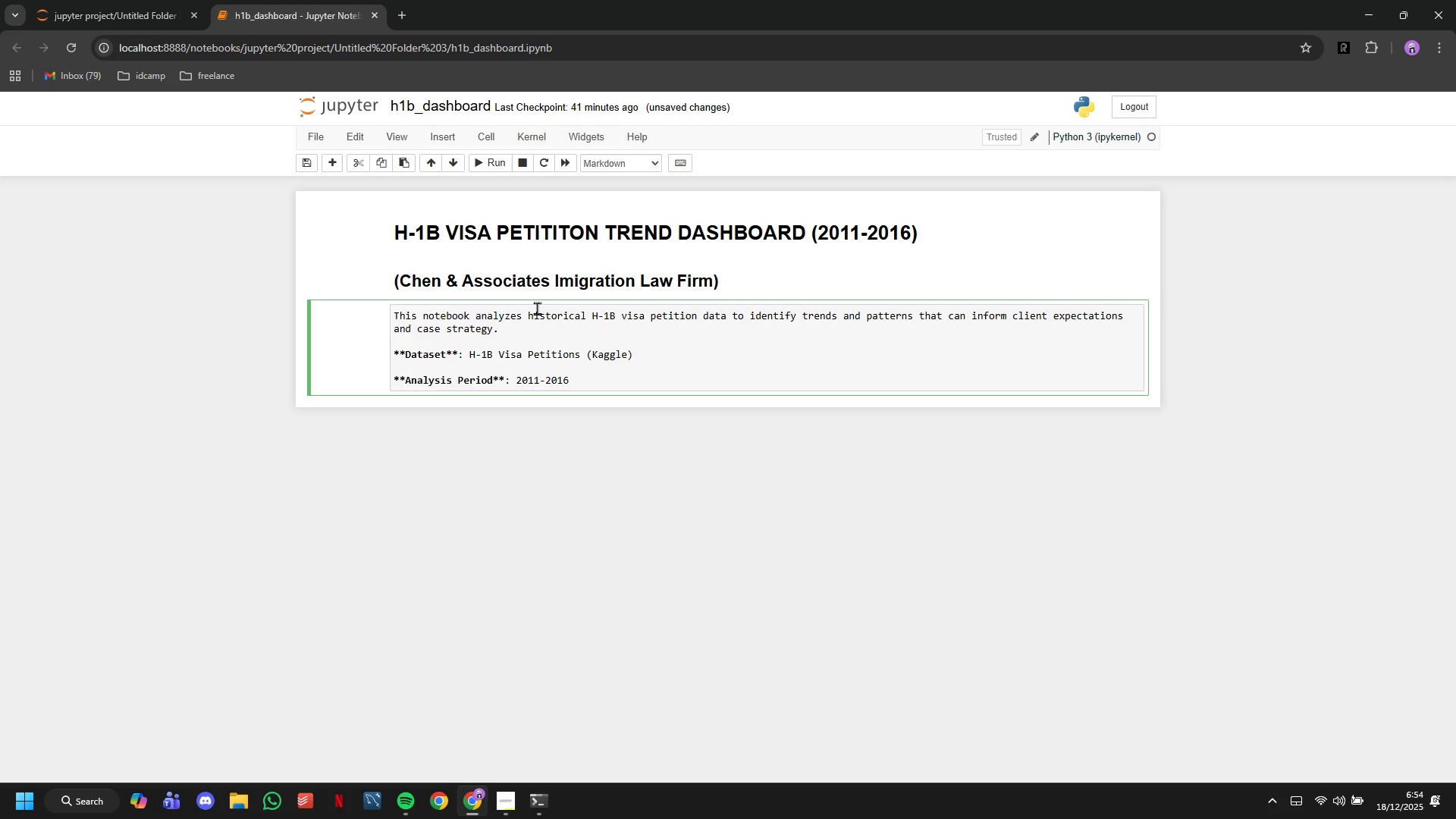 
left_click([488, 155])
 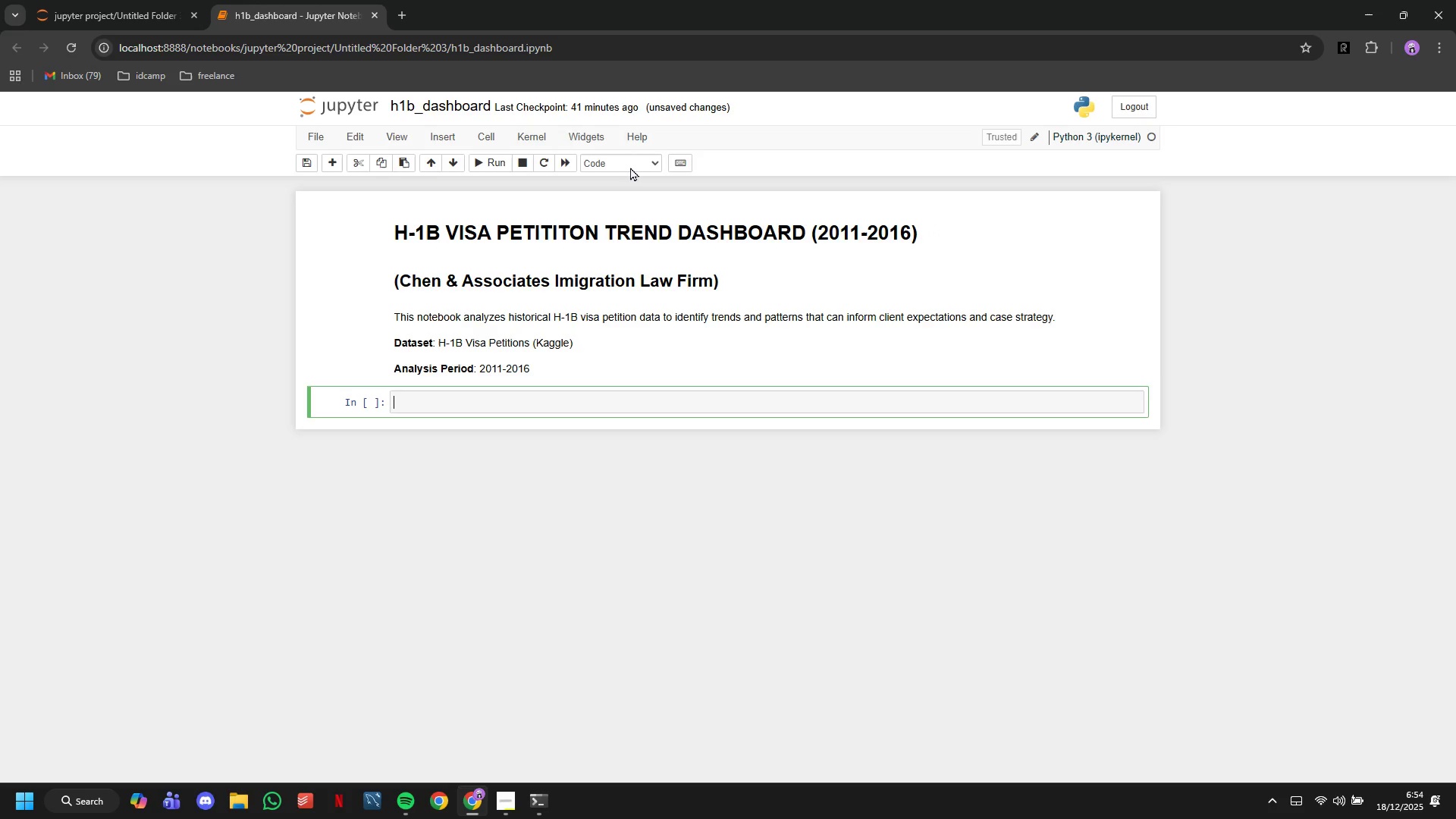 
left_click([630, 167])
 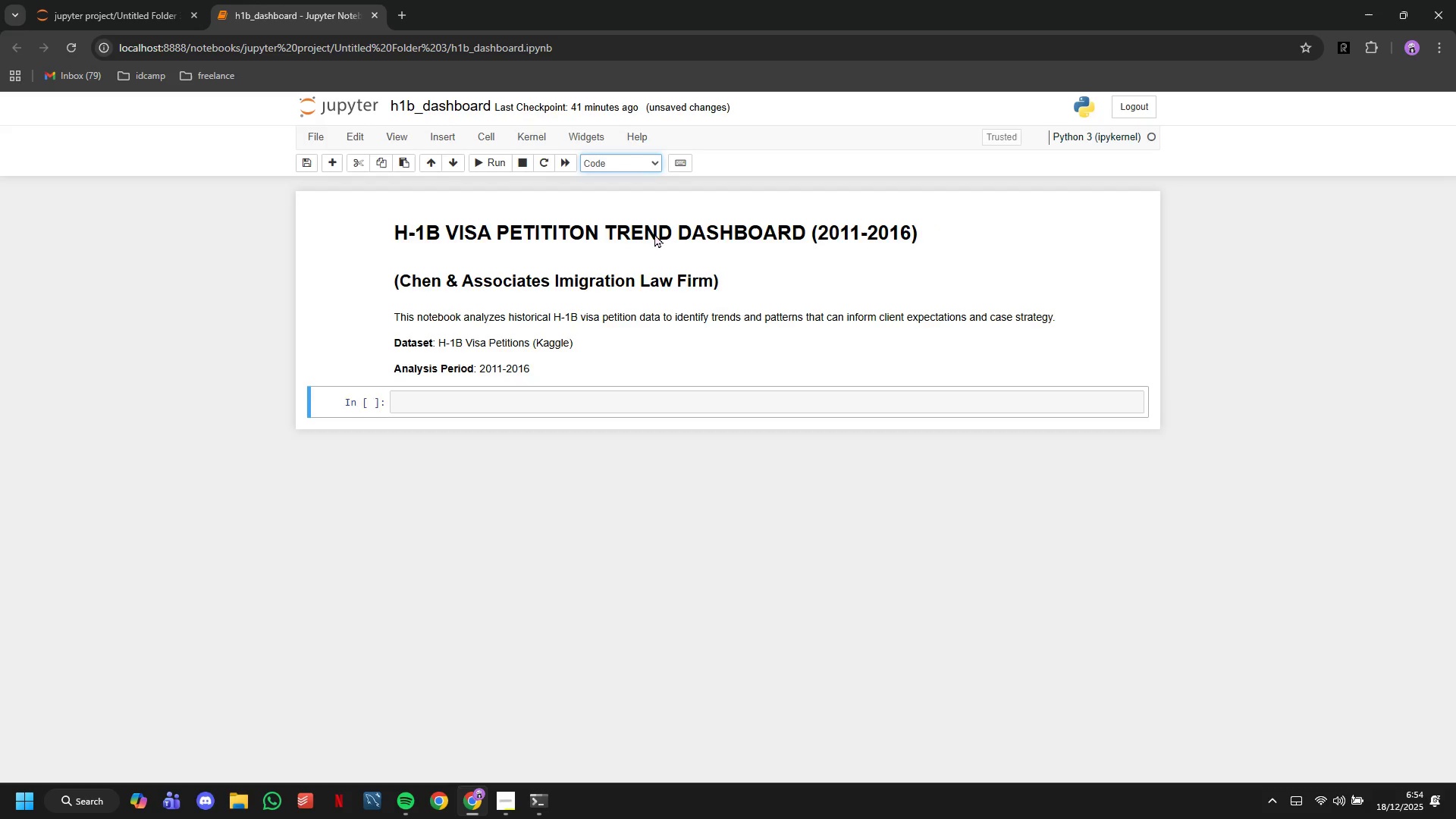 
left_click([654, 234])
 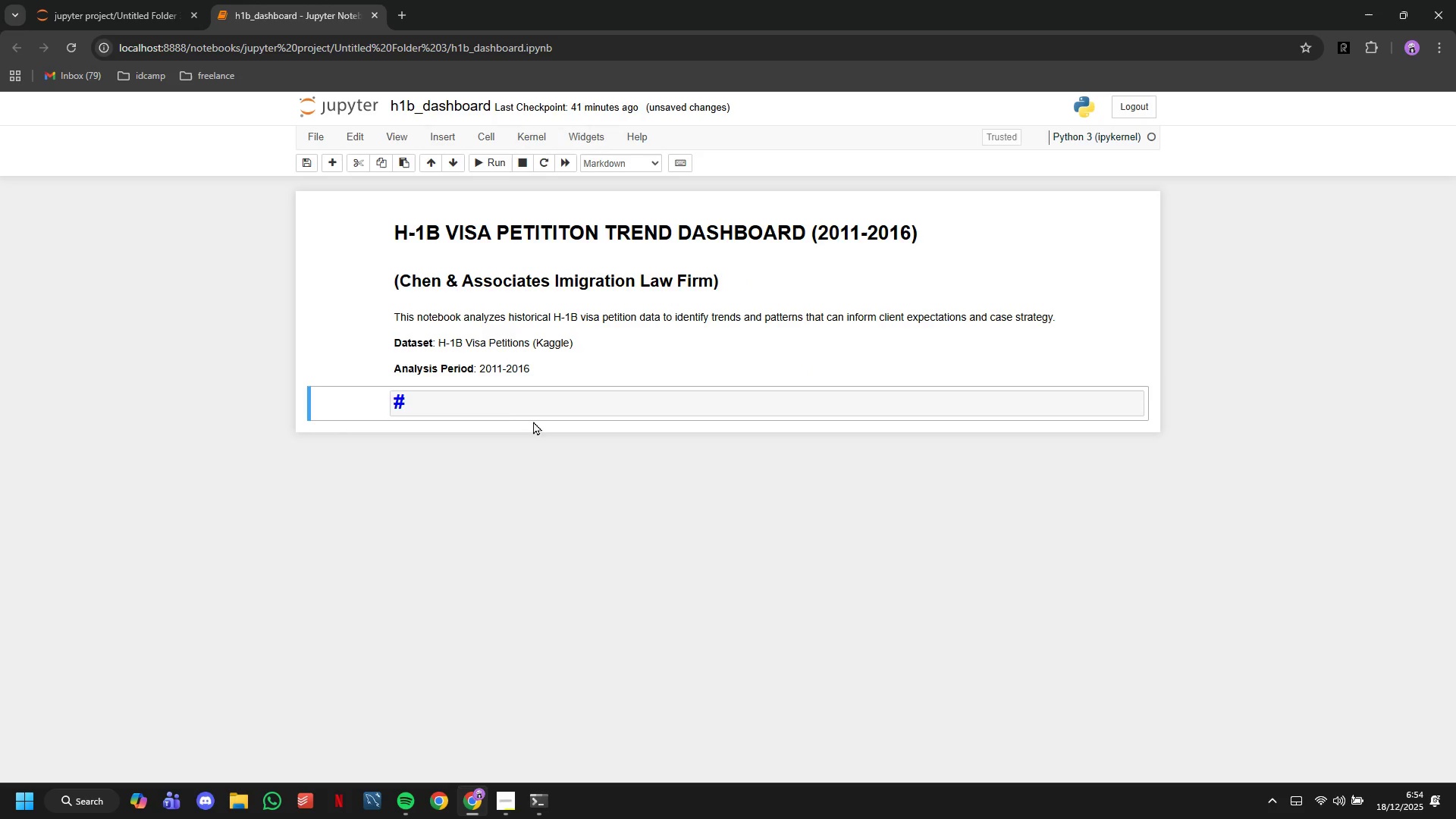 
left_click_drag(start_coordinate=[508, 416], to_coordinate=[504, 403])
 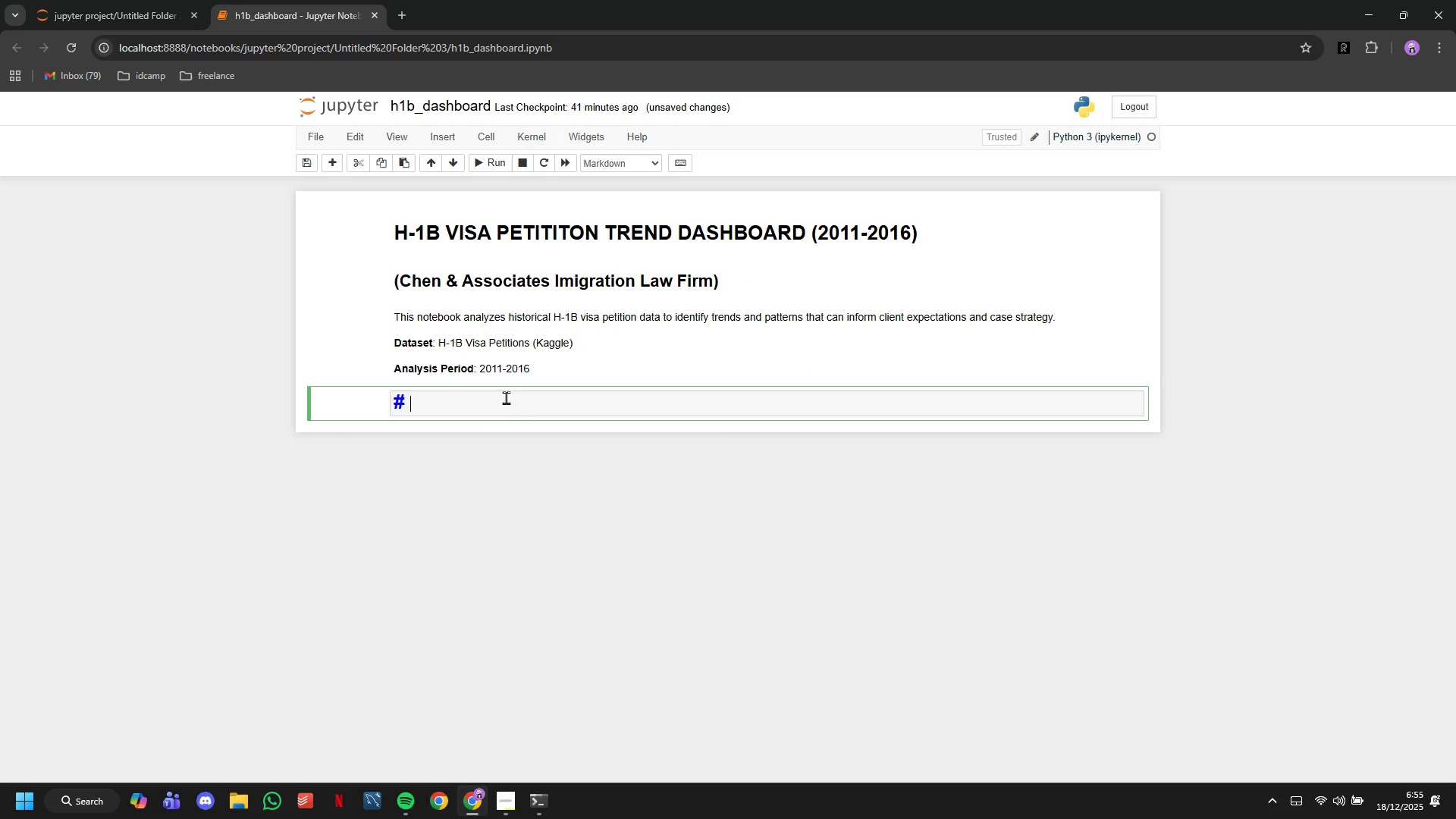 
key(1)
 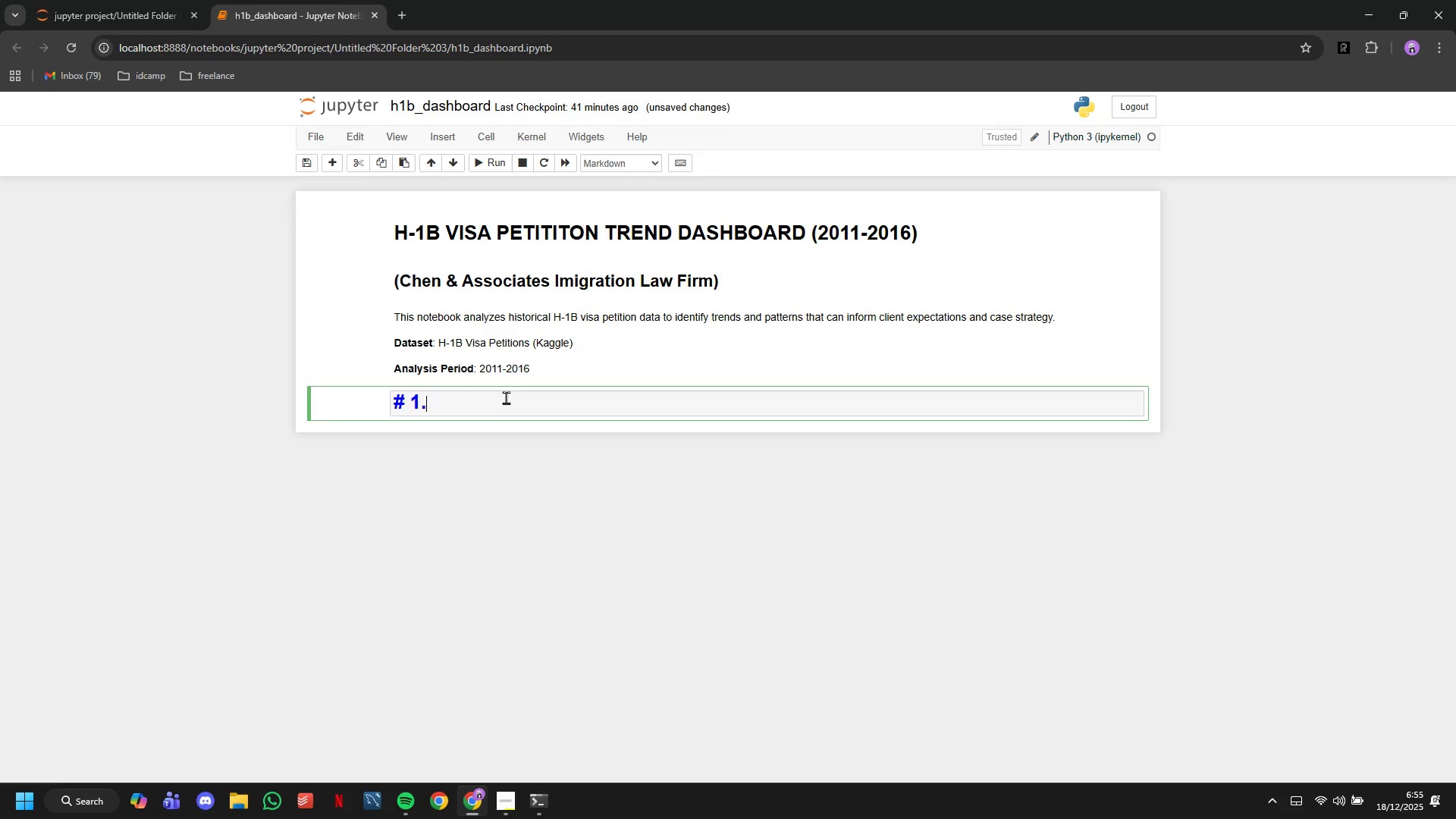 
key(Period)
 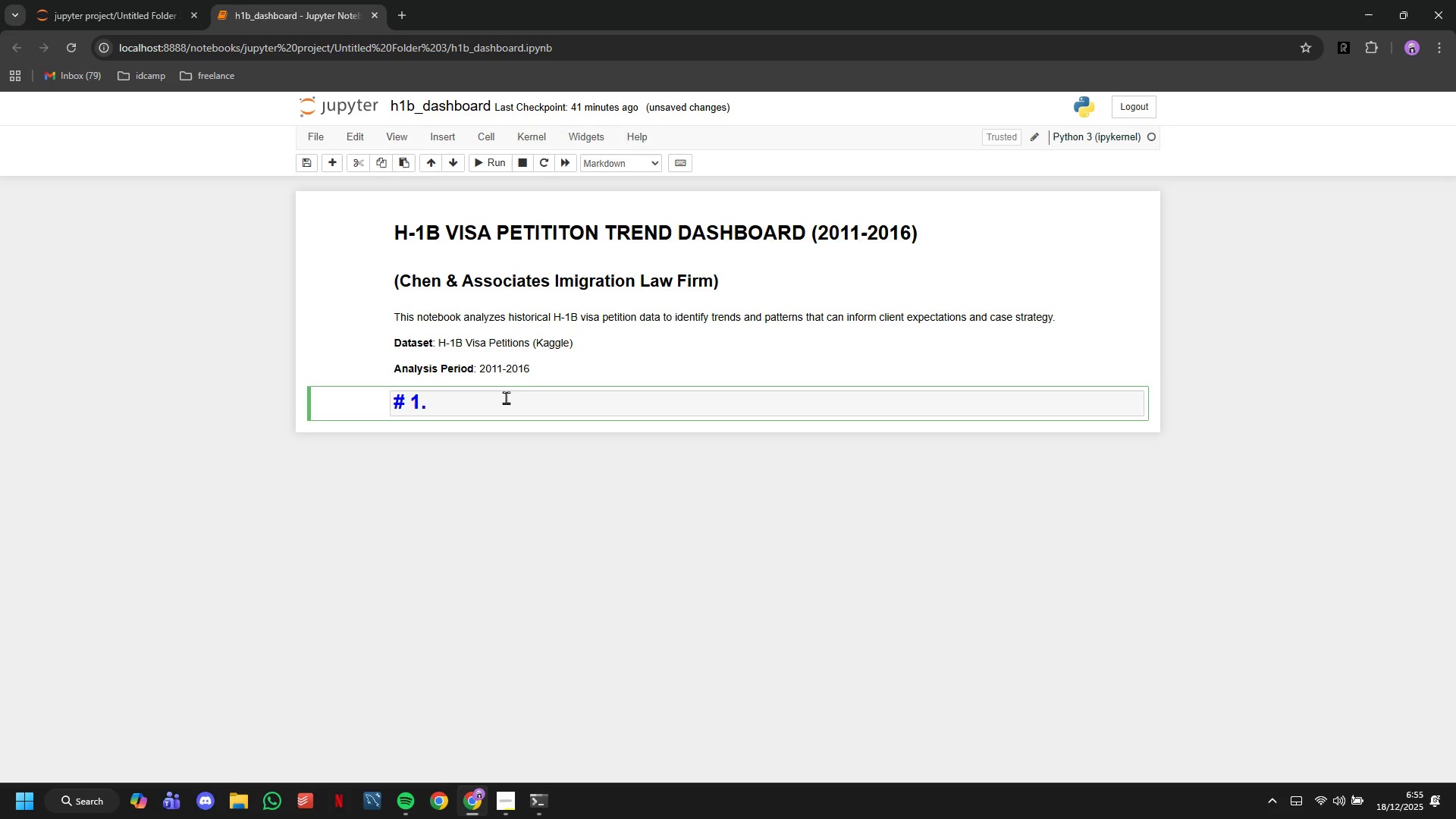 
key(ArrowLeft)
 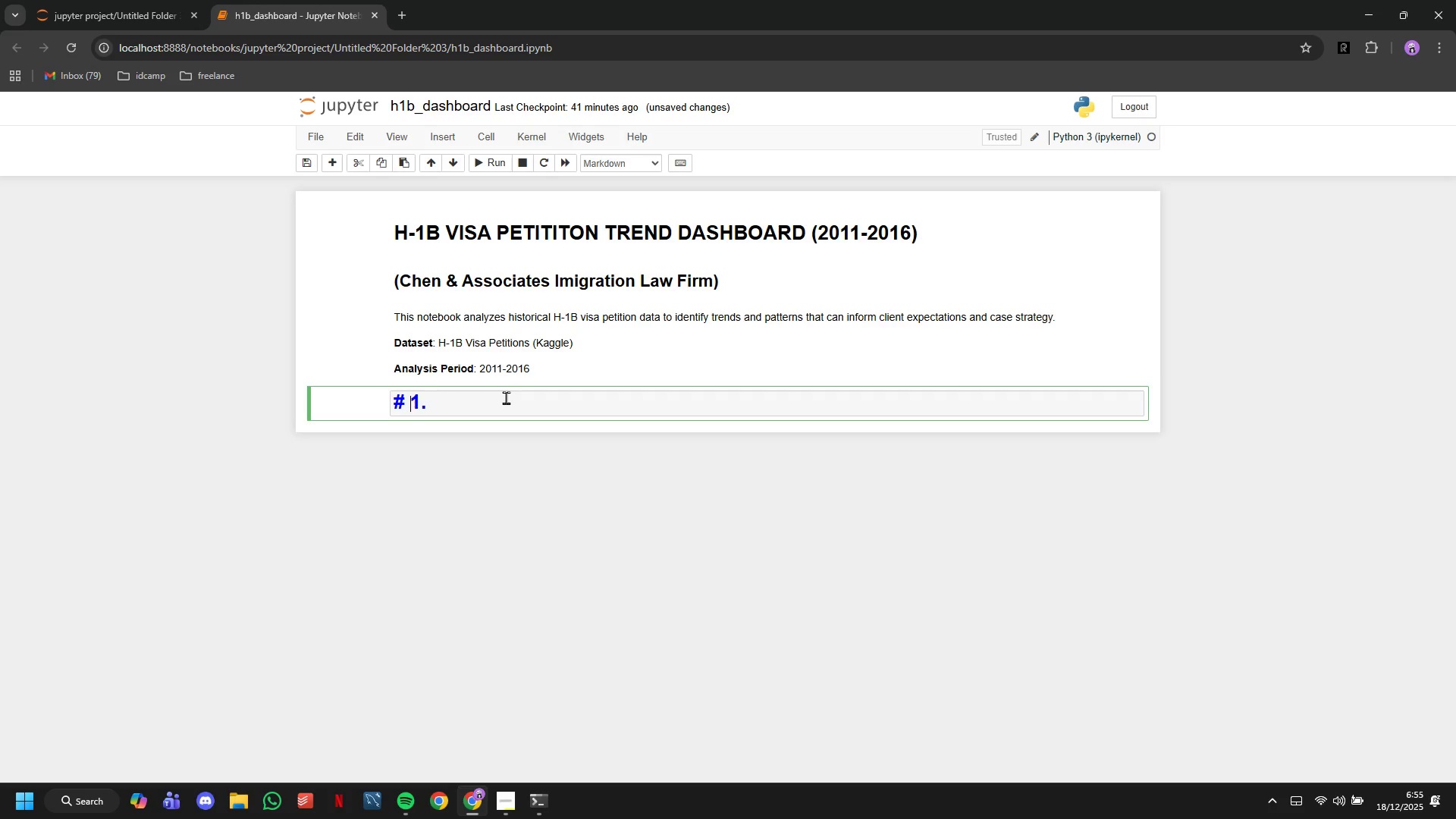 
key(ArrowLeft)
 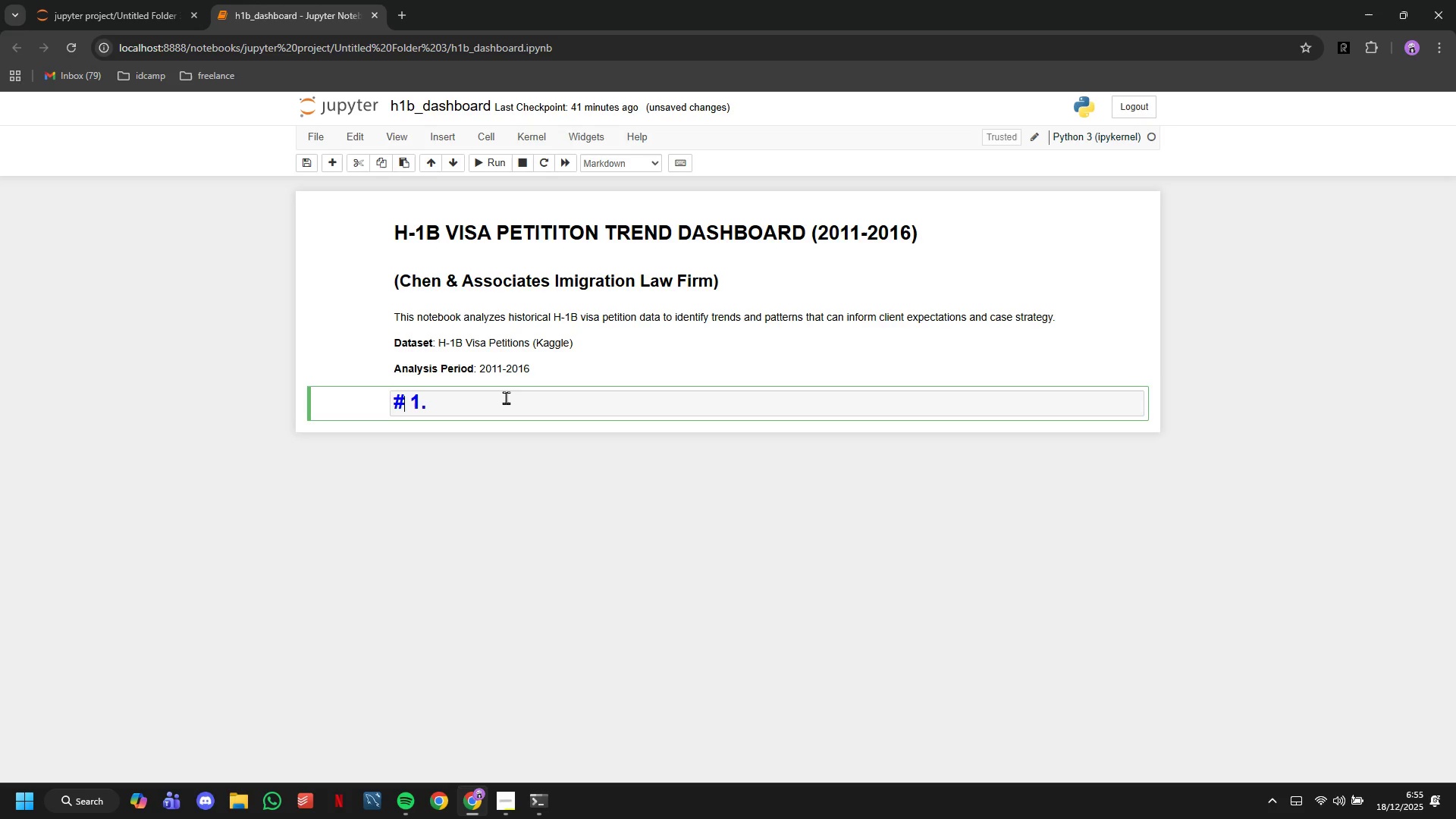 
key(ArrowLeft)
 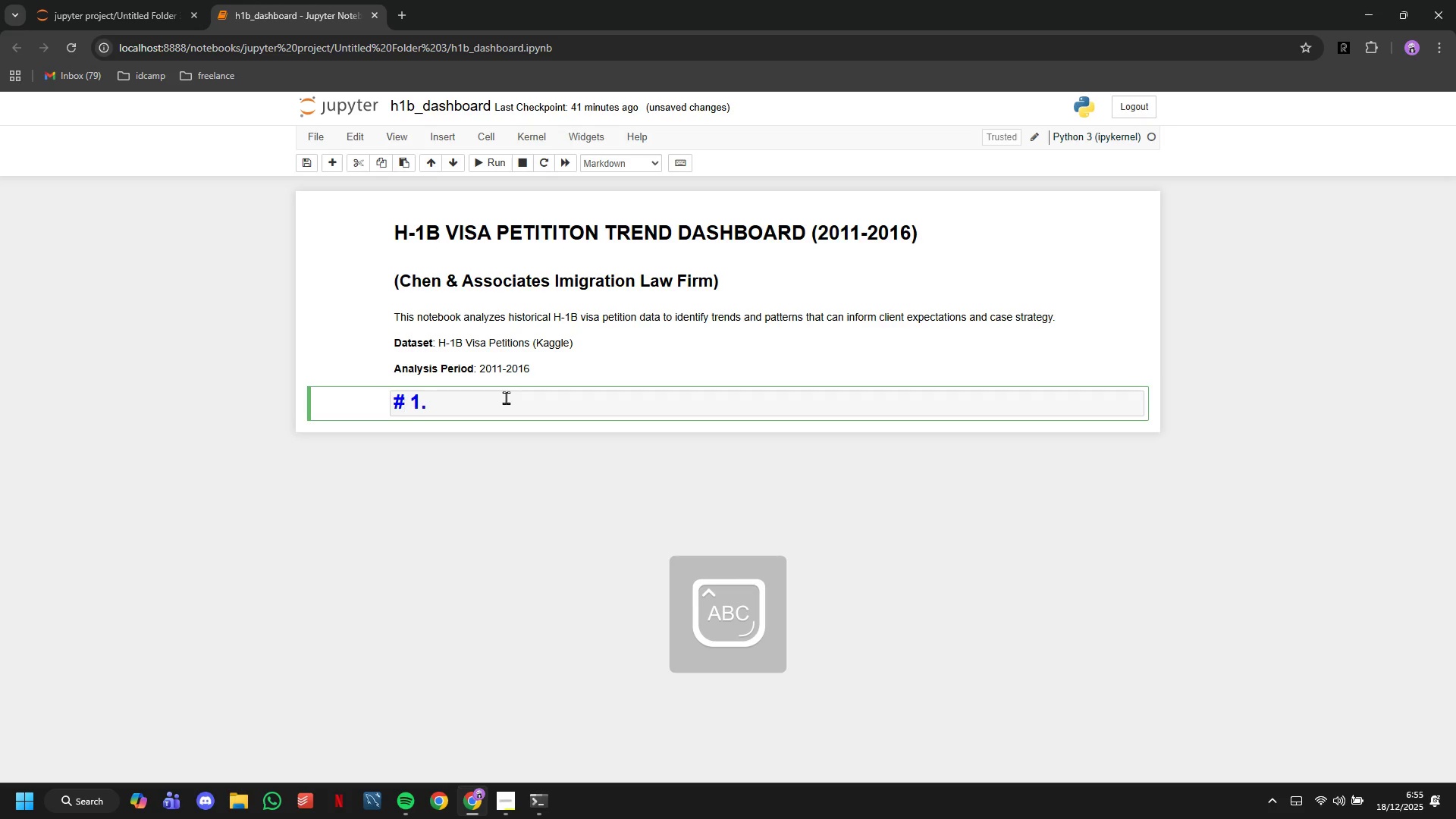 
key(CapsLock)
 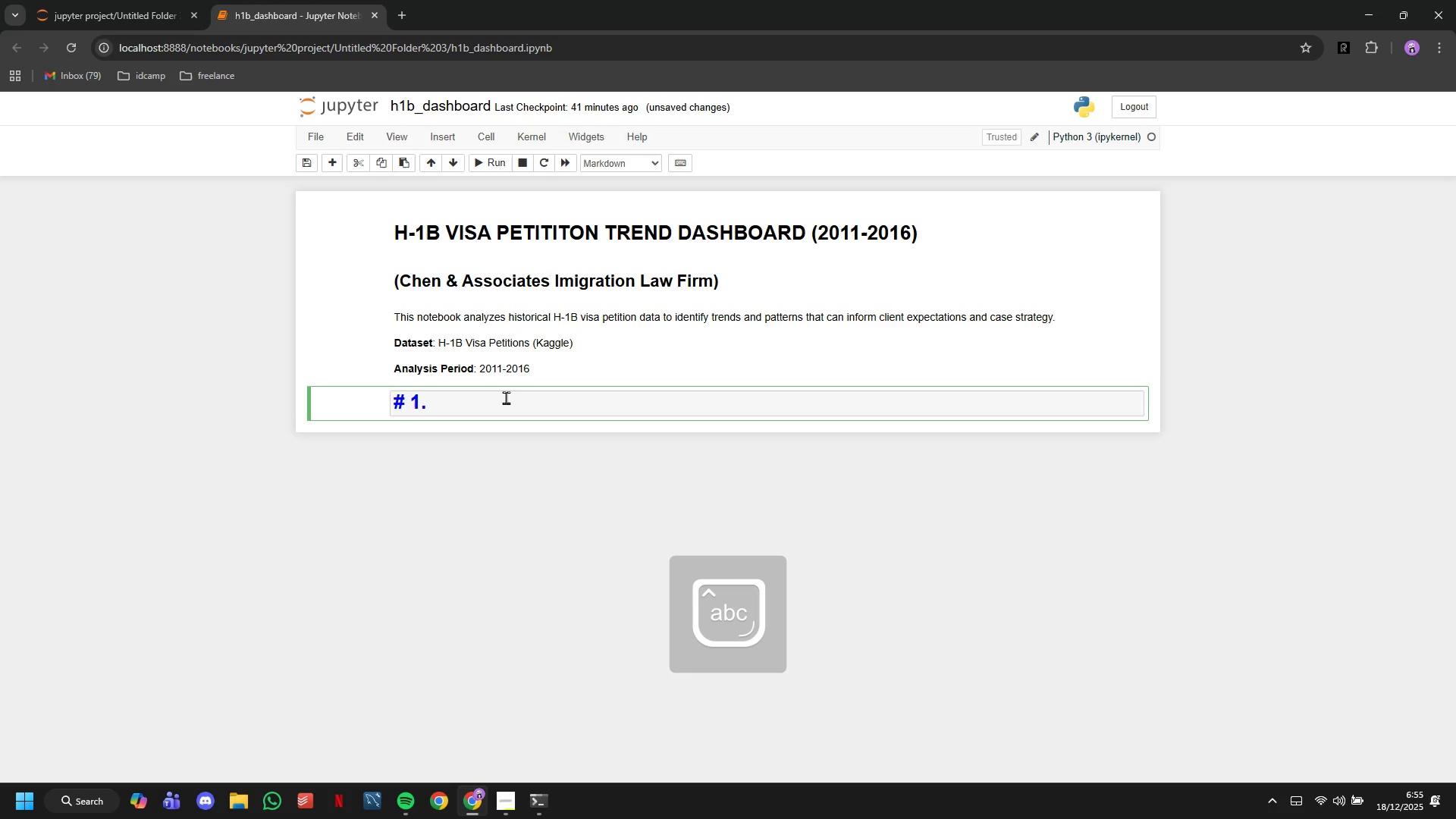 
key(CapsLock)
 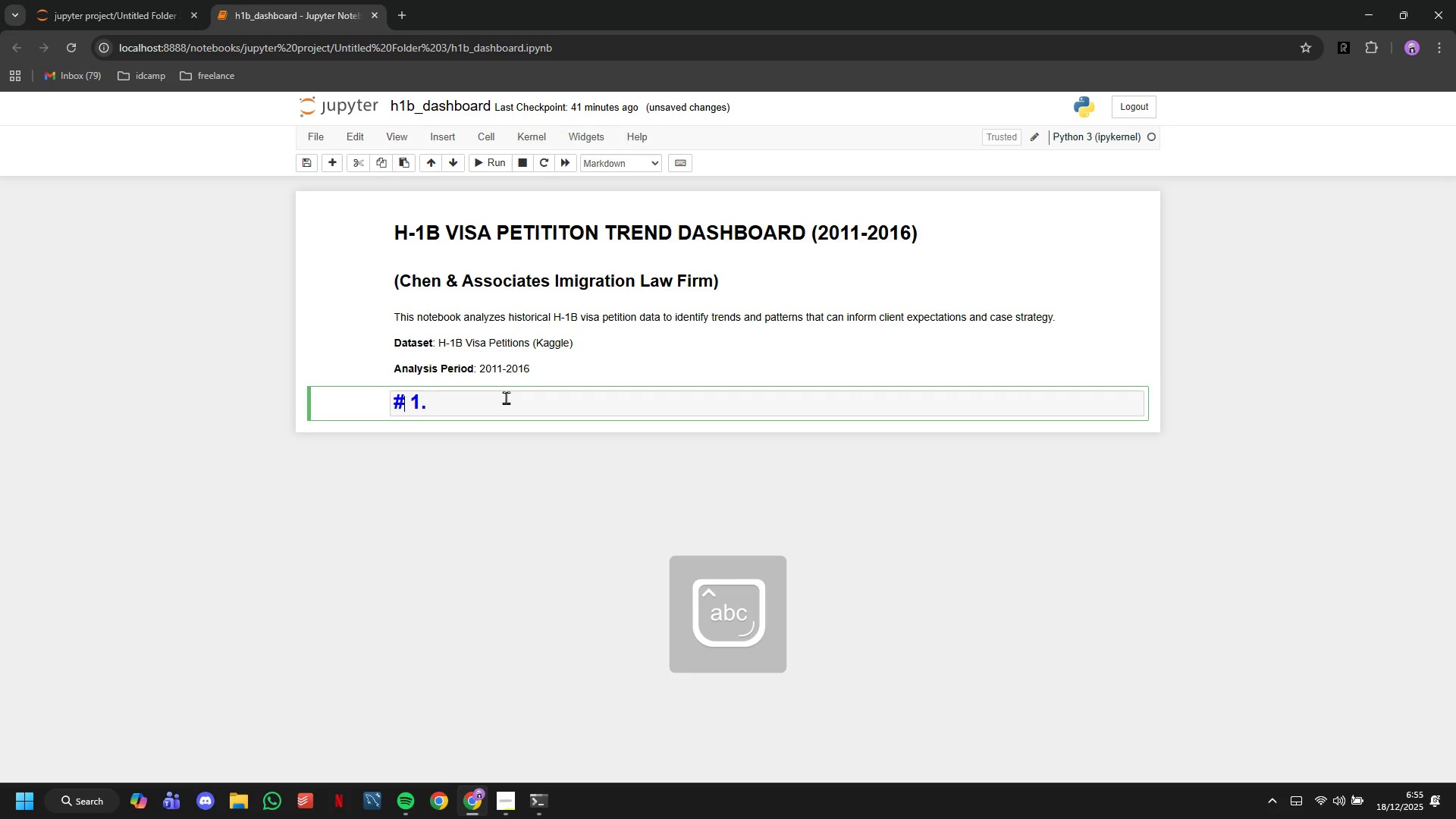 
key(Shift+3)
 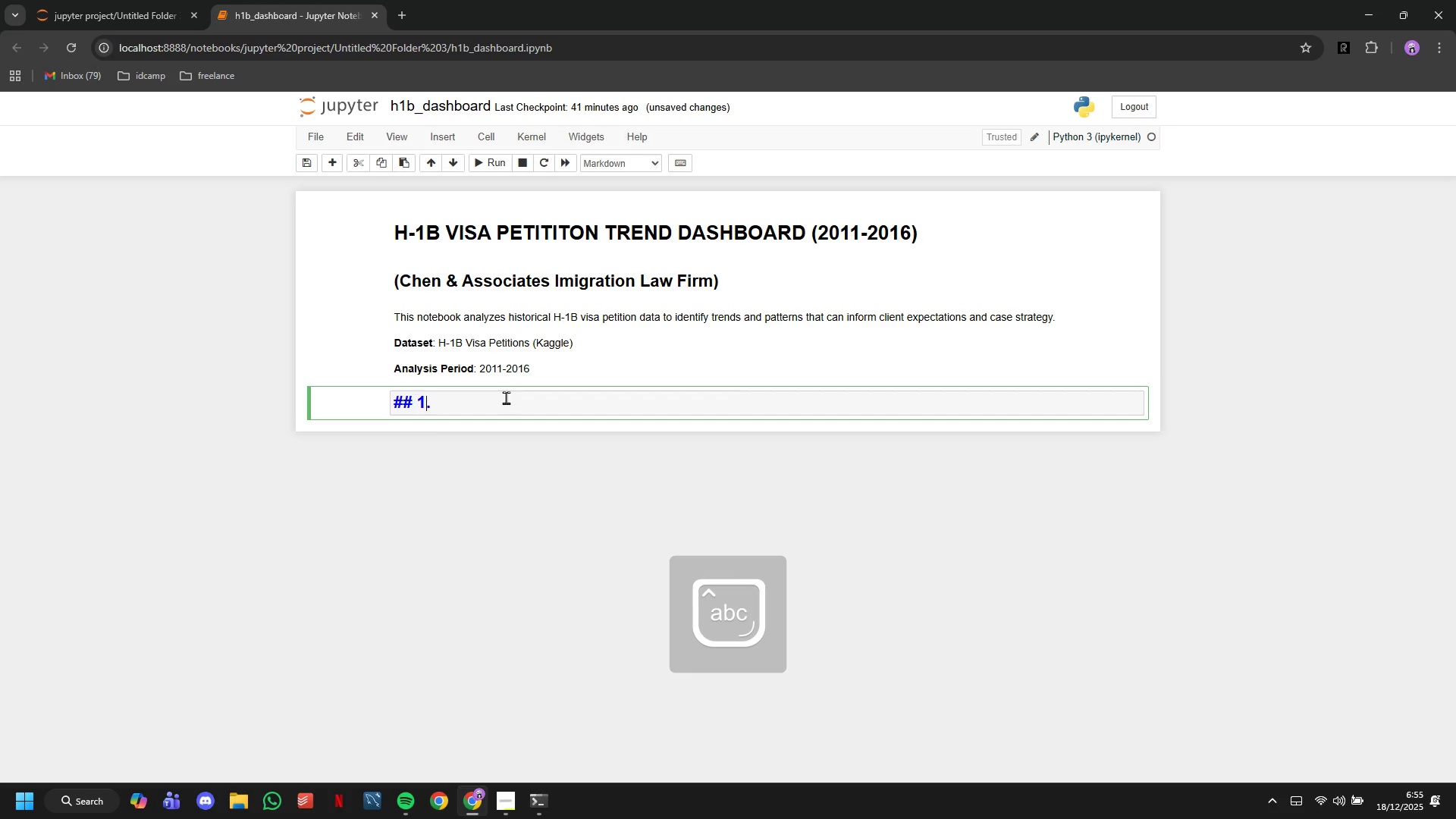 
key(ArrowRight)
 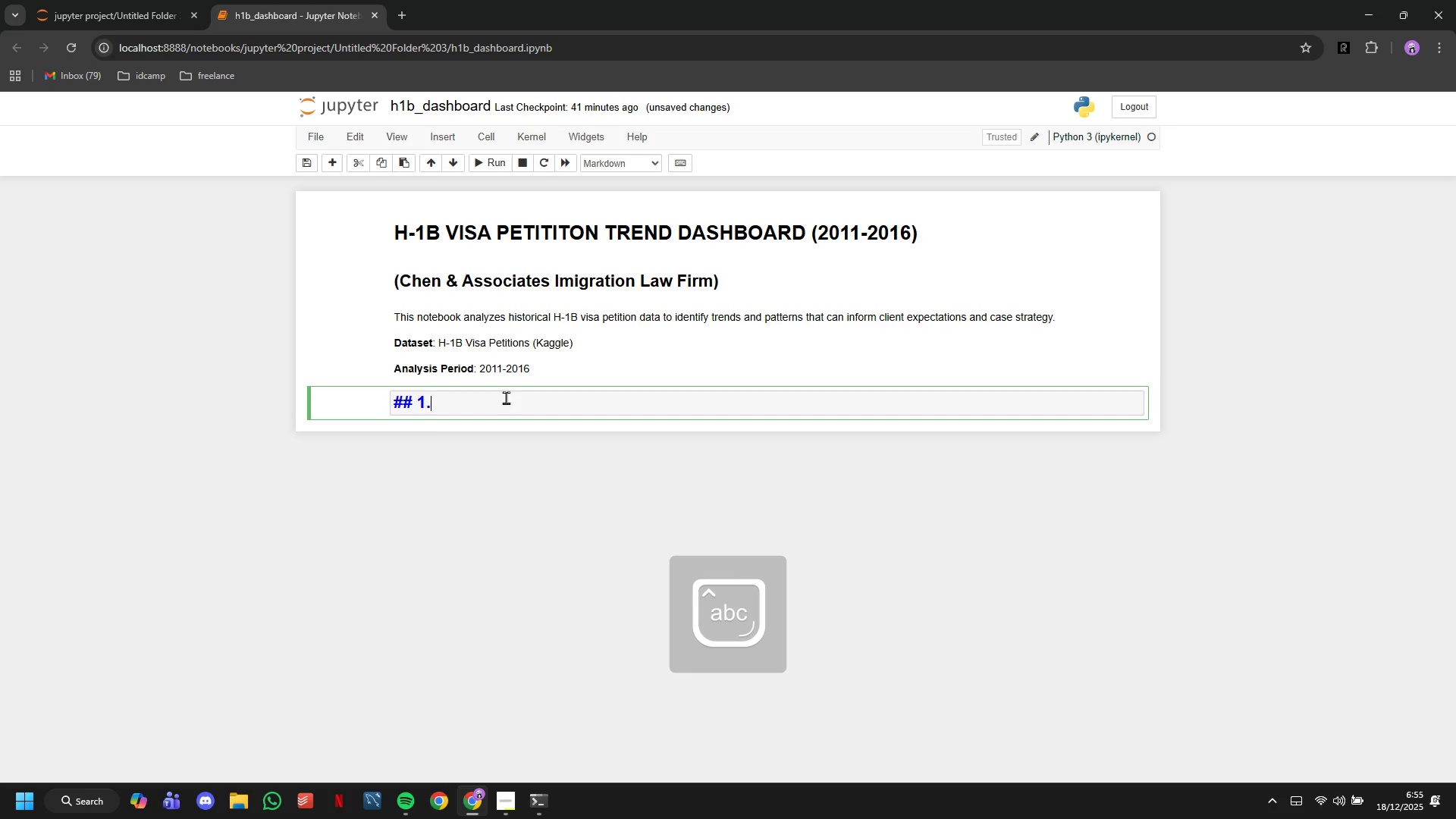 
key(ArrowRight)
 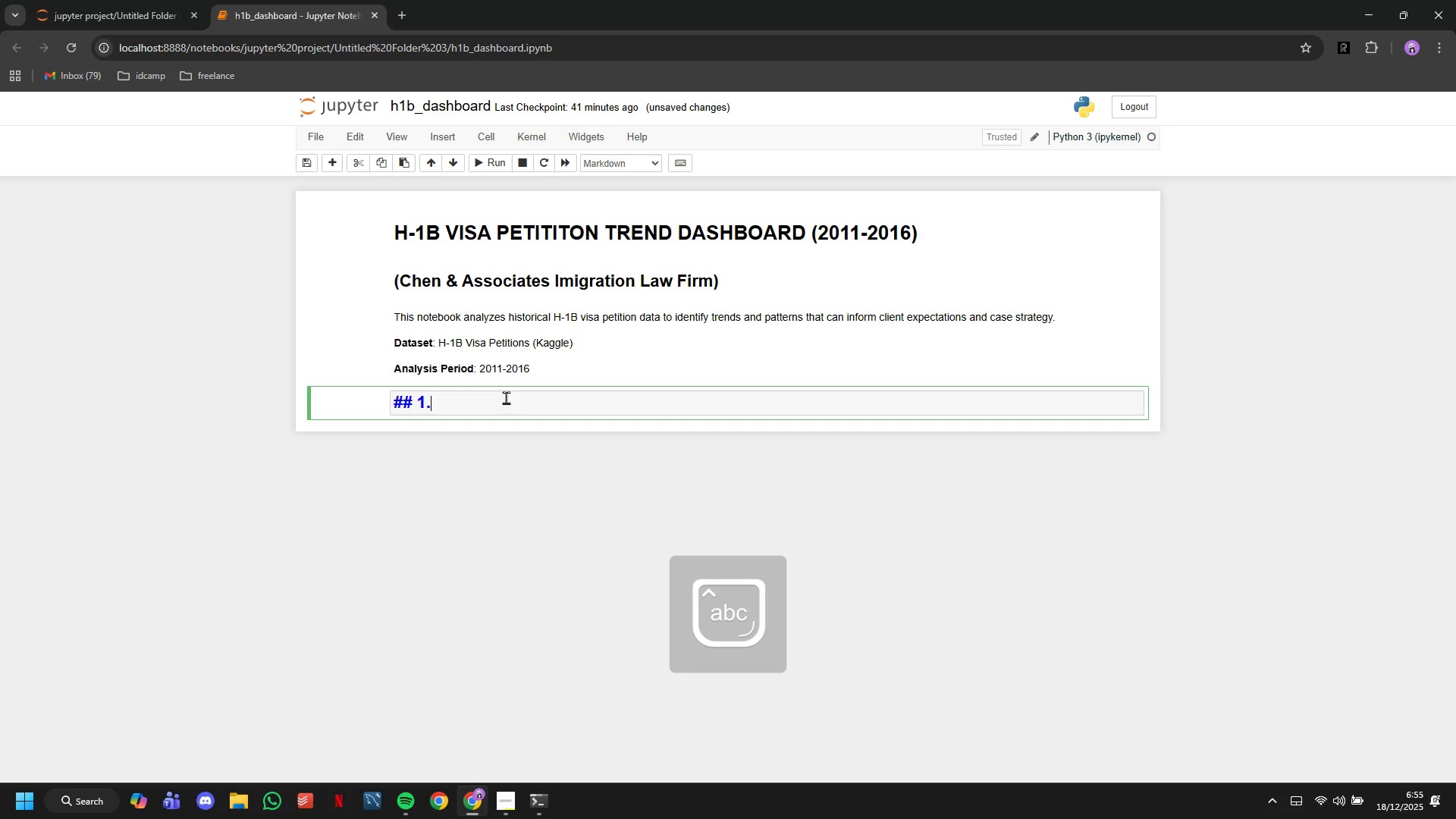 
key(ArrowRight)
 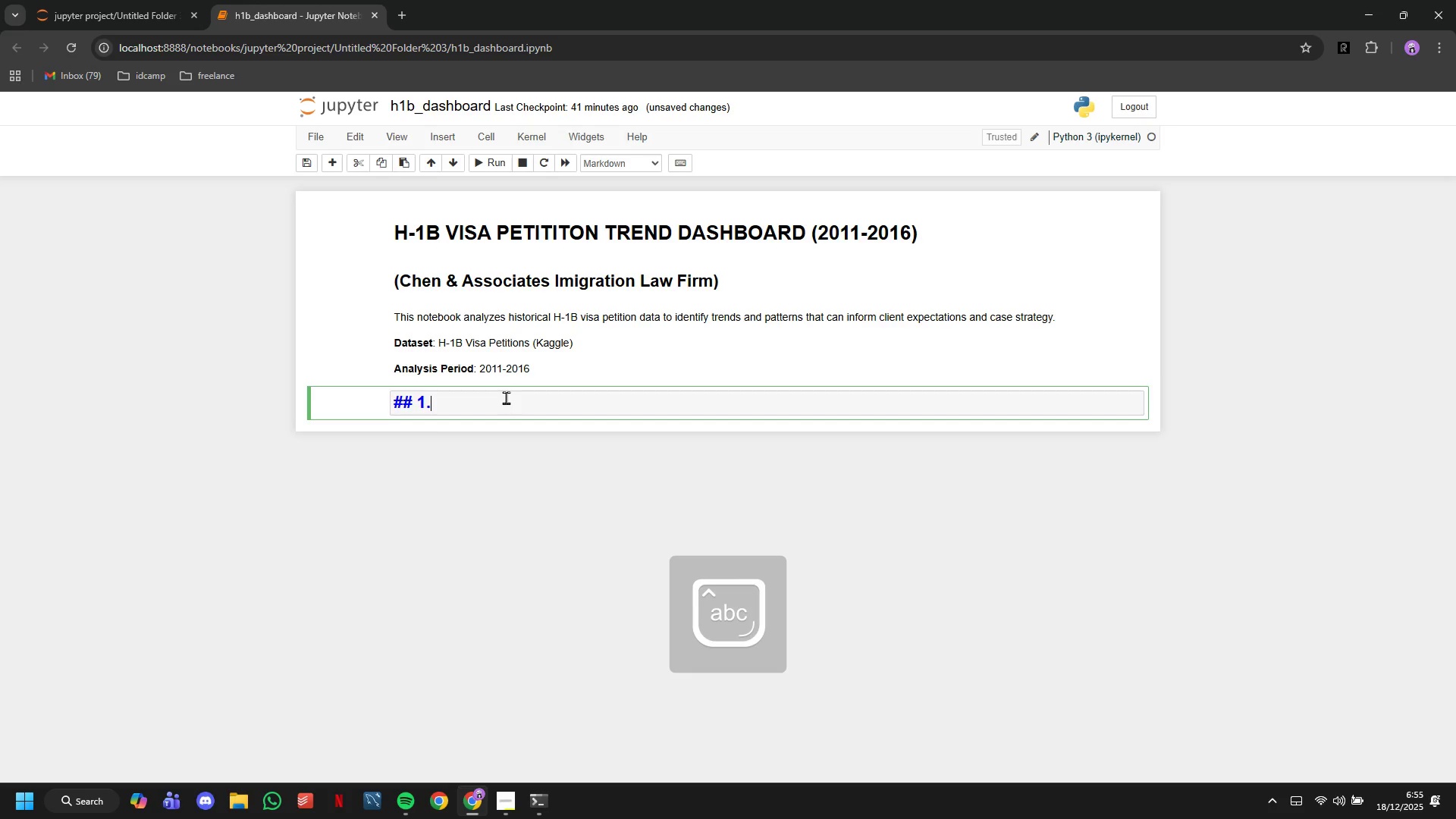 
hold_key(key=ArrowRight, duration=19.31)
 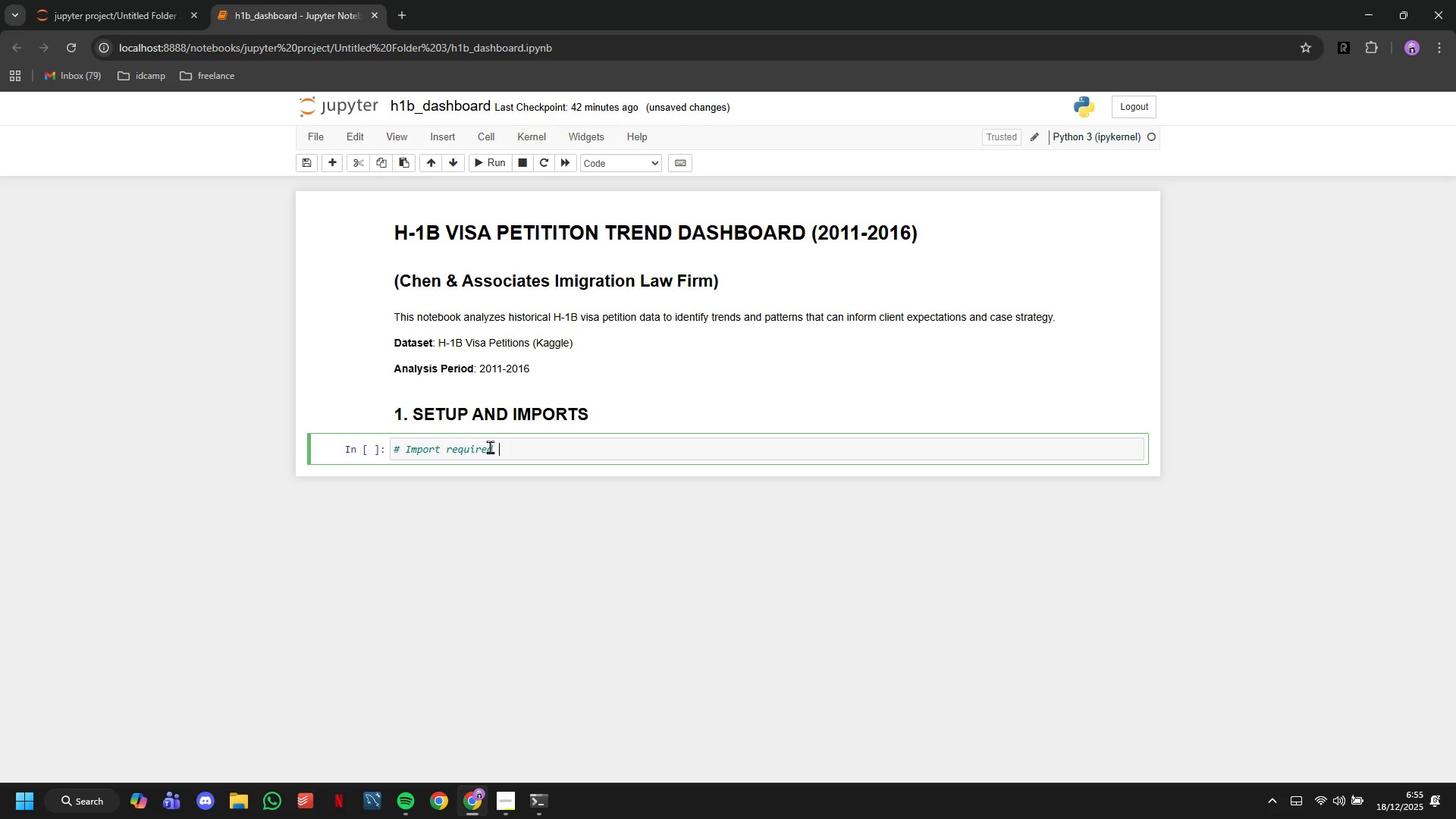 
type( SETUP AND IMPORTS)
 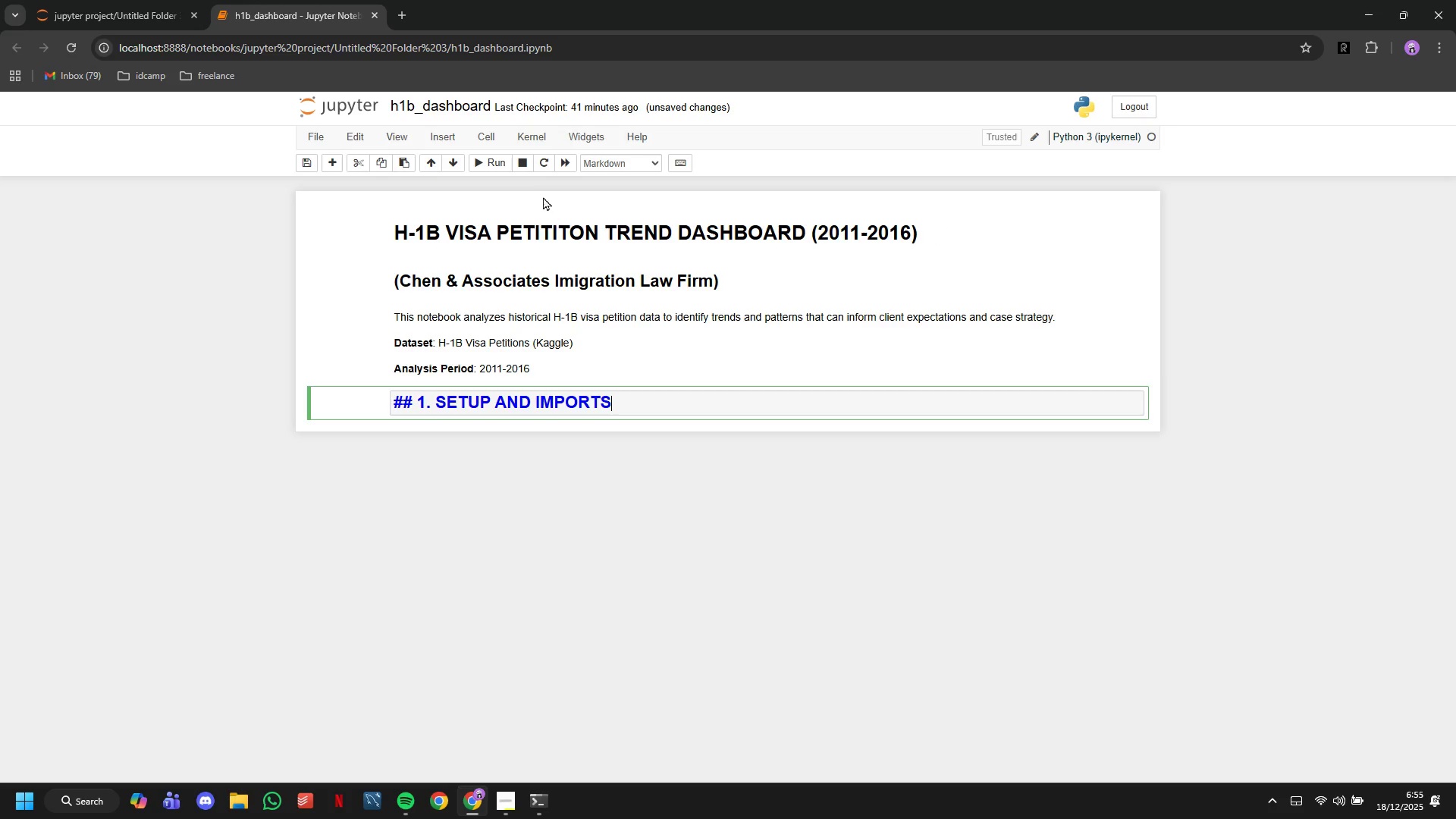 
left_click([486, 164])
 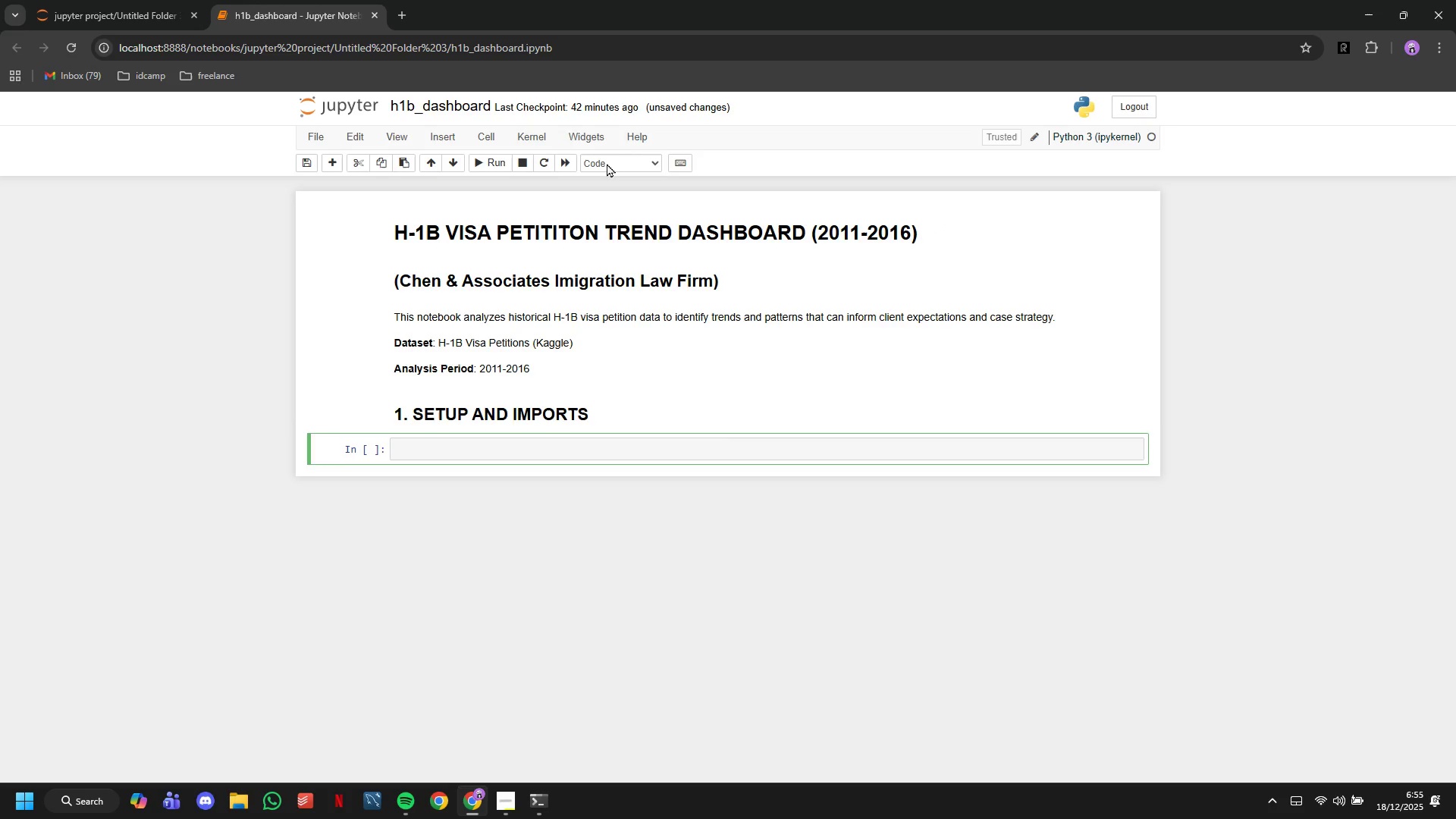 
left_click([607, 162])
 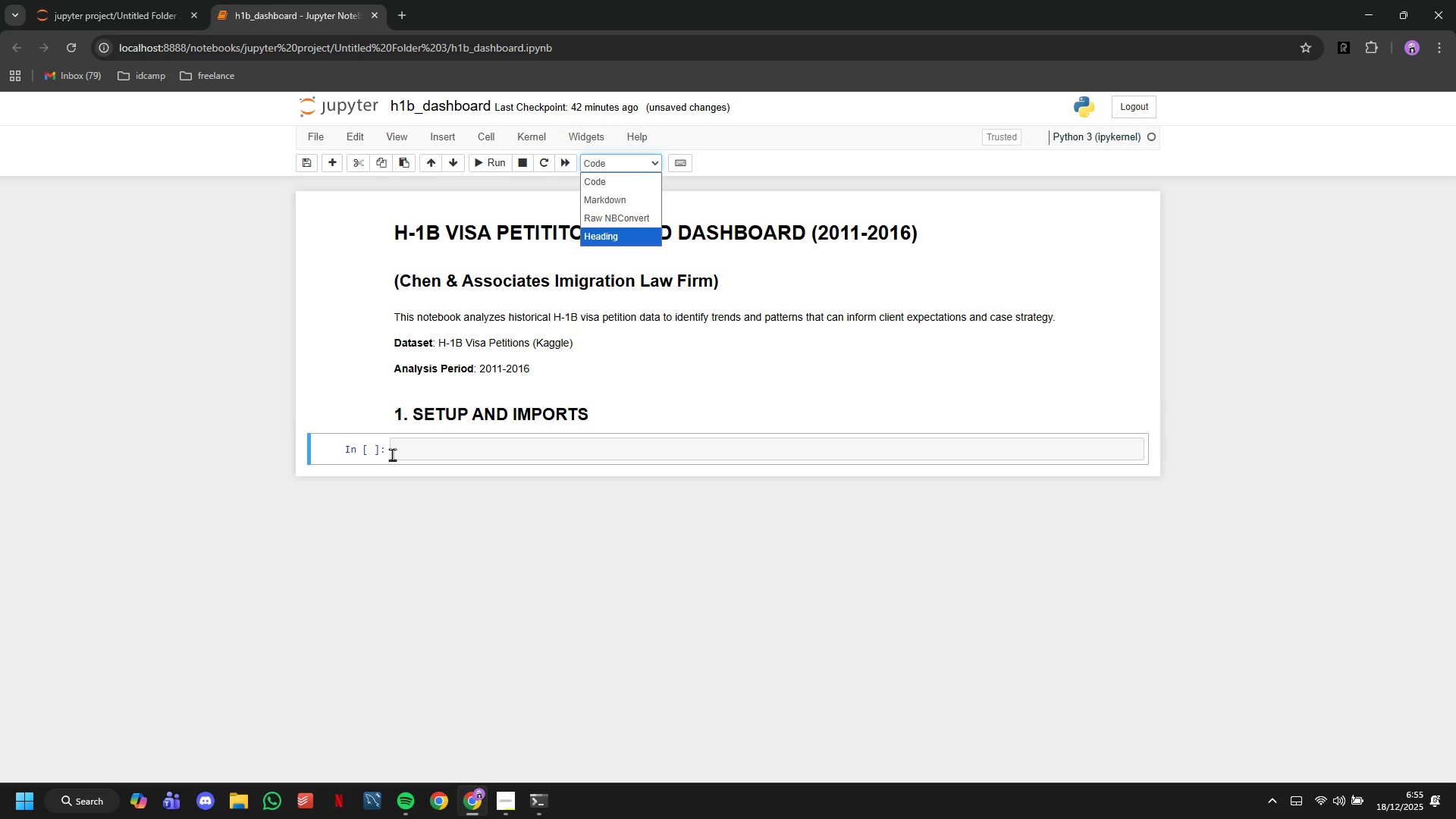 
left_click([434, 456])
 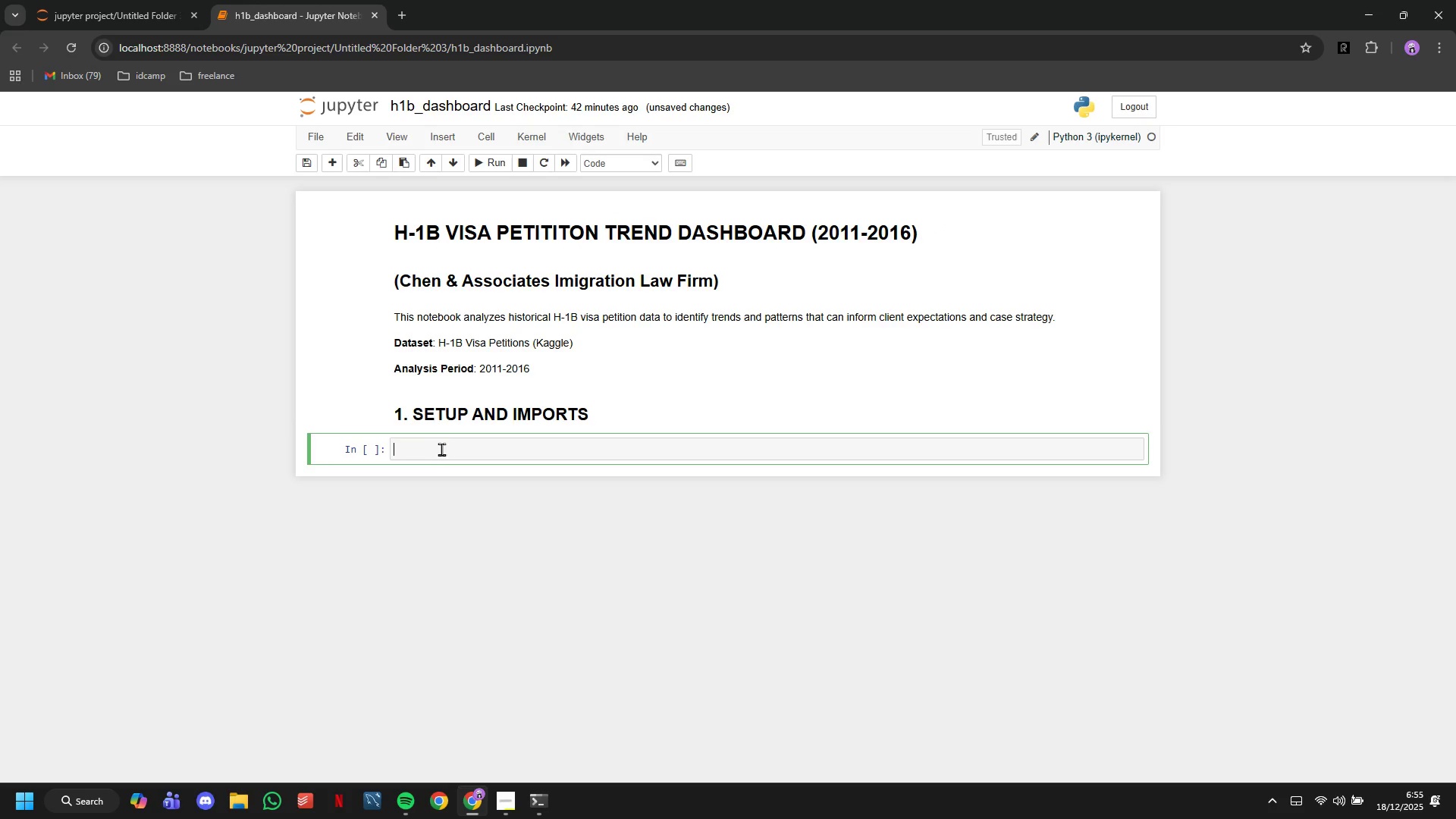 
type(# Import reuired )
 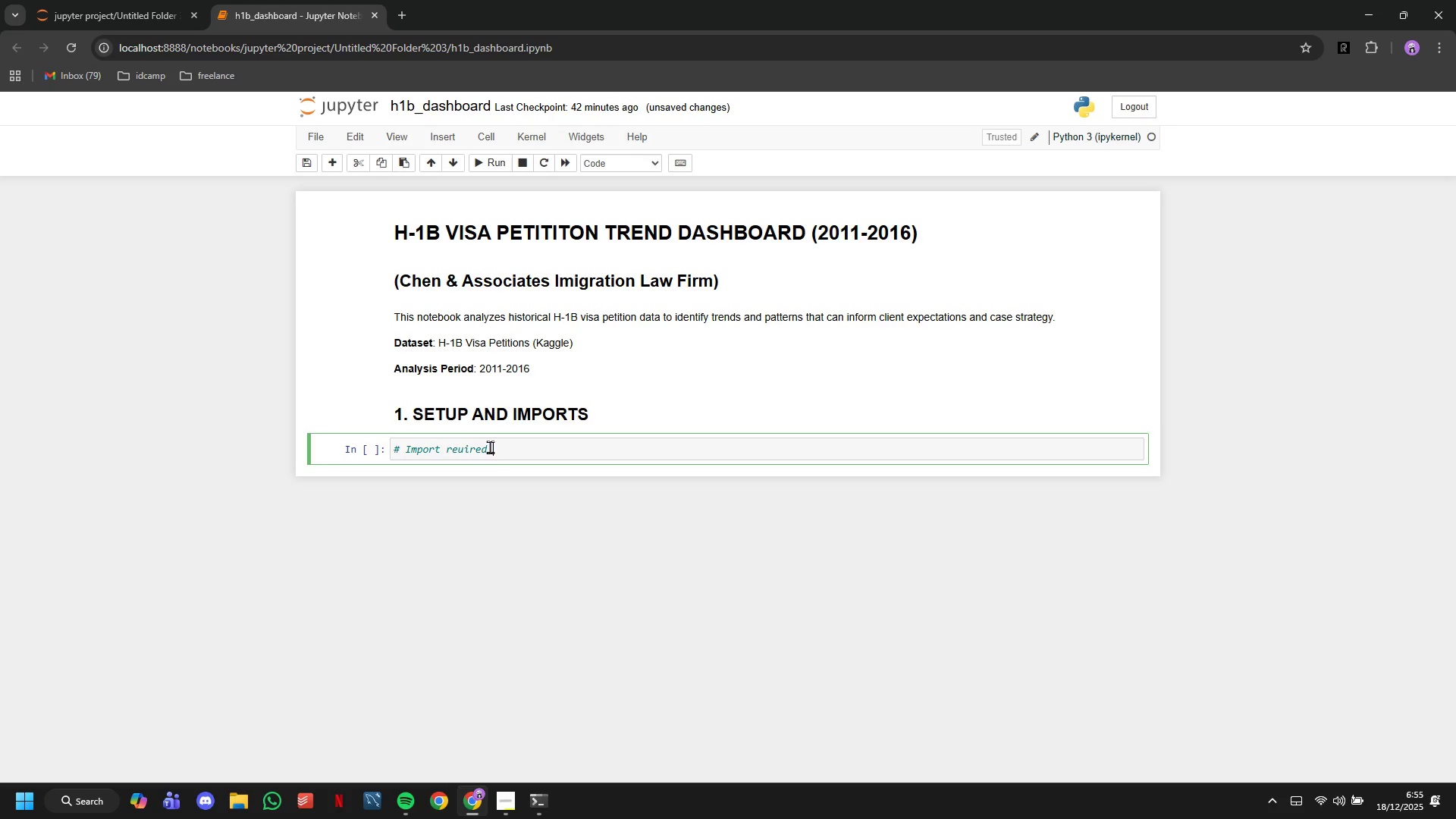 
key(ArrowLeft)
 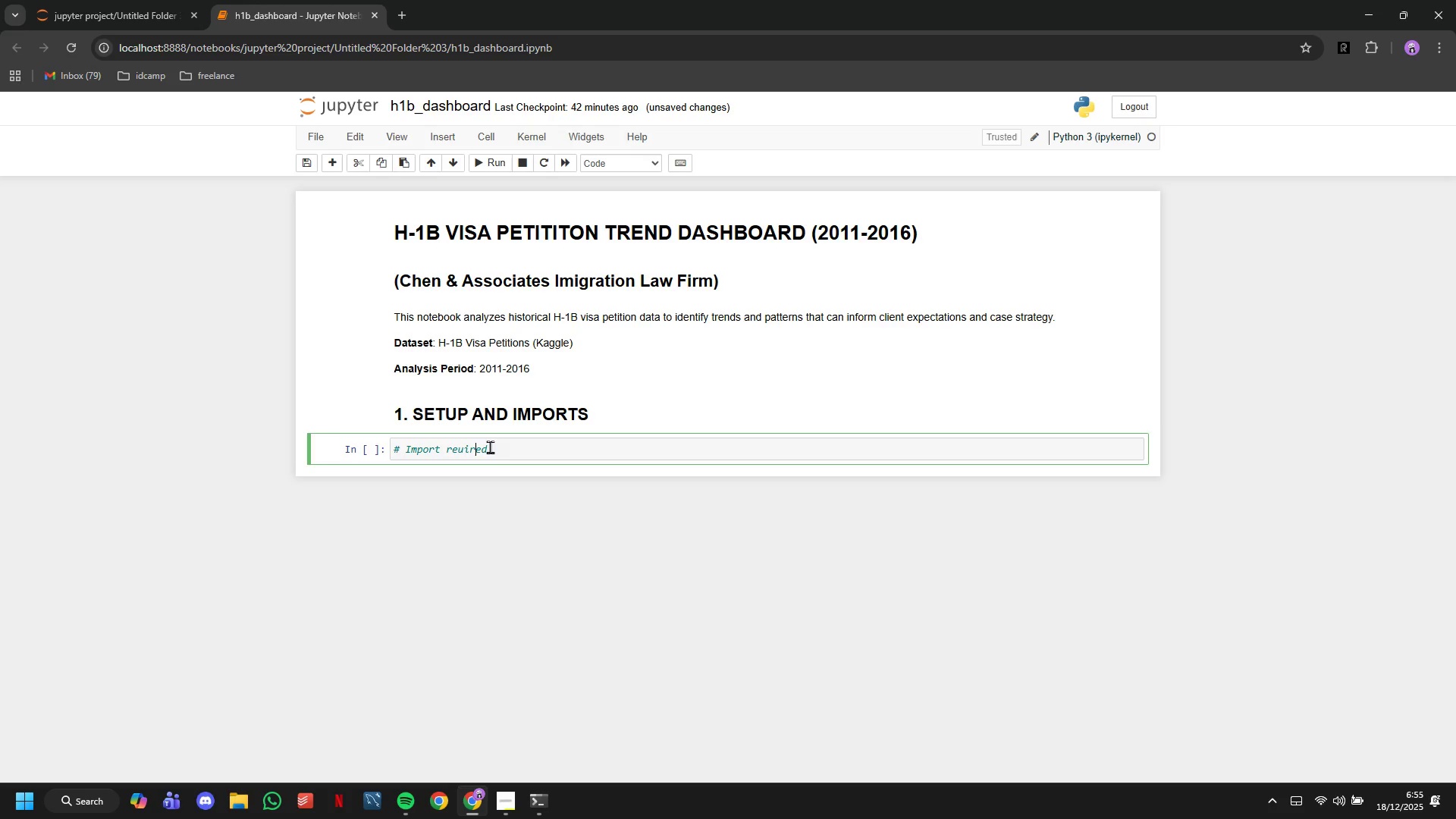 
key(ArrowLeft)
 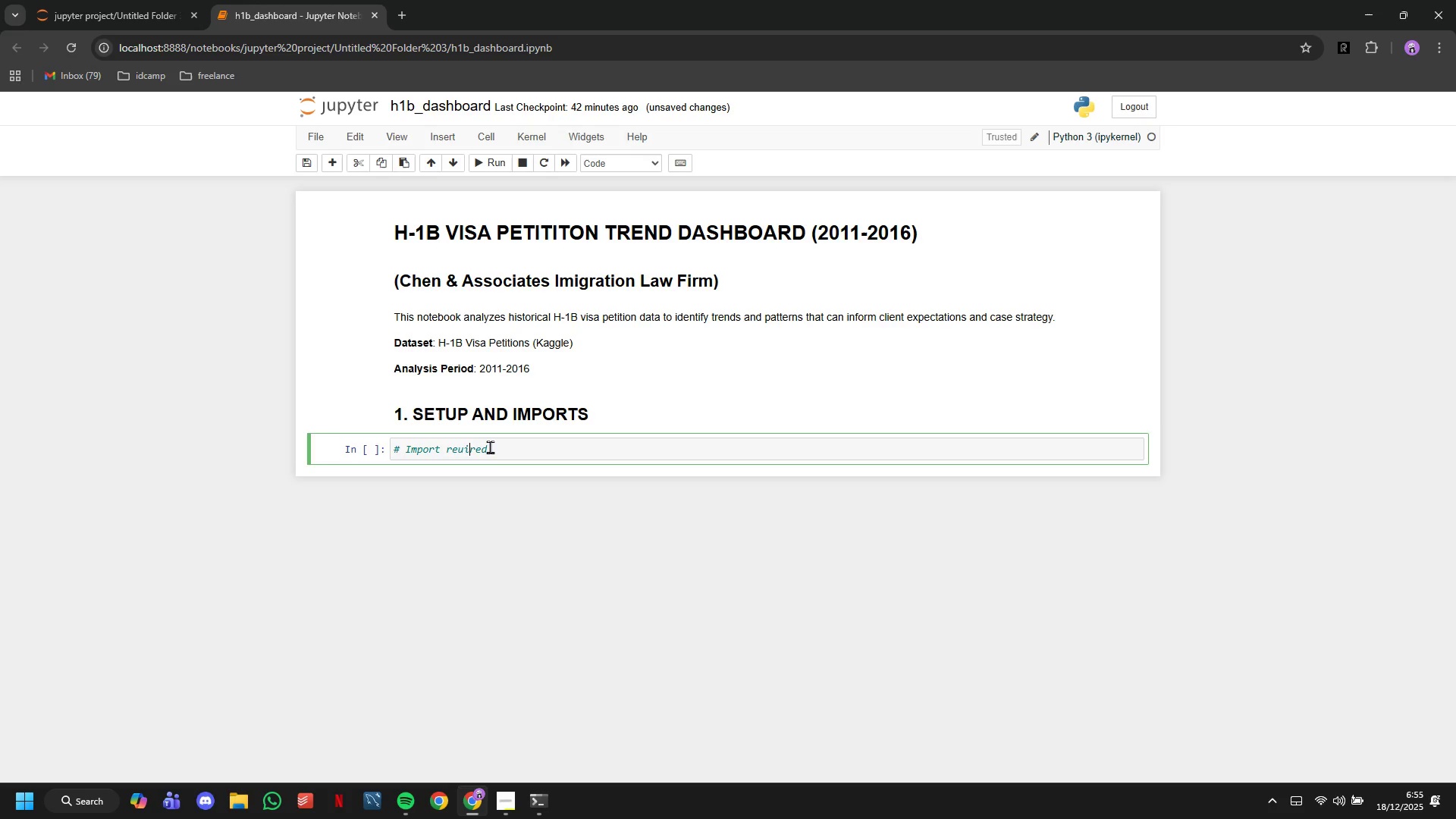 
key(ArrowLeft)
 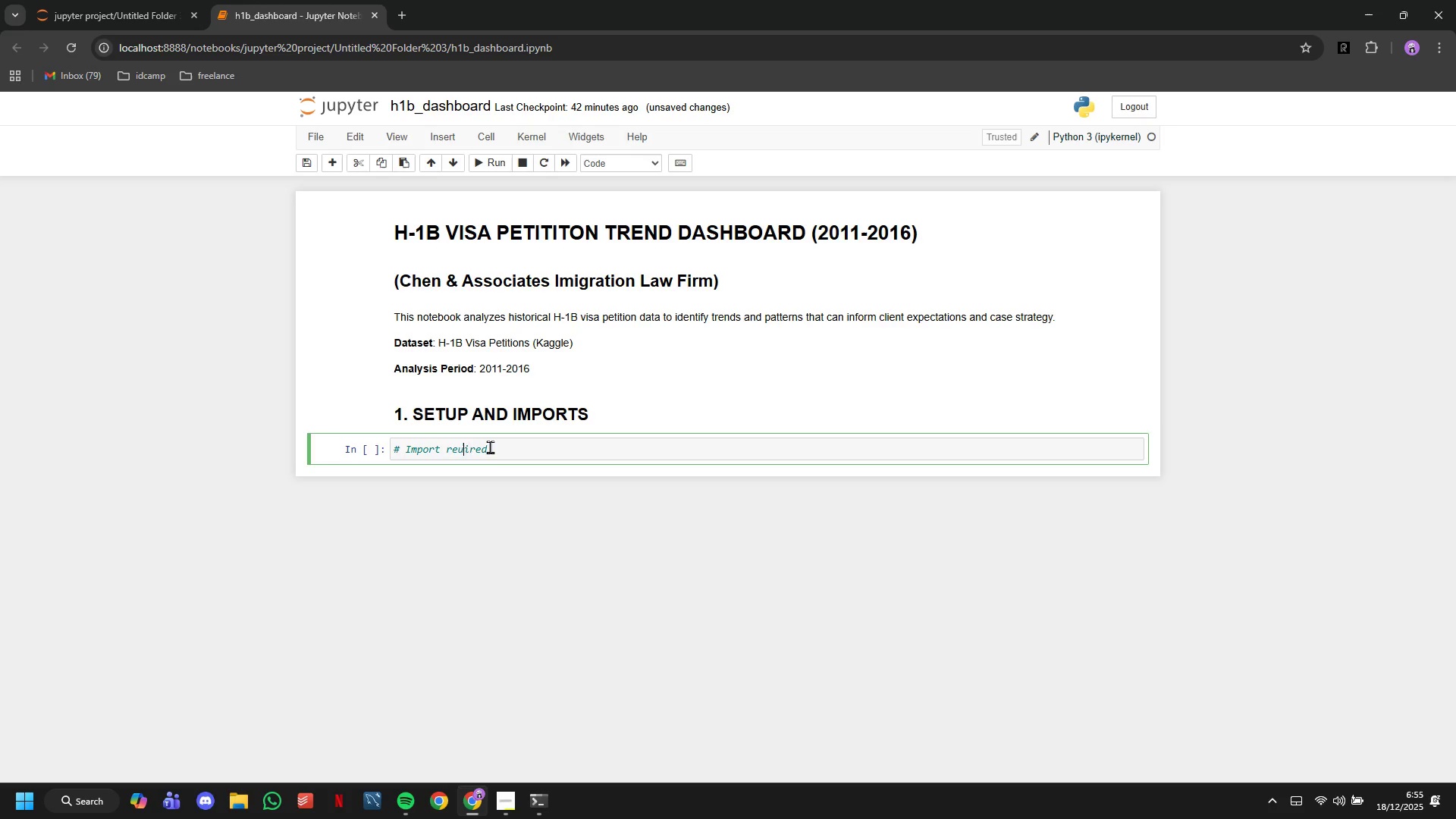 
key(ArrowLeft)
 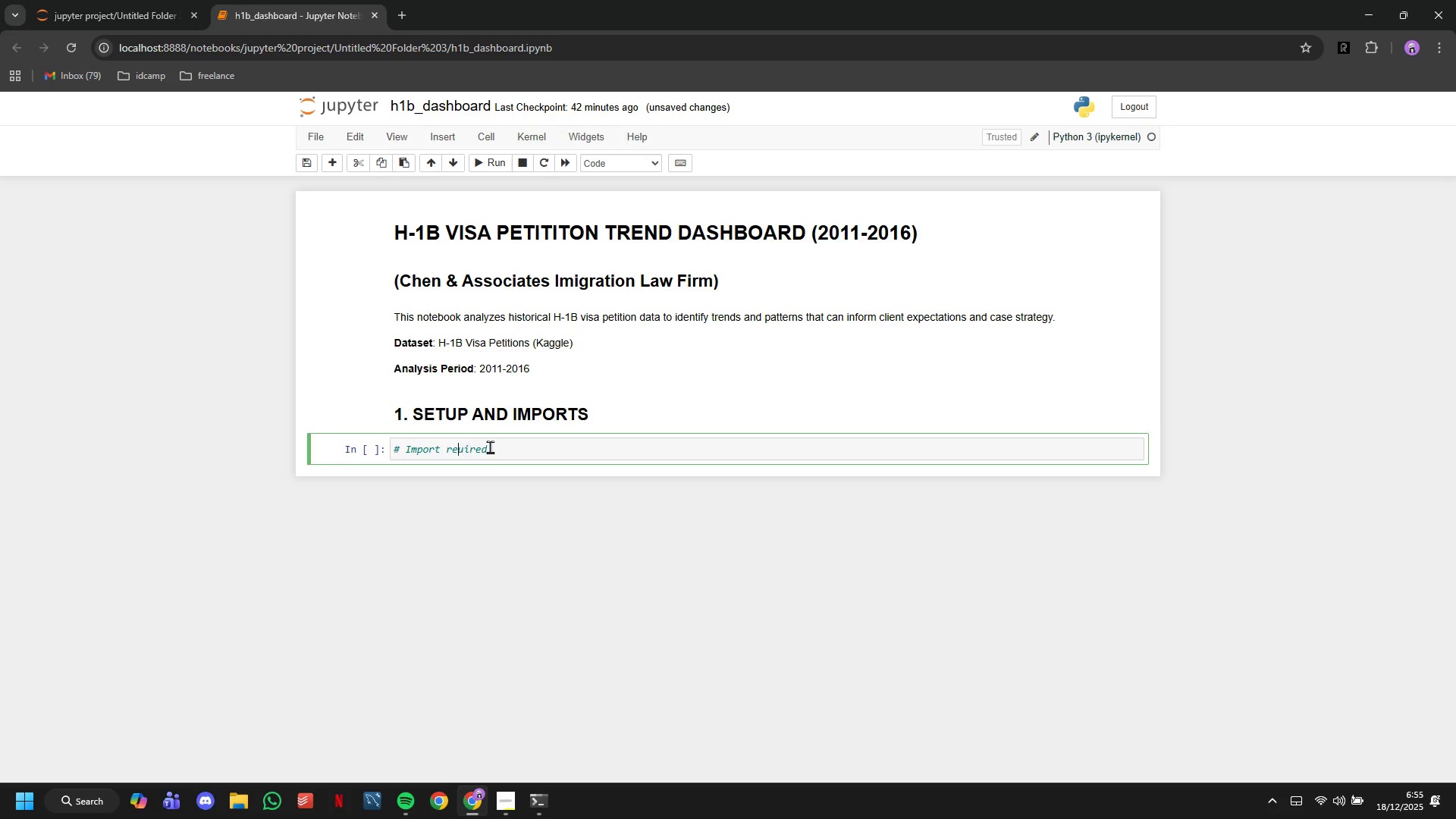 
key(ArrowLeft)
 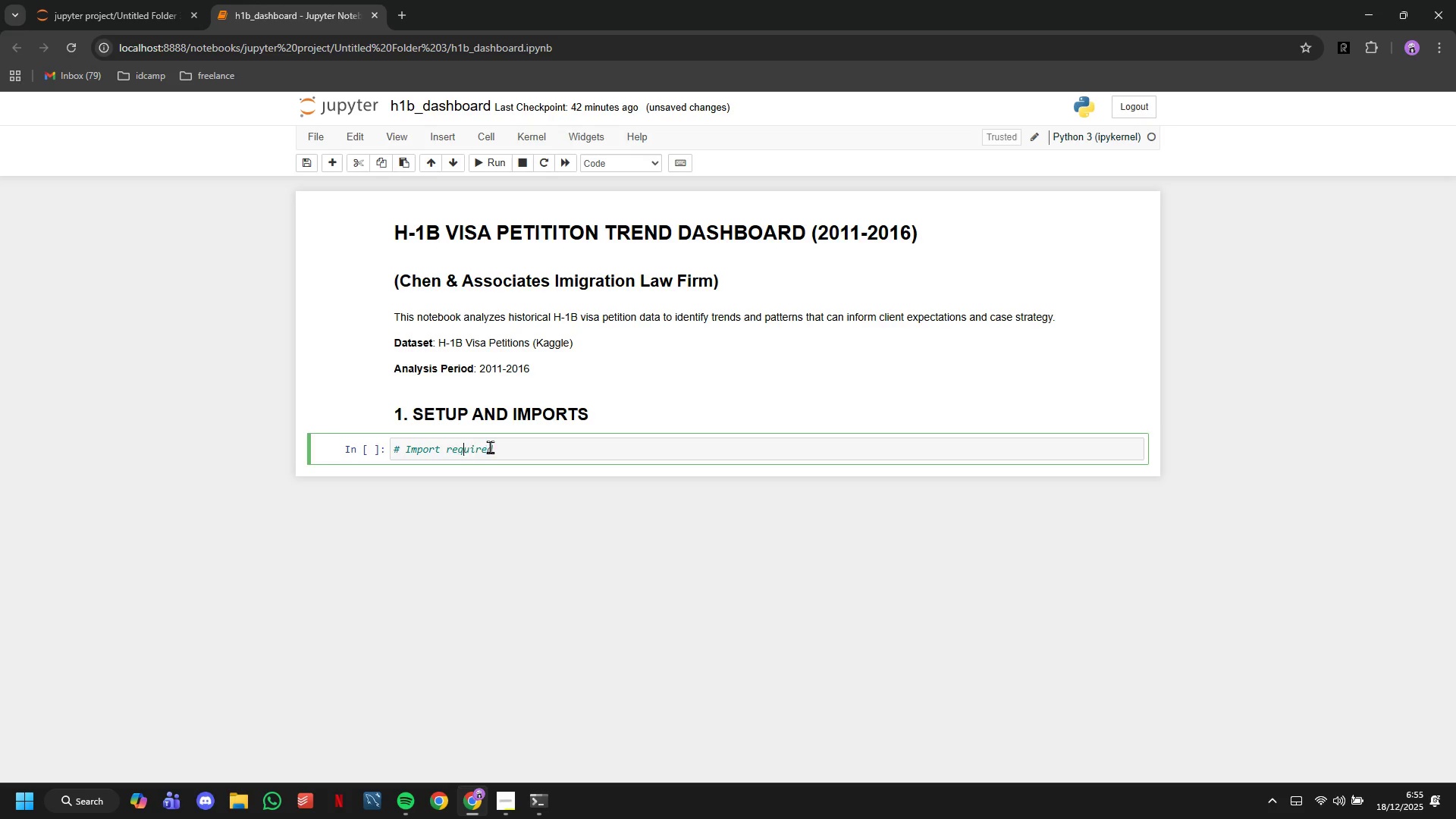 
key(ArrowLeft)
 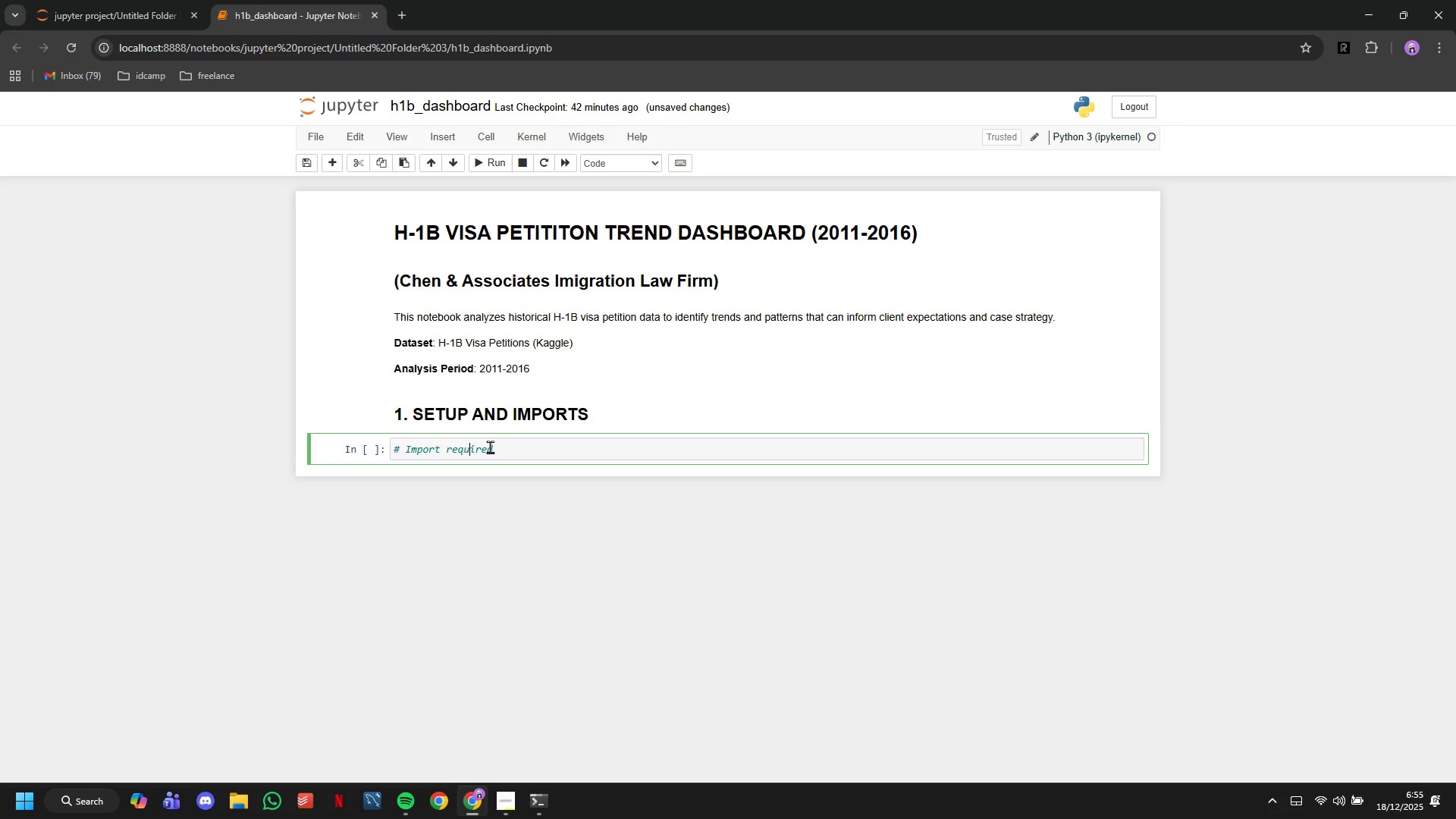 
type(qlibraries for data analysis and visualizations)
 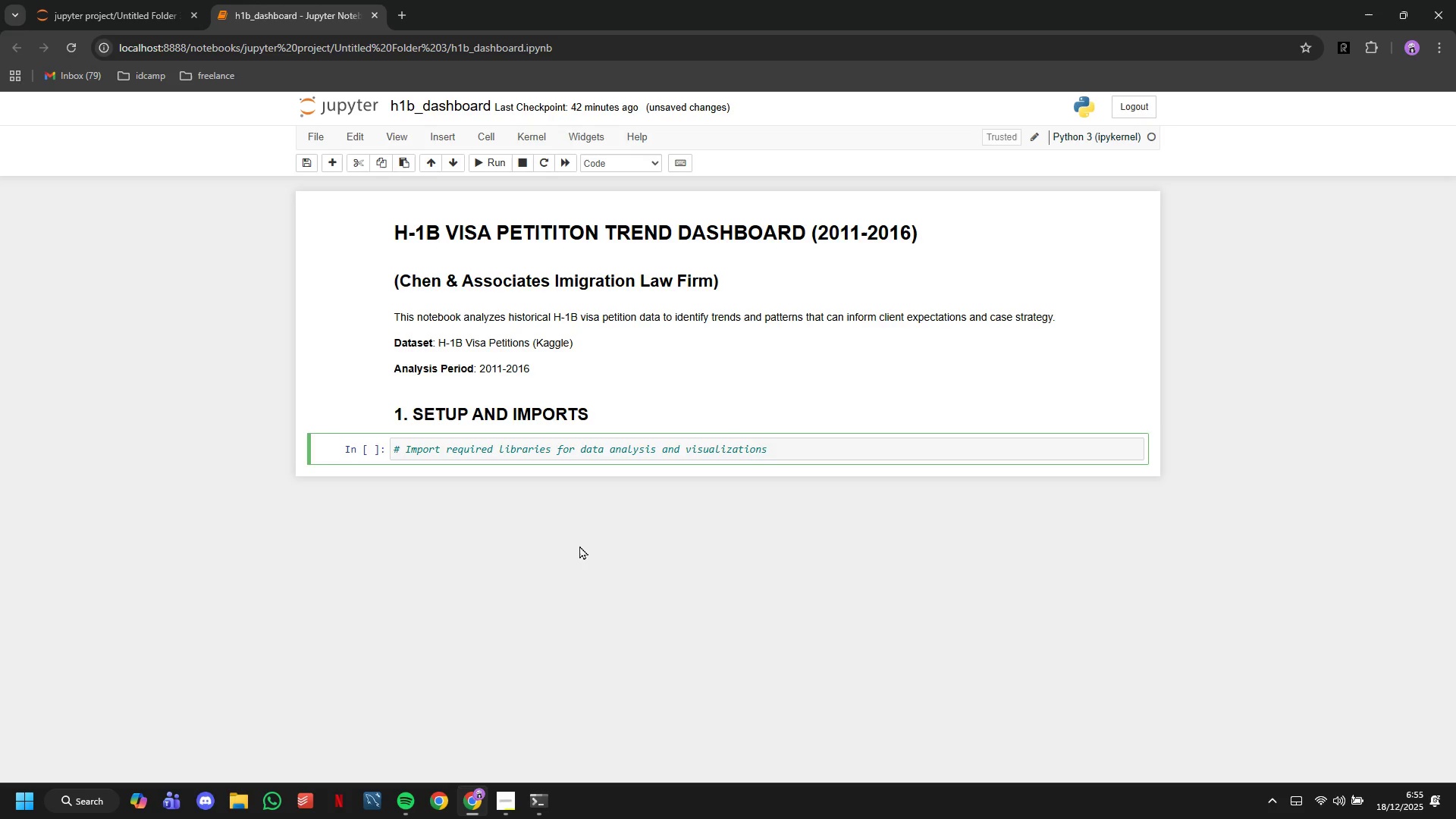 
hold_key(key=ArrowRight, duration=0.83)
 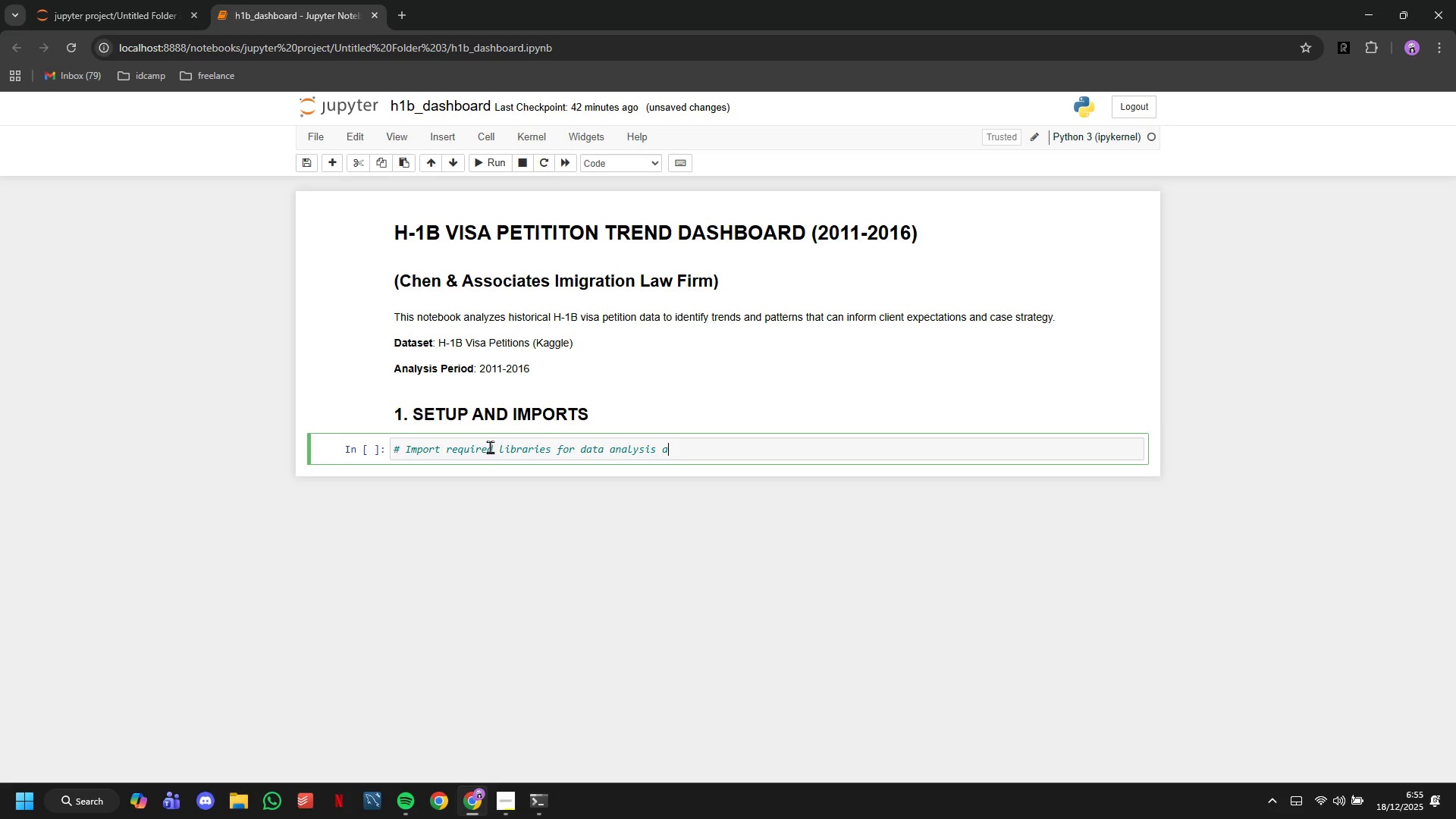 
key(Enter)
 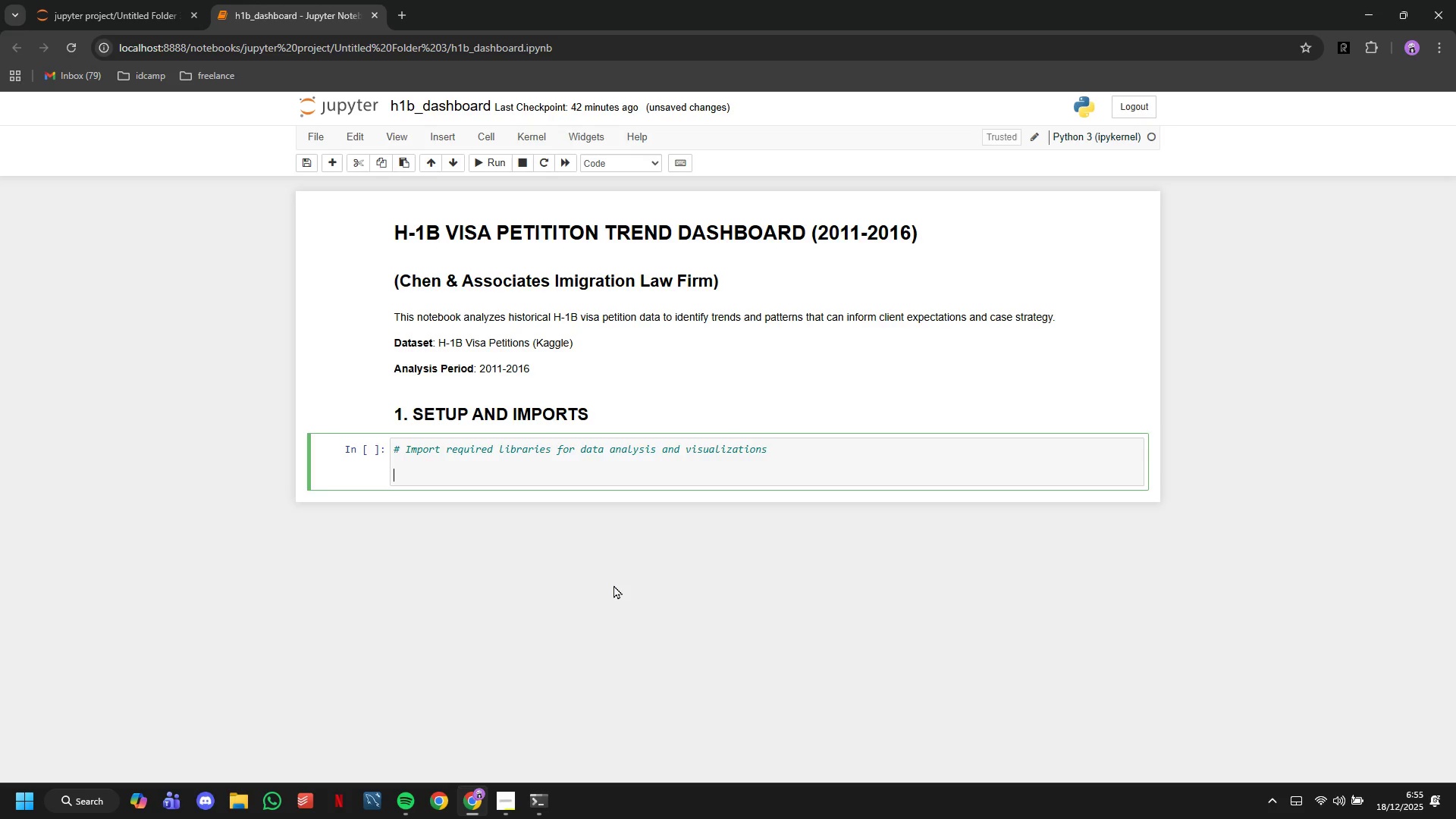 
key(Enter)
 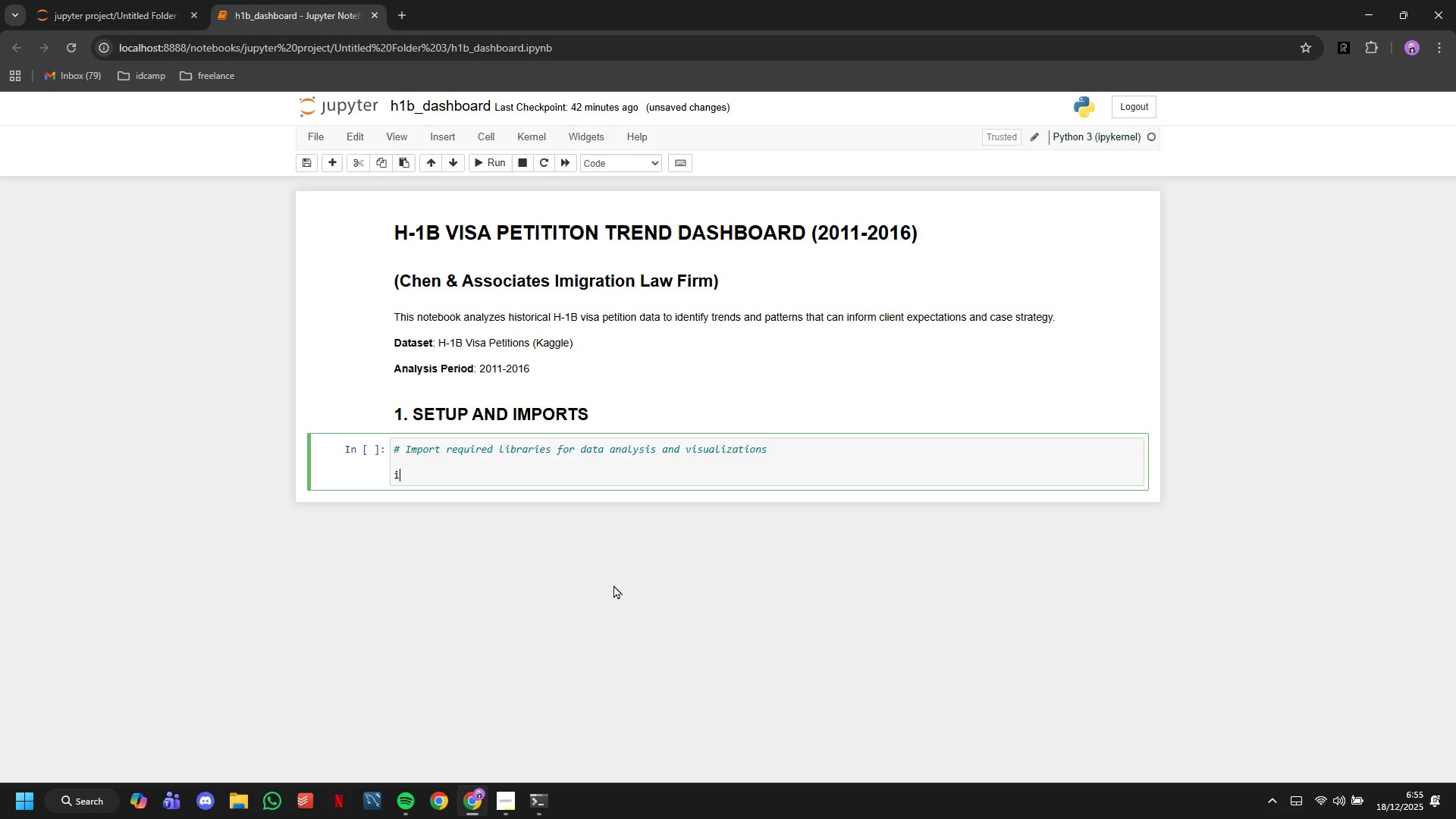 
type(import pandas as pd)
 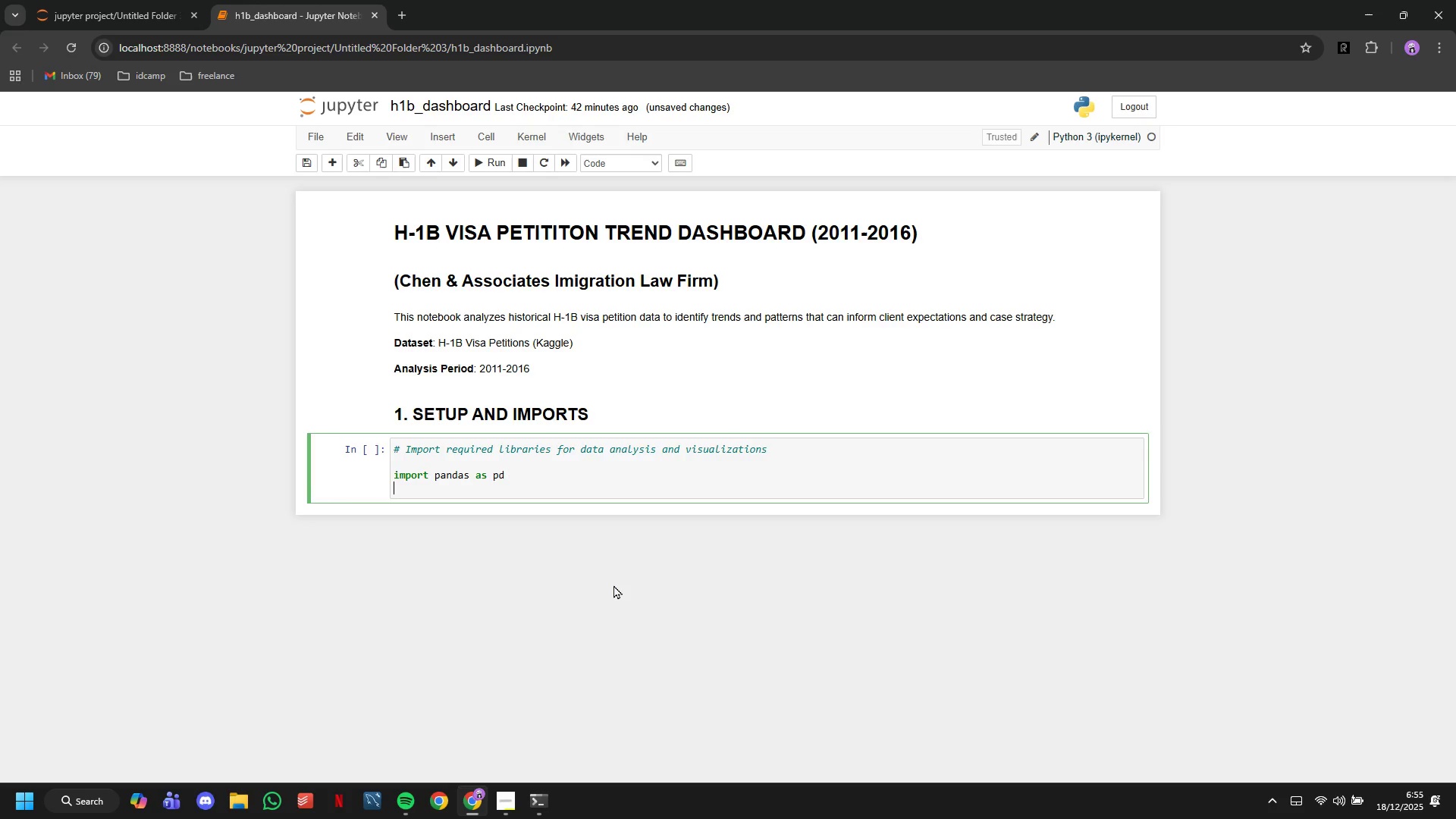 
key(Enter)
 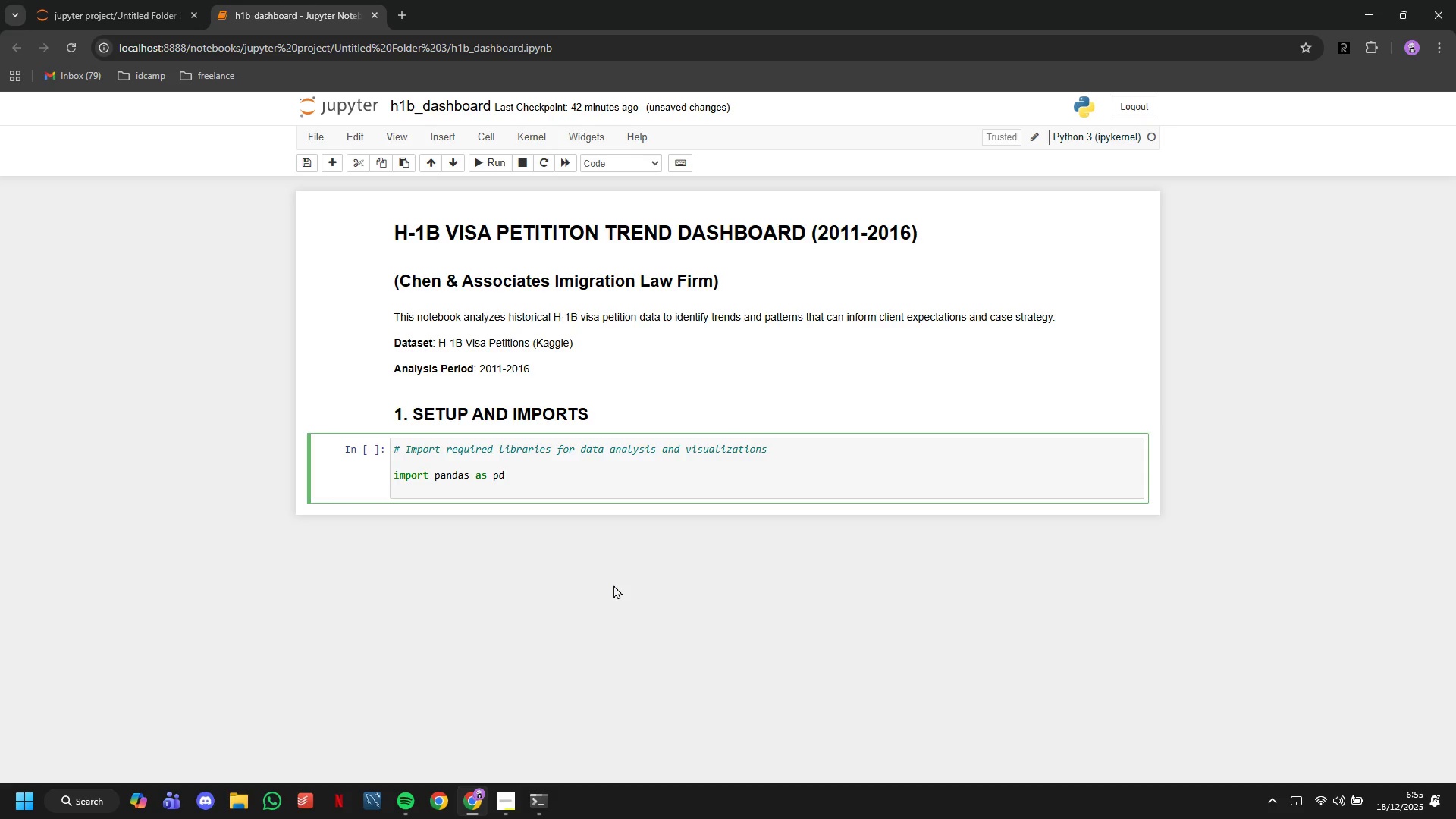 
type(import mat)
 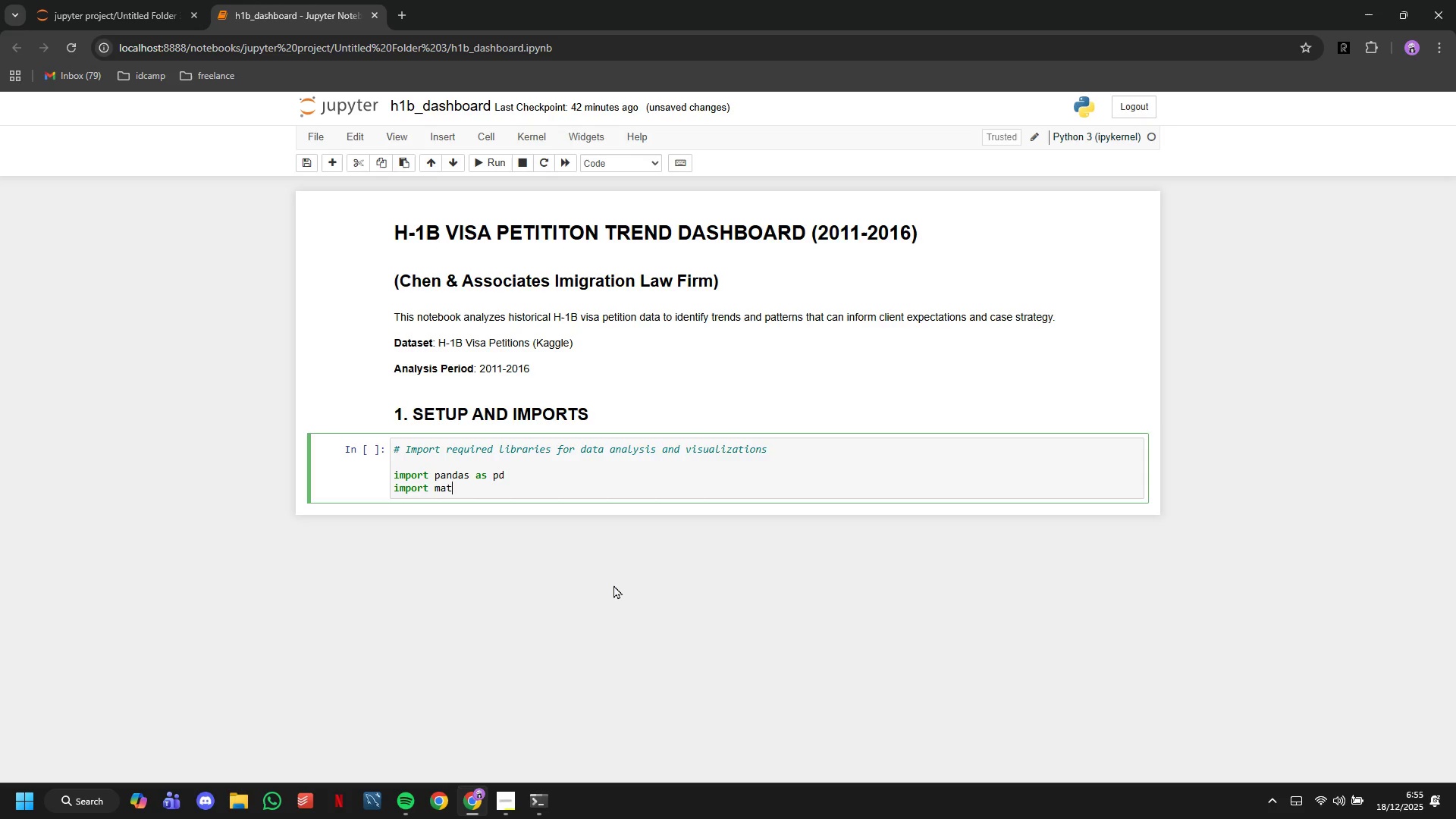 
wait(5.3)
 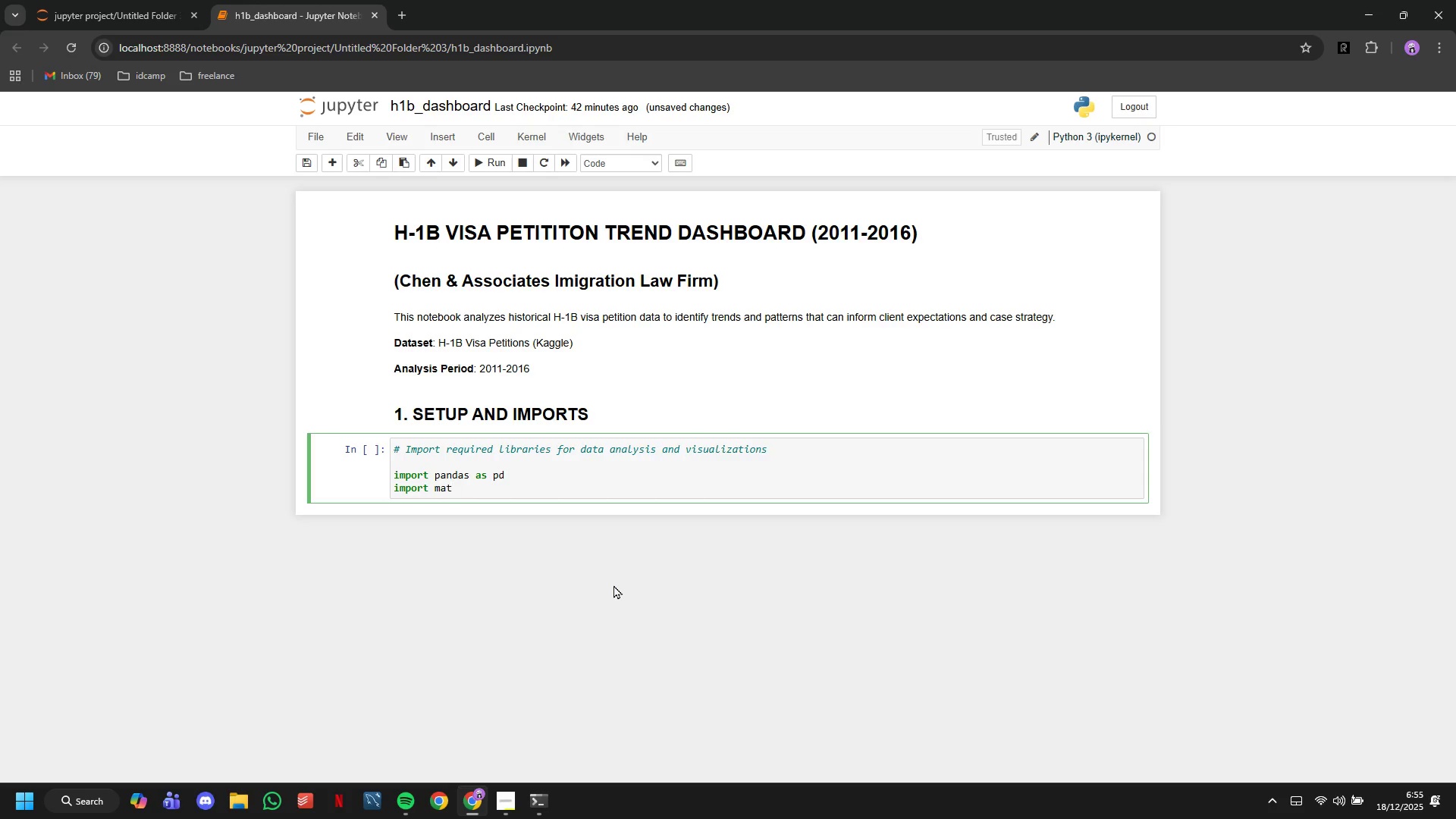 
type(plotlib.pyplot as plt)
 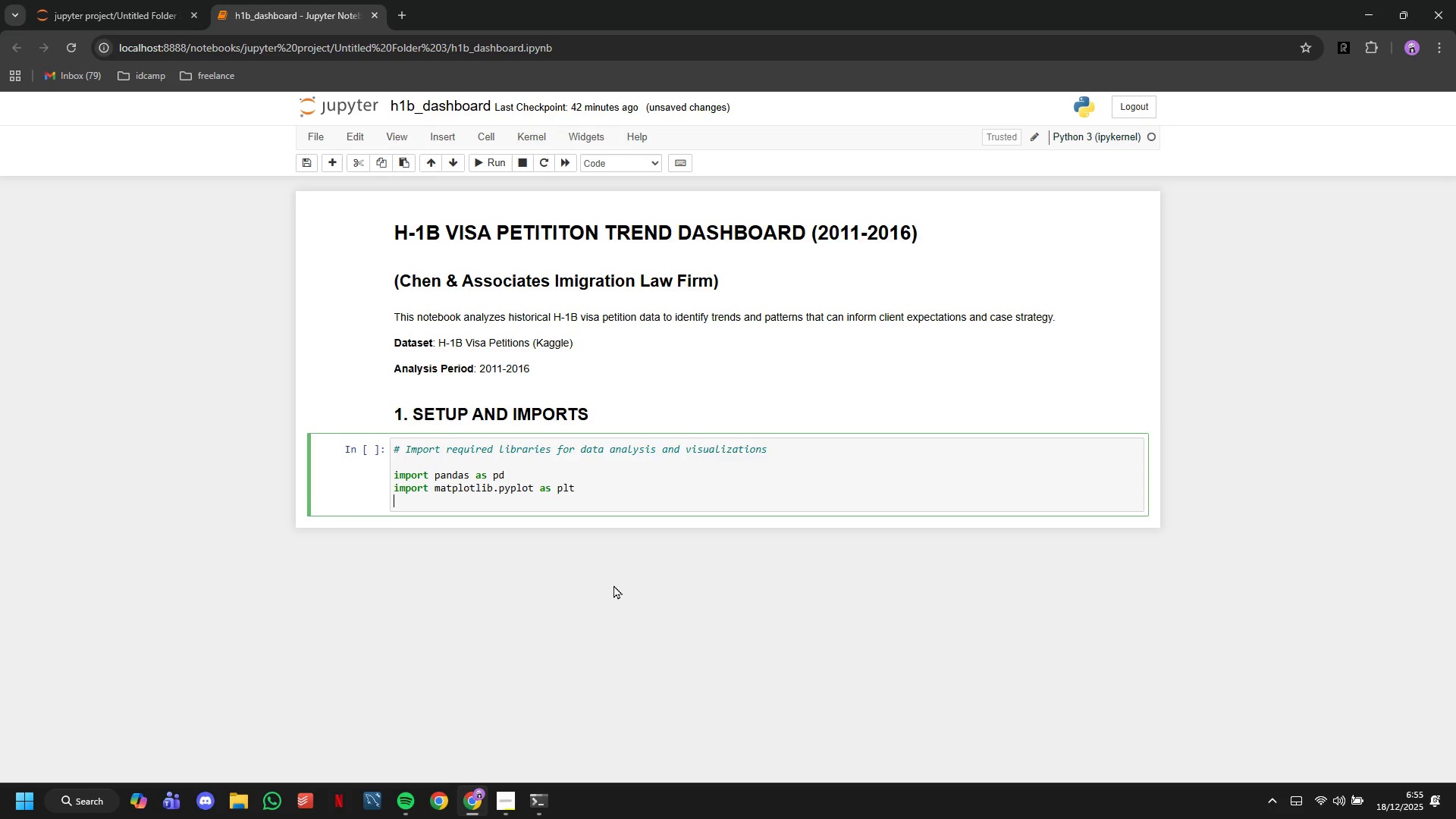 
key(Enter)
 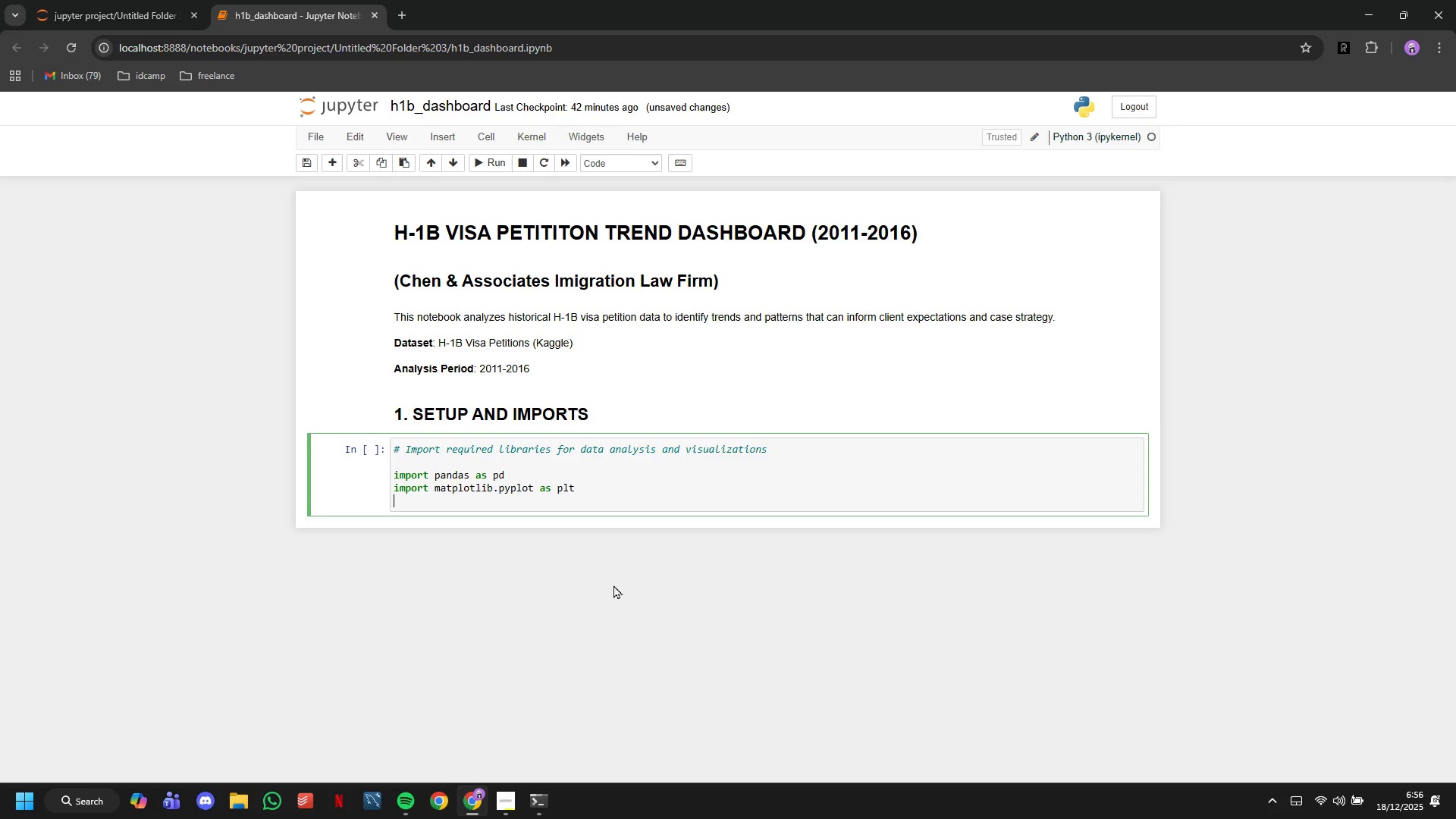 
wait(14.69)
 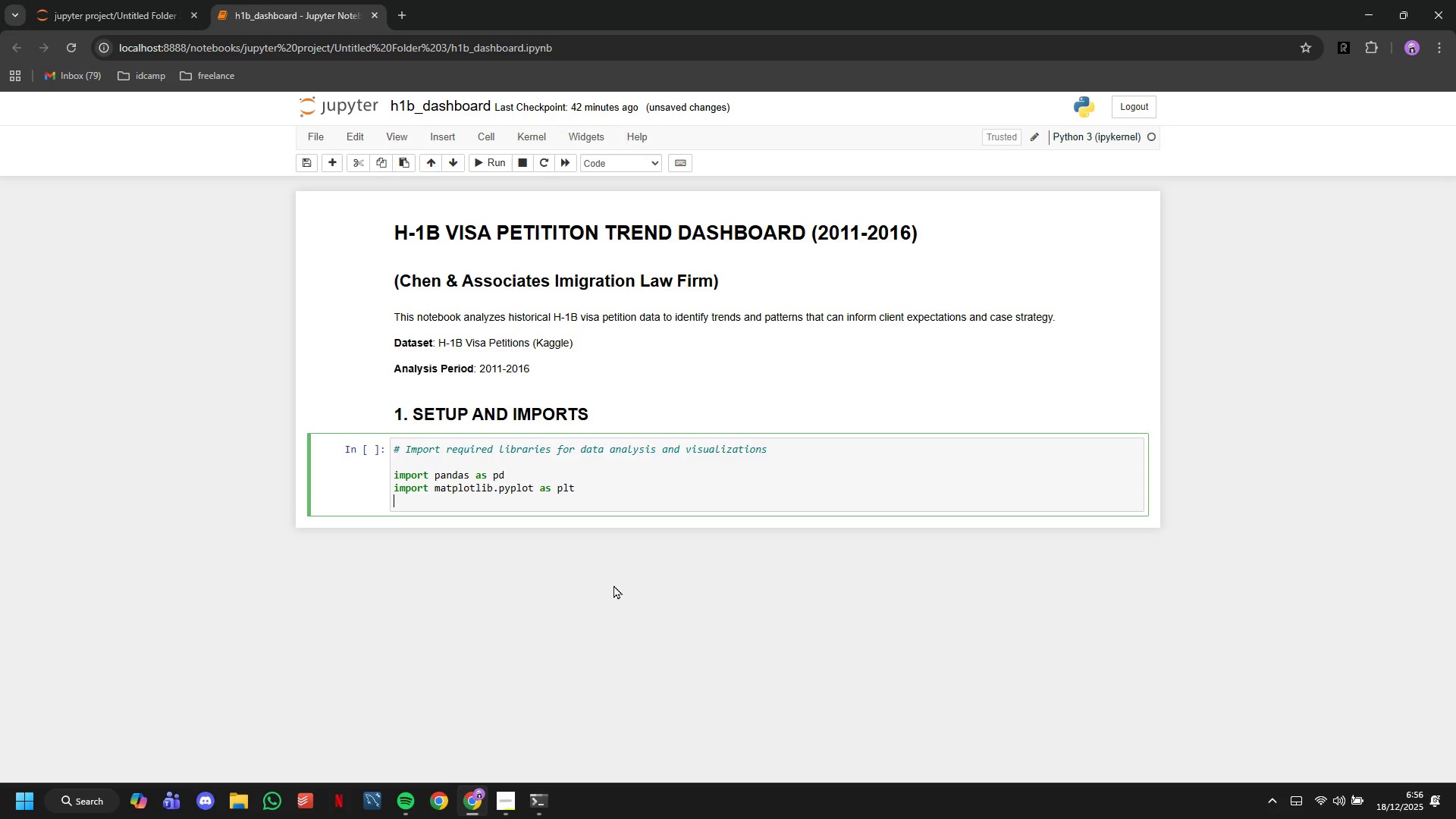 
type(import )
 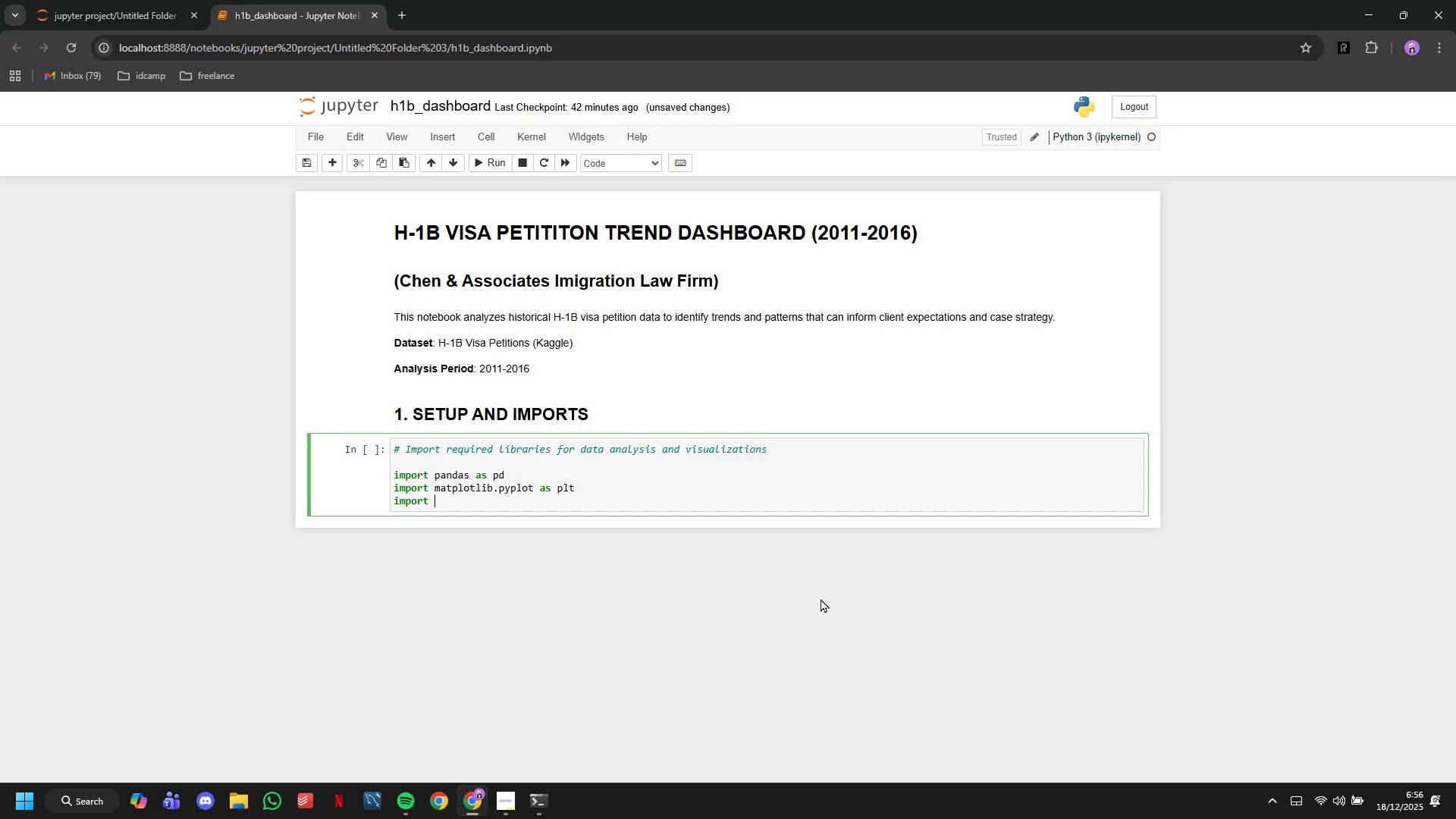 
scroll: coordinate [811, 602], scroll_direction: down, amount: 3.0
 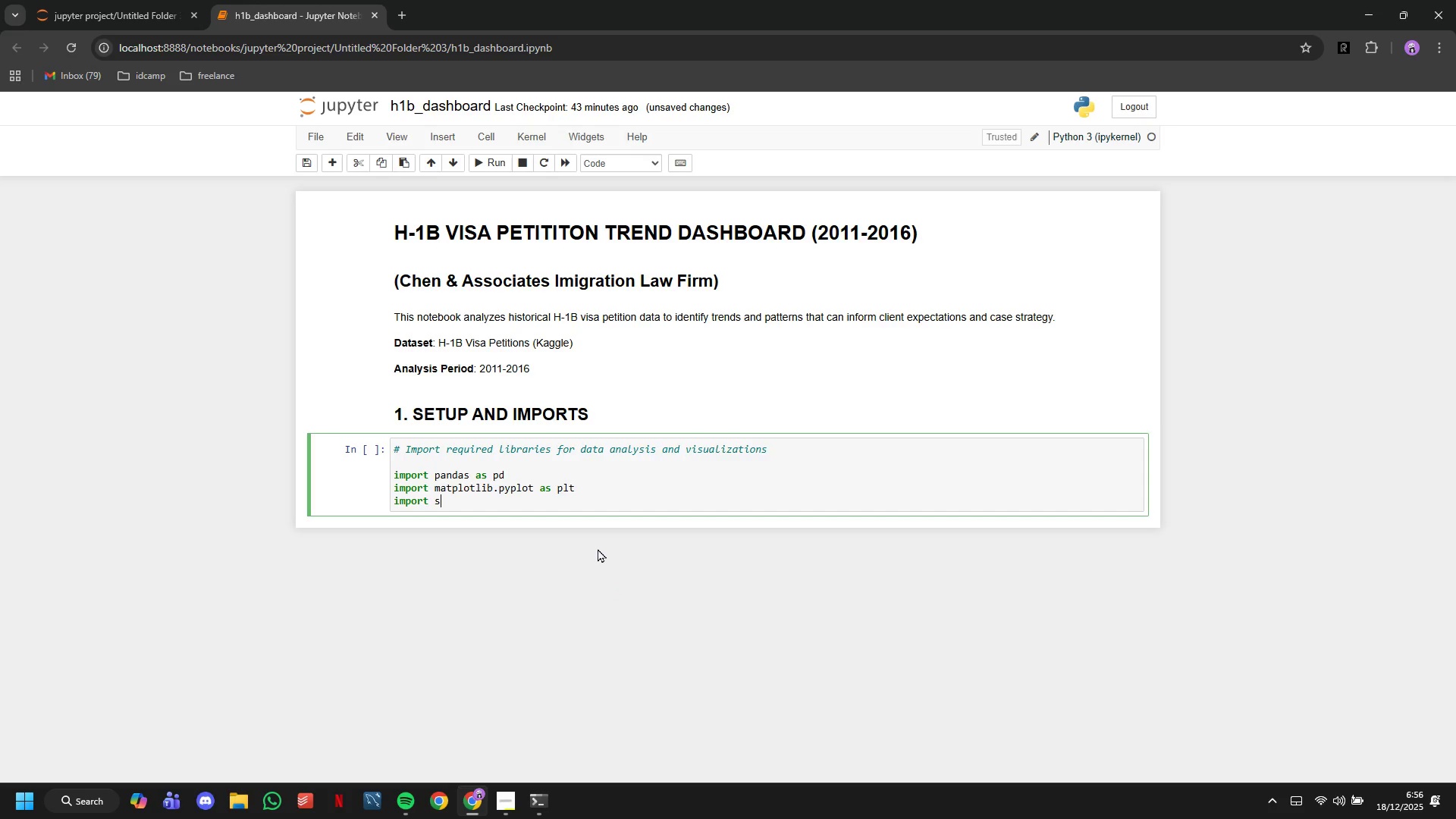 
type(seaborn as sns)
 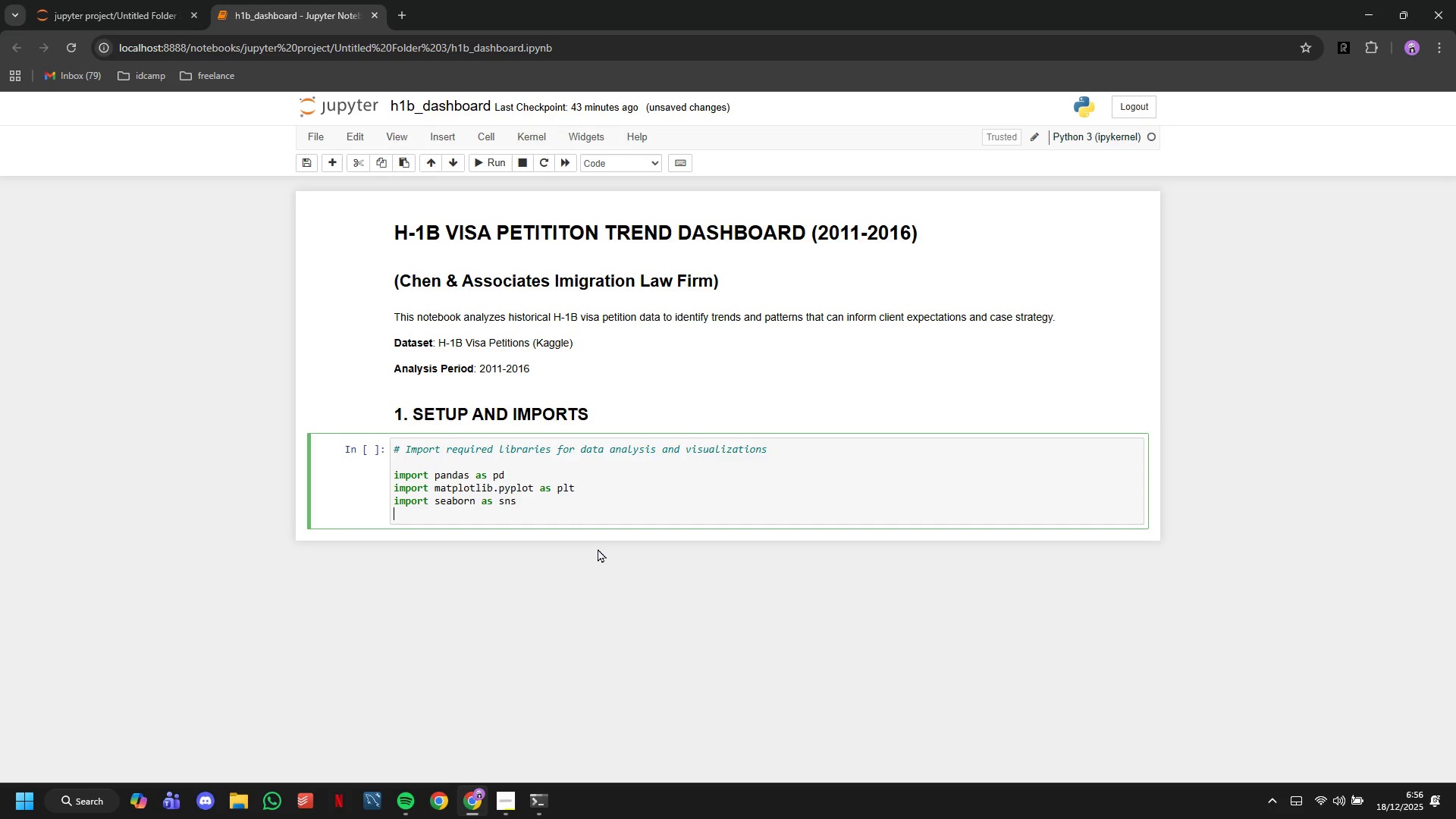 
key(Enter)
 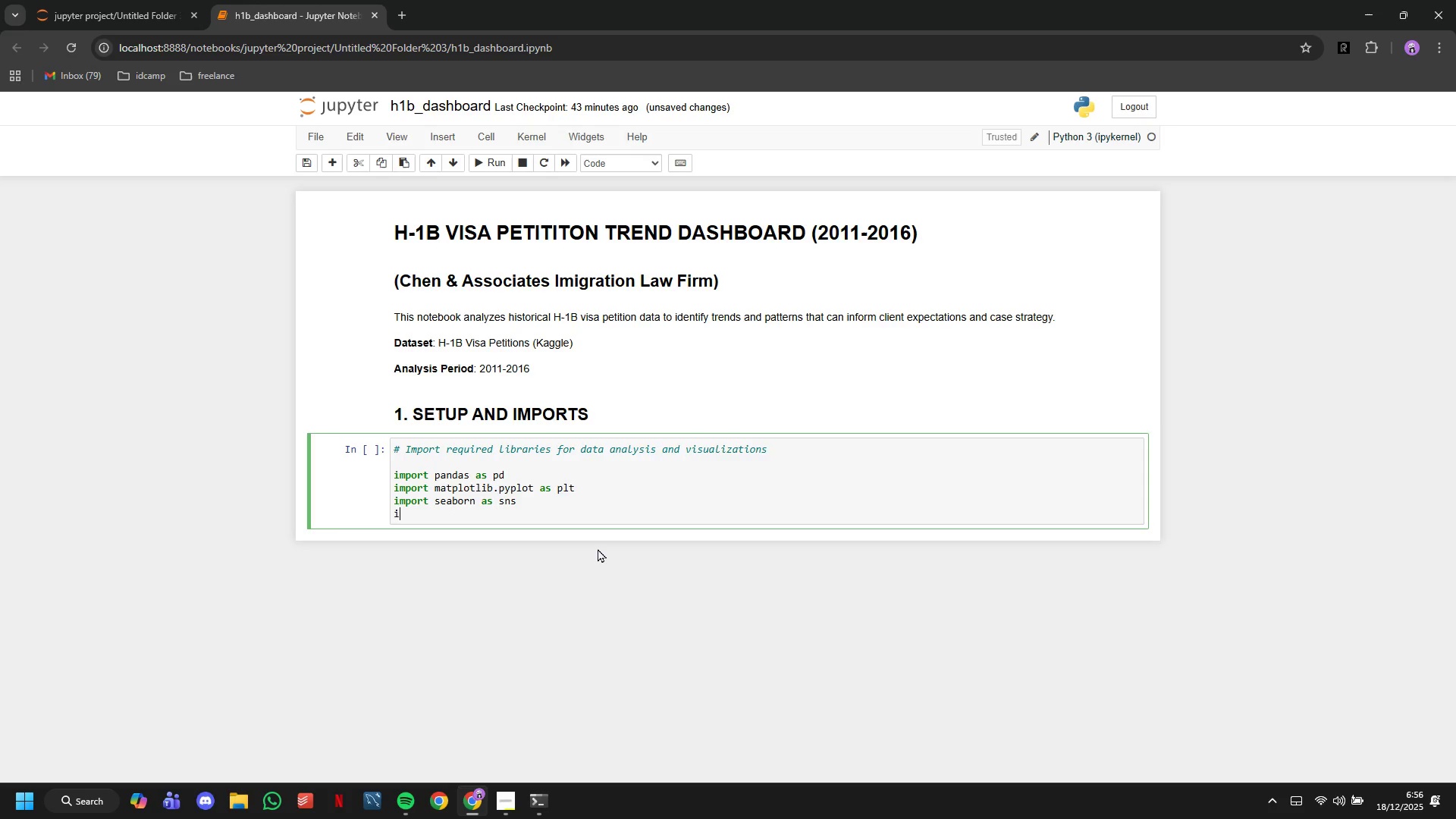 
type(importwarnings)
 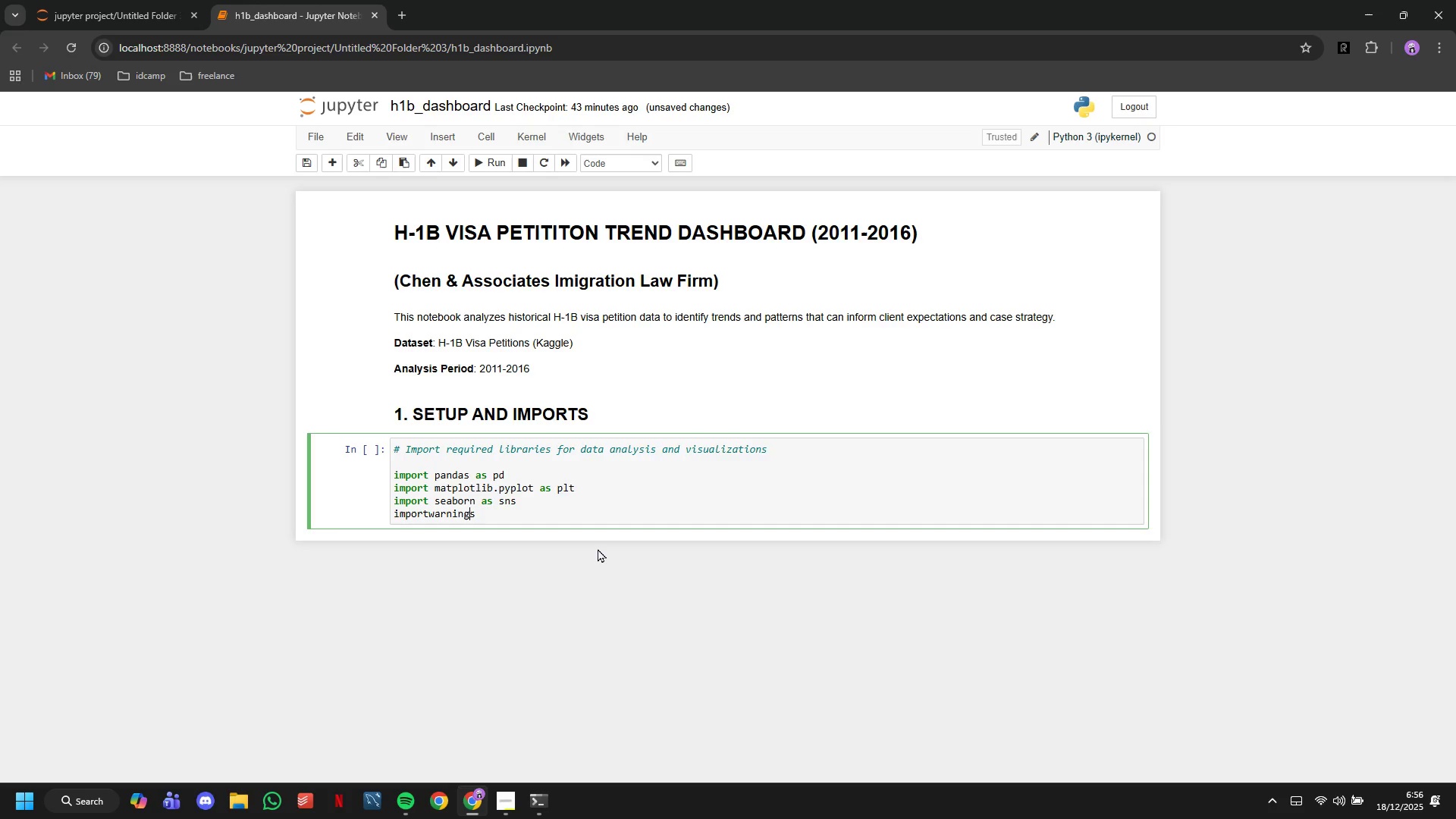 
key(ArrowLeft)
 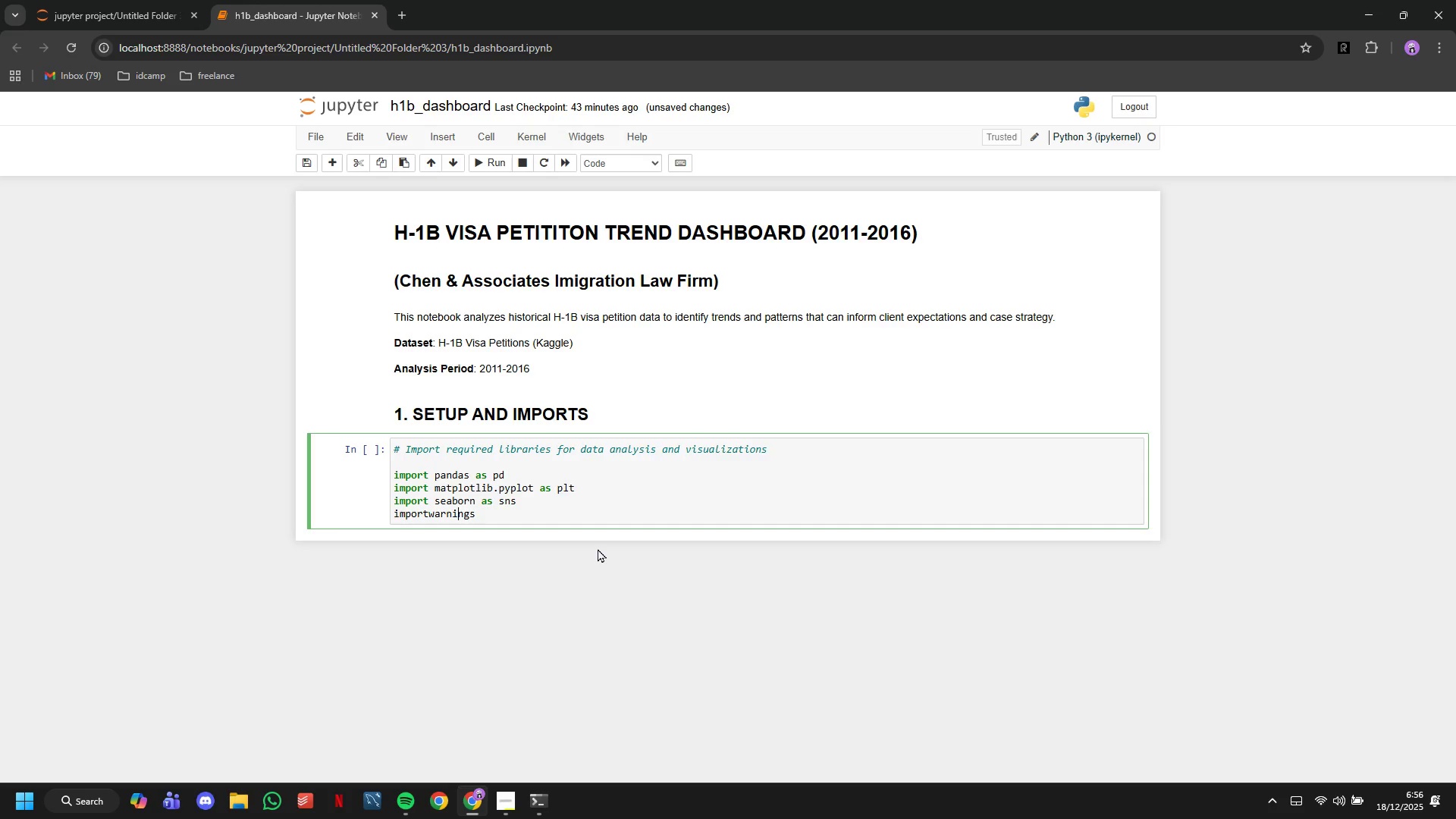 
key(ArrowLeft)
 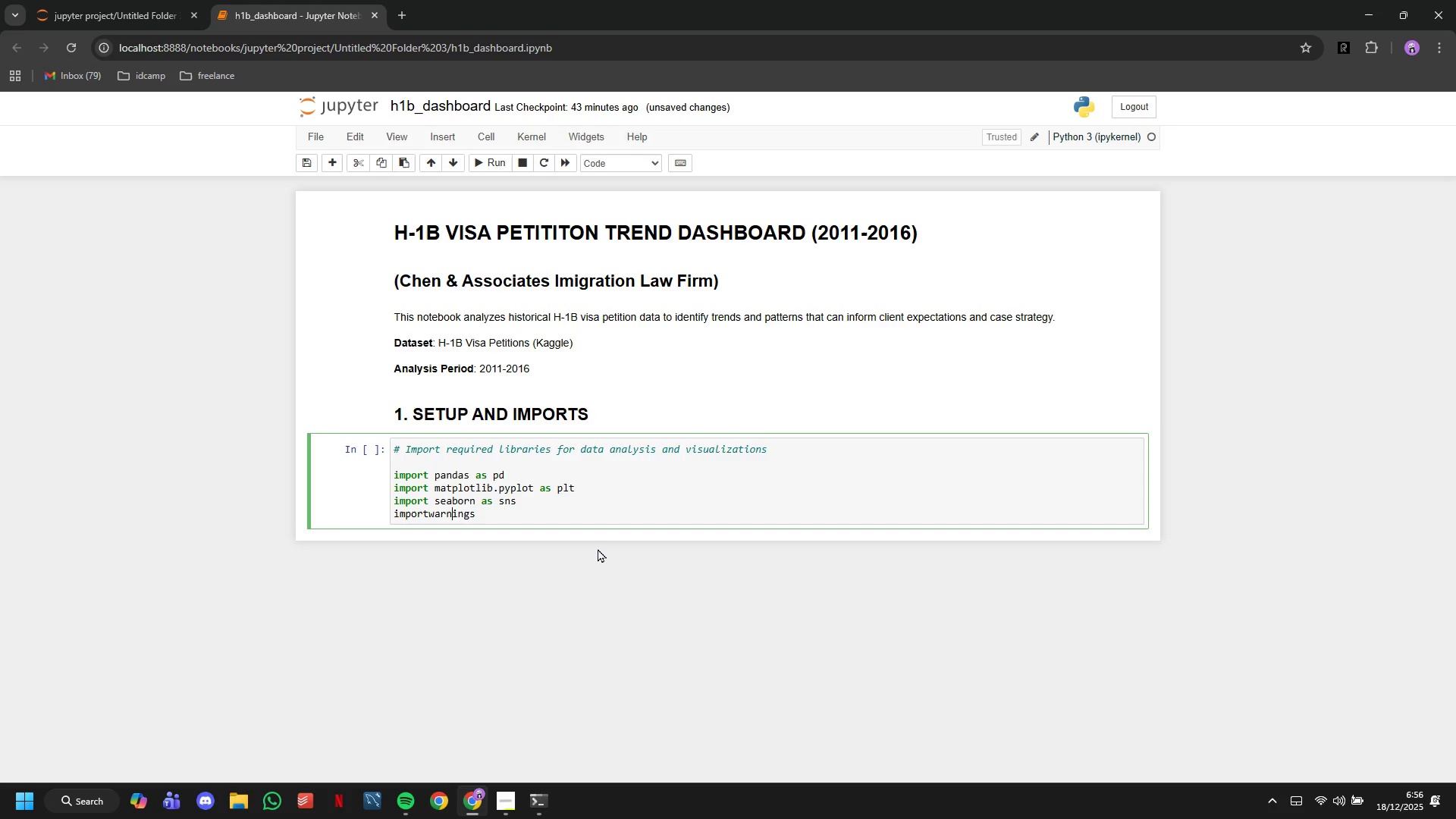 
key(ArrowLeft)
 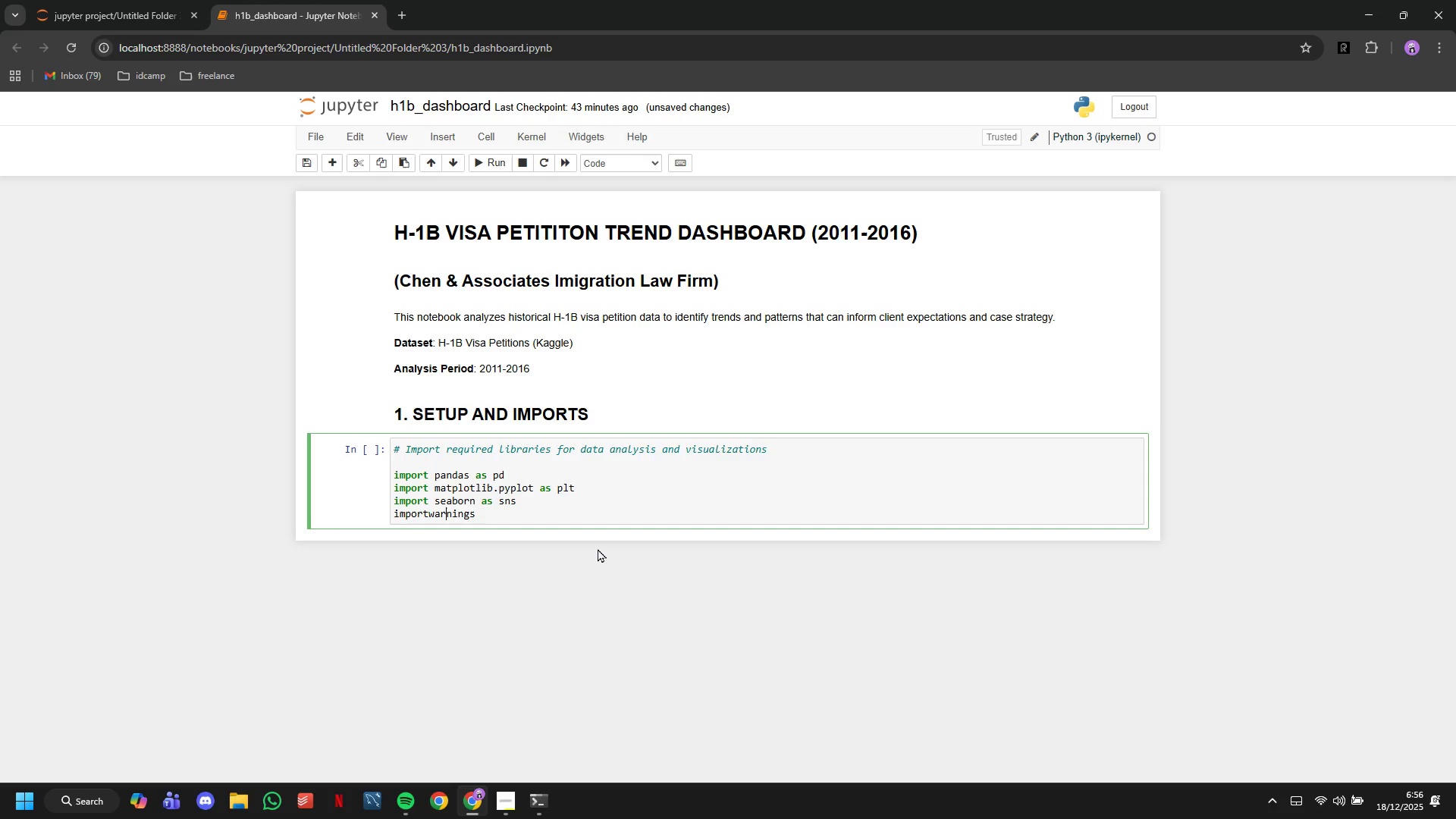 
key(ArrowLeft)
 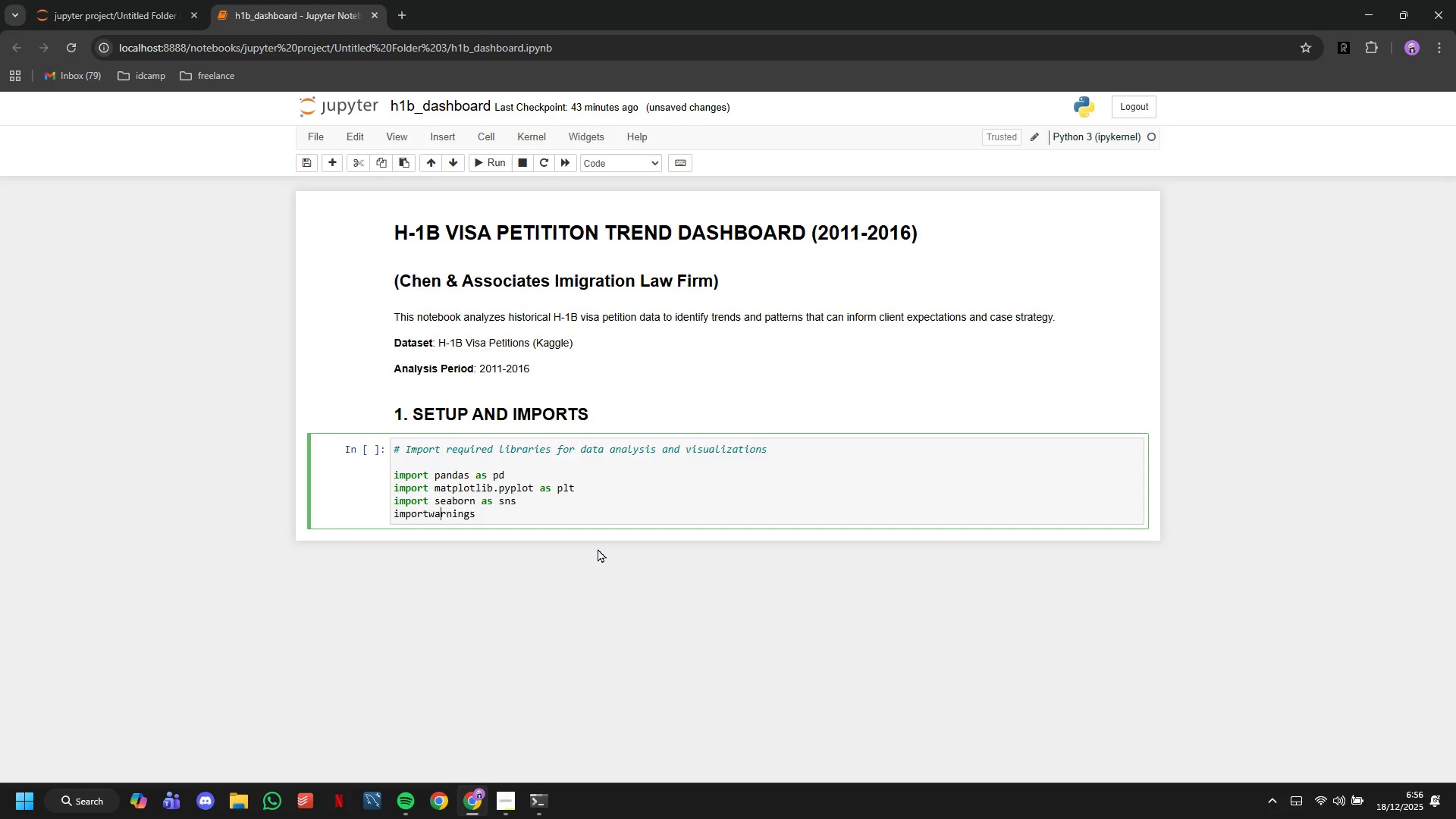 
key(ArrowLeft)
 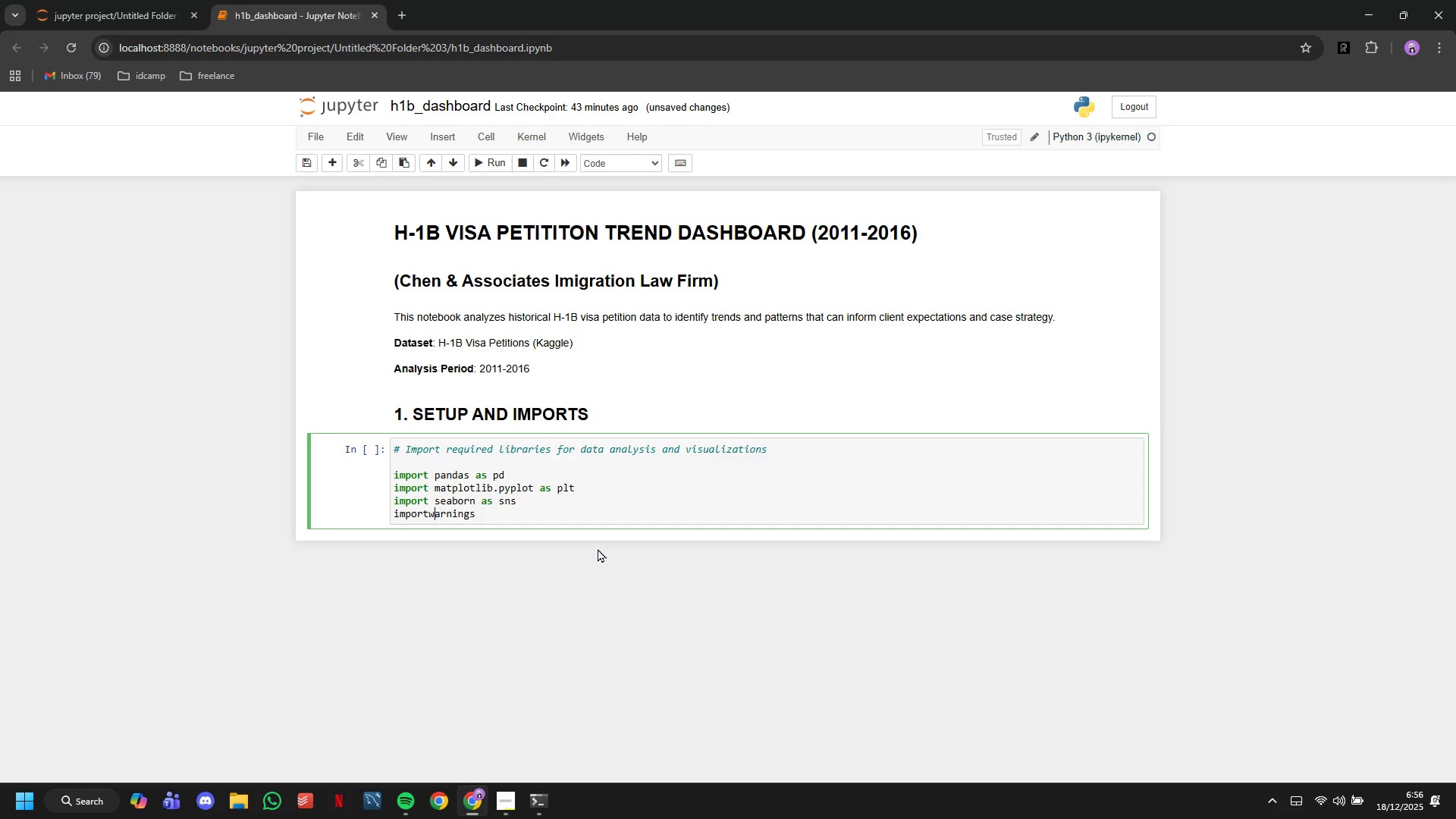 
key(ArrowLeft)
 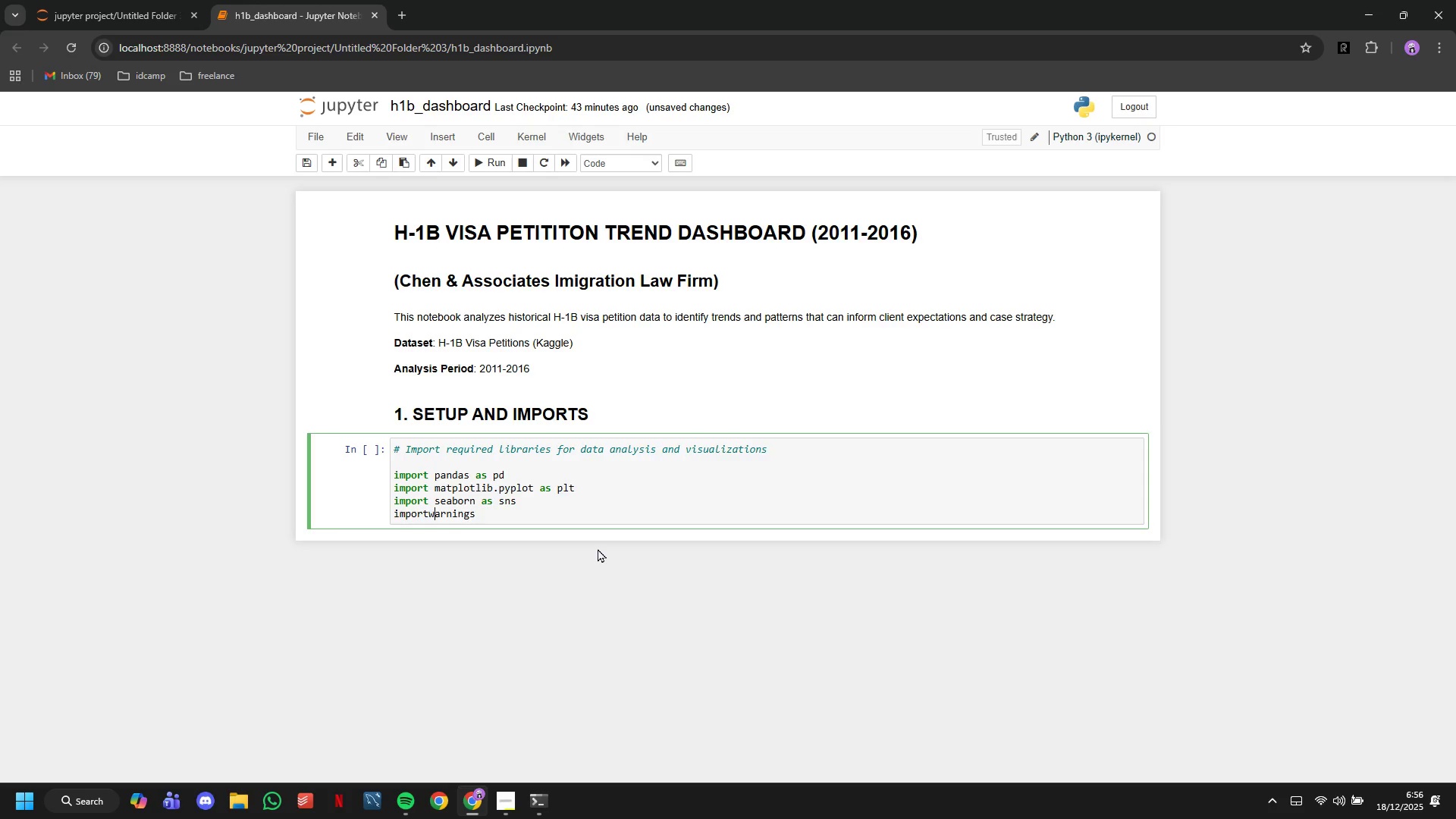 
key(ArrowLeft)
 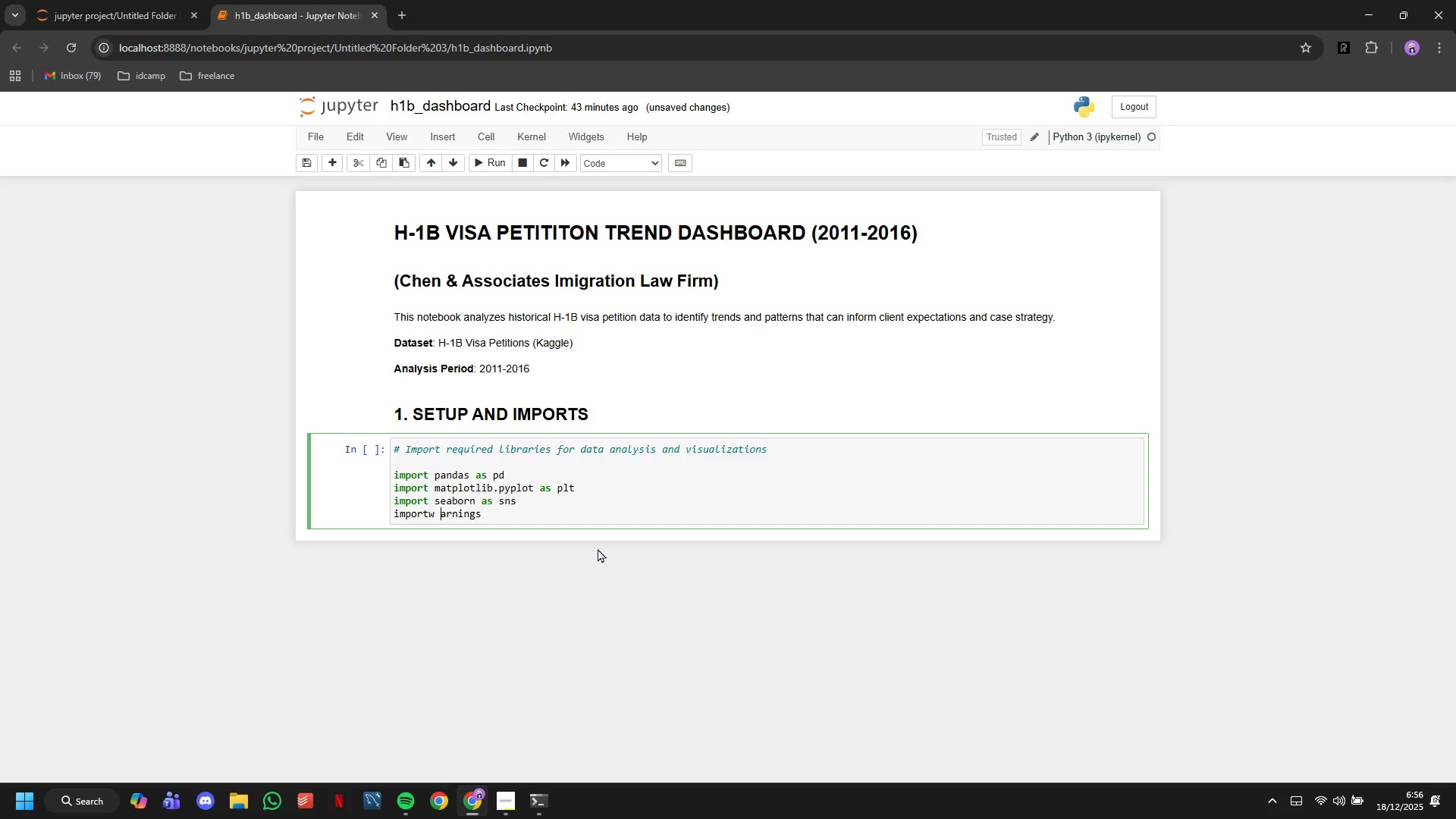 
key(Space)
 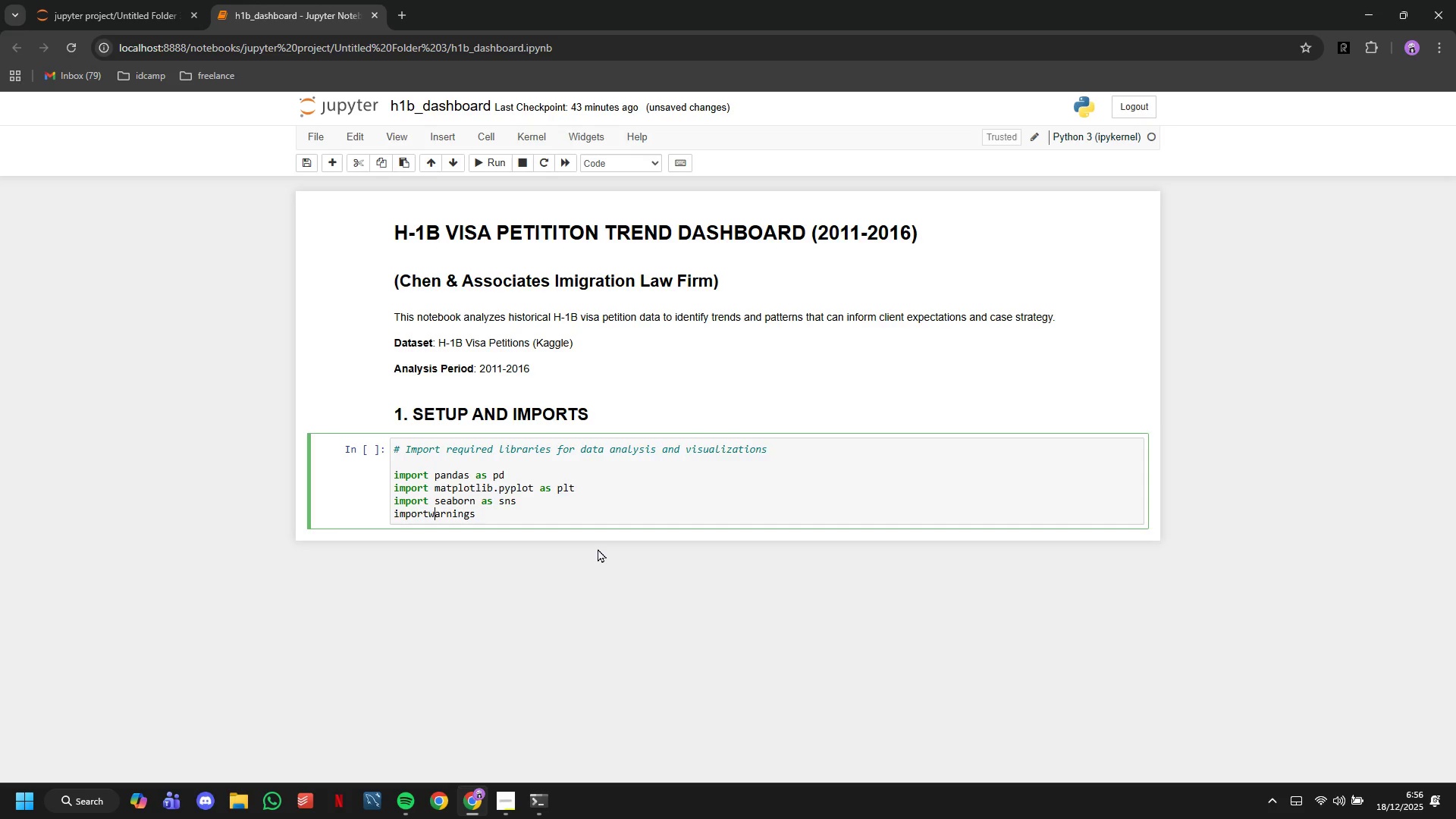 
key(Backspace)
 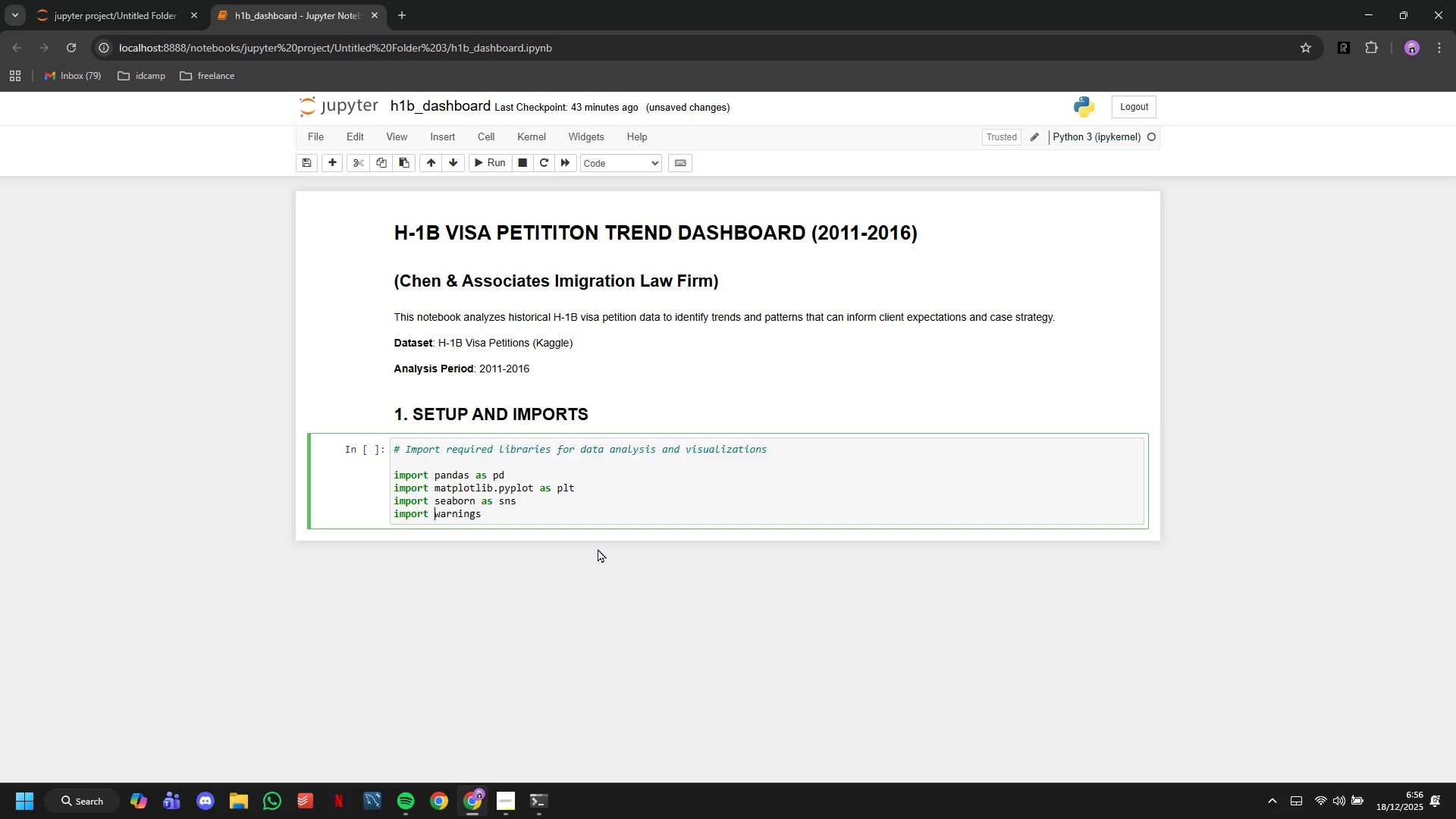 
key(ArrowLeft)
 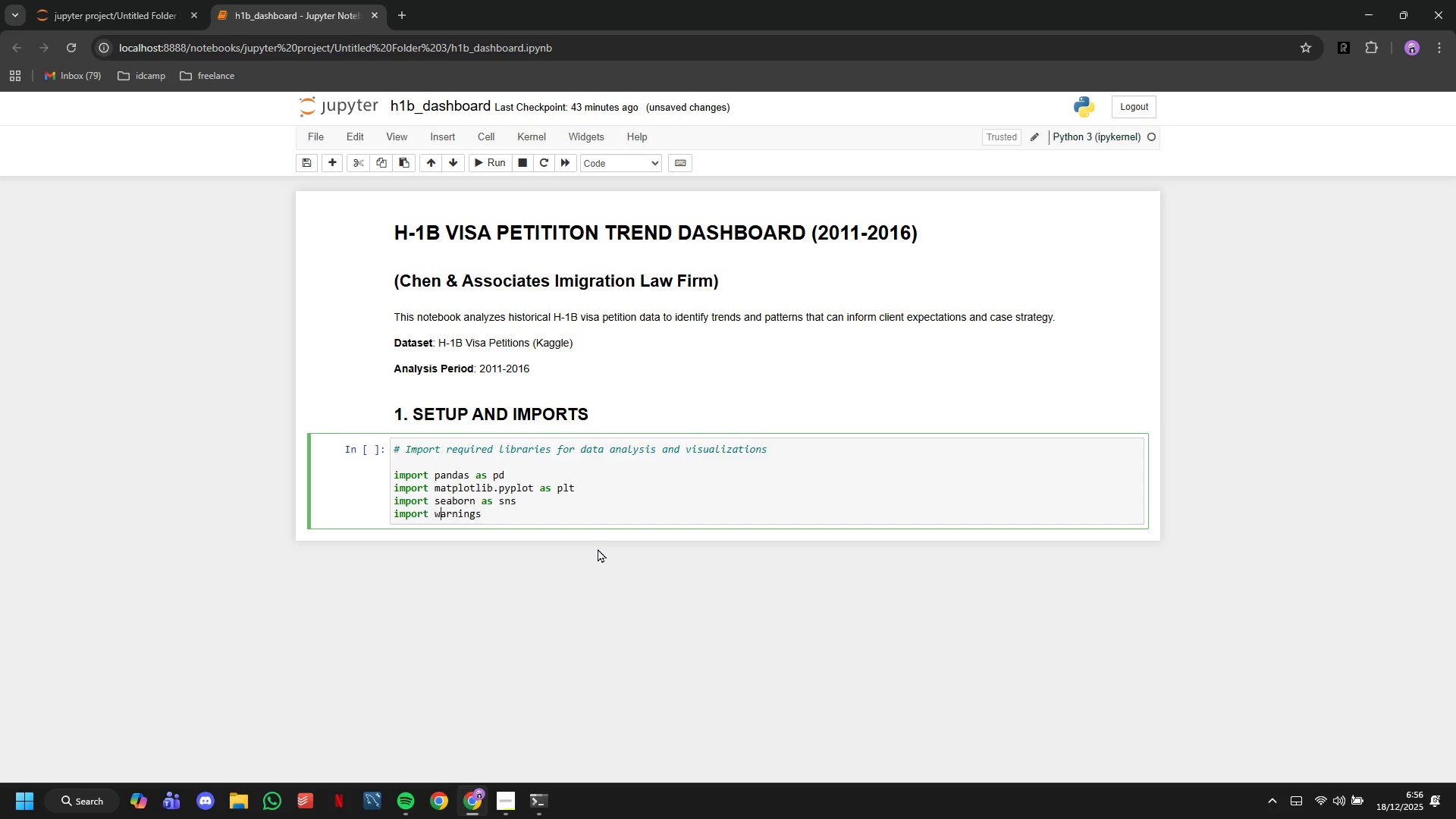 
key(Space)
 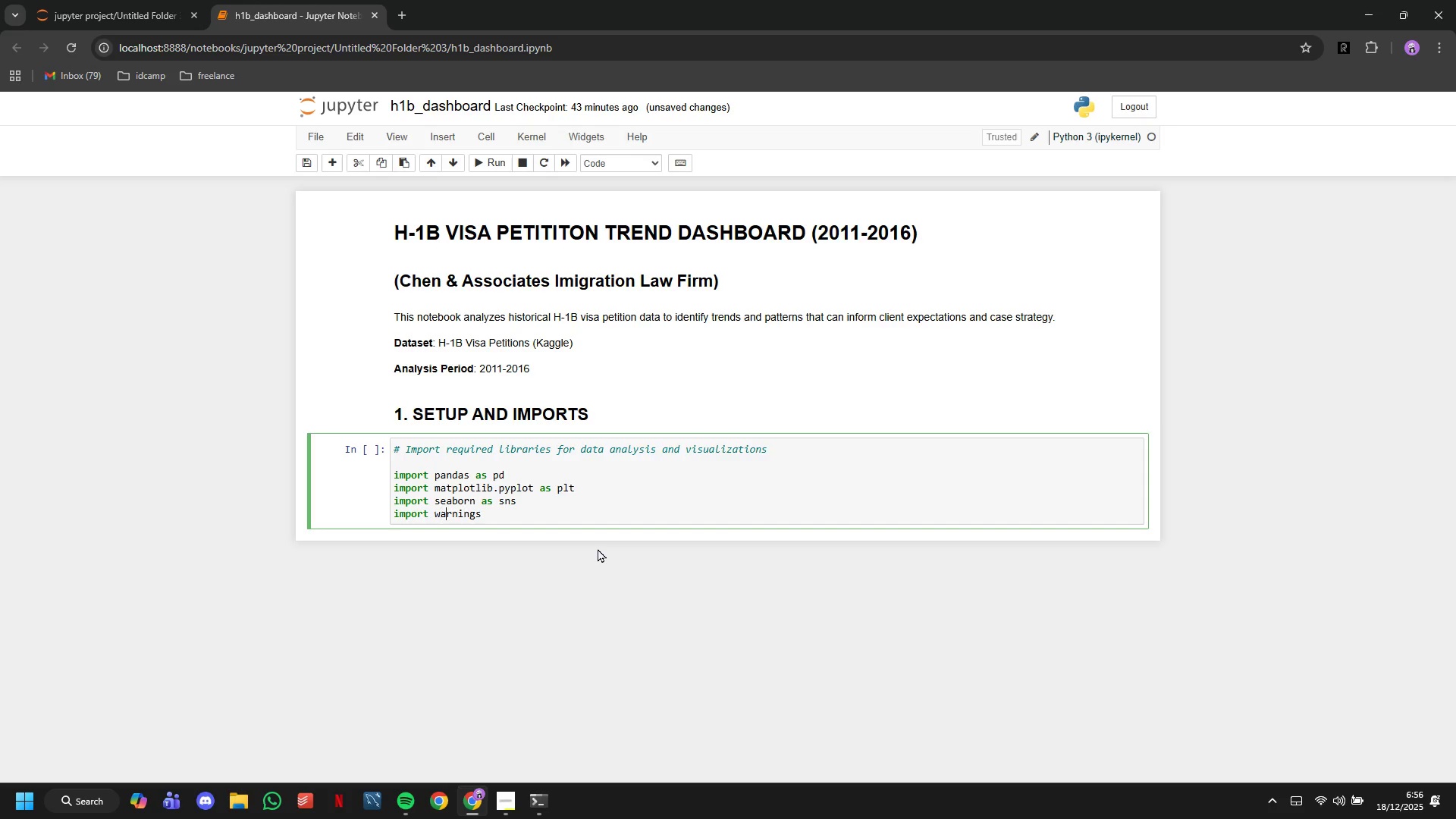 
key(ArrowRight)
 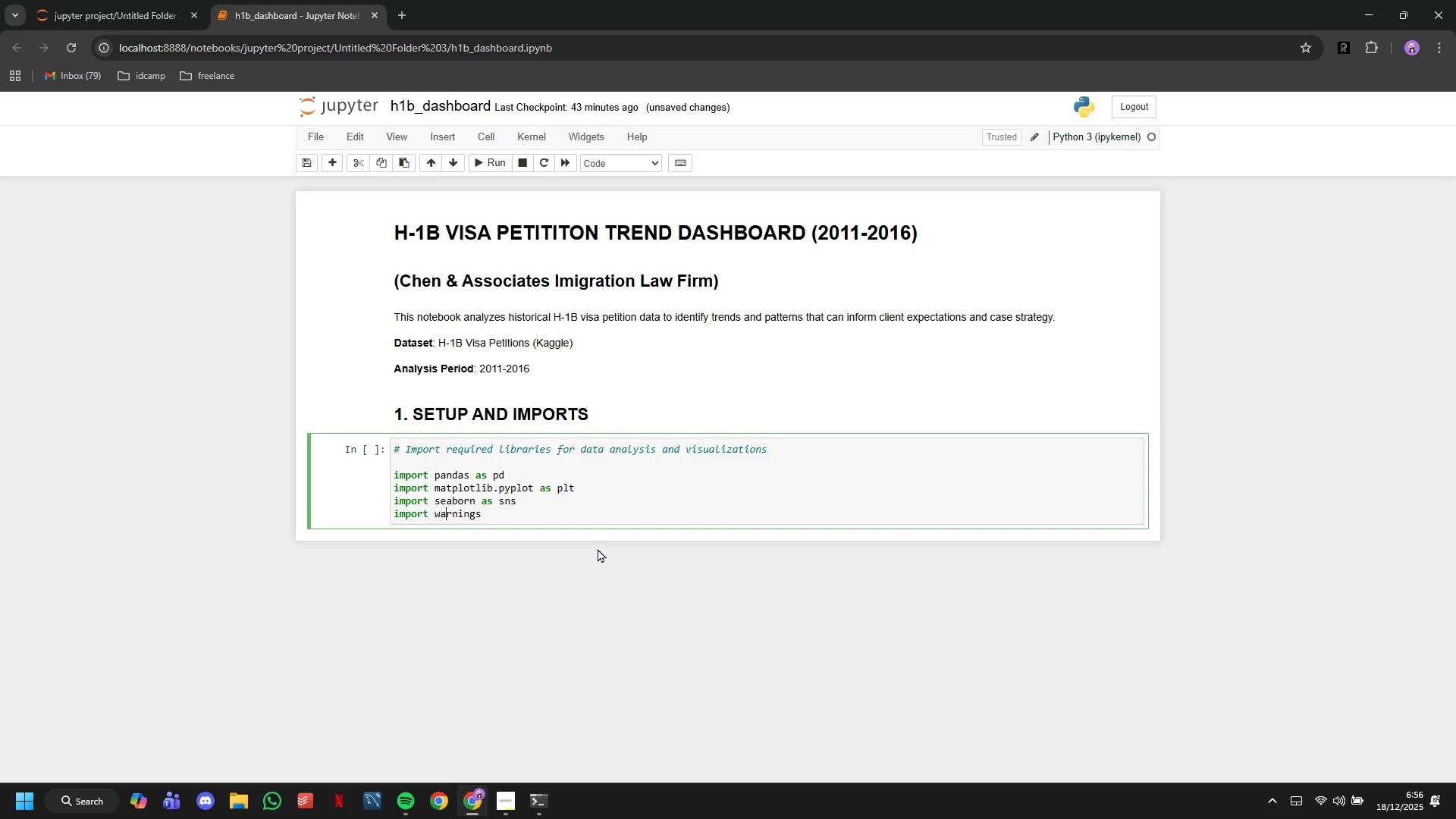 
key(ArrowRight)
 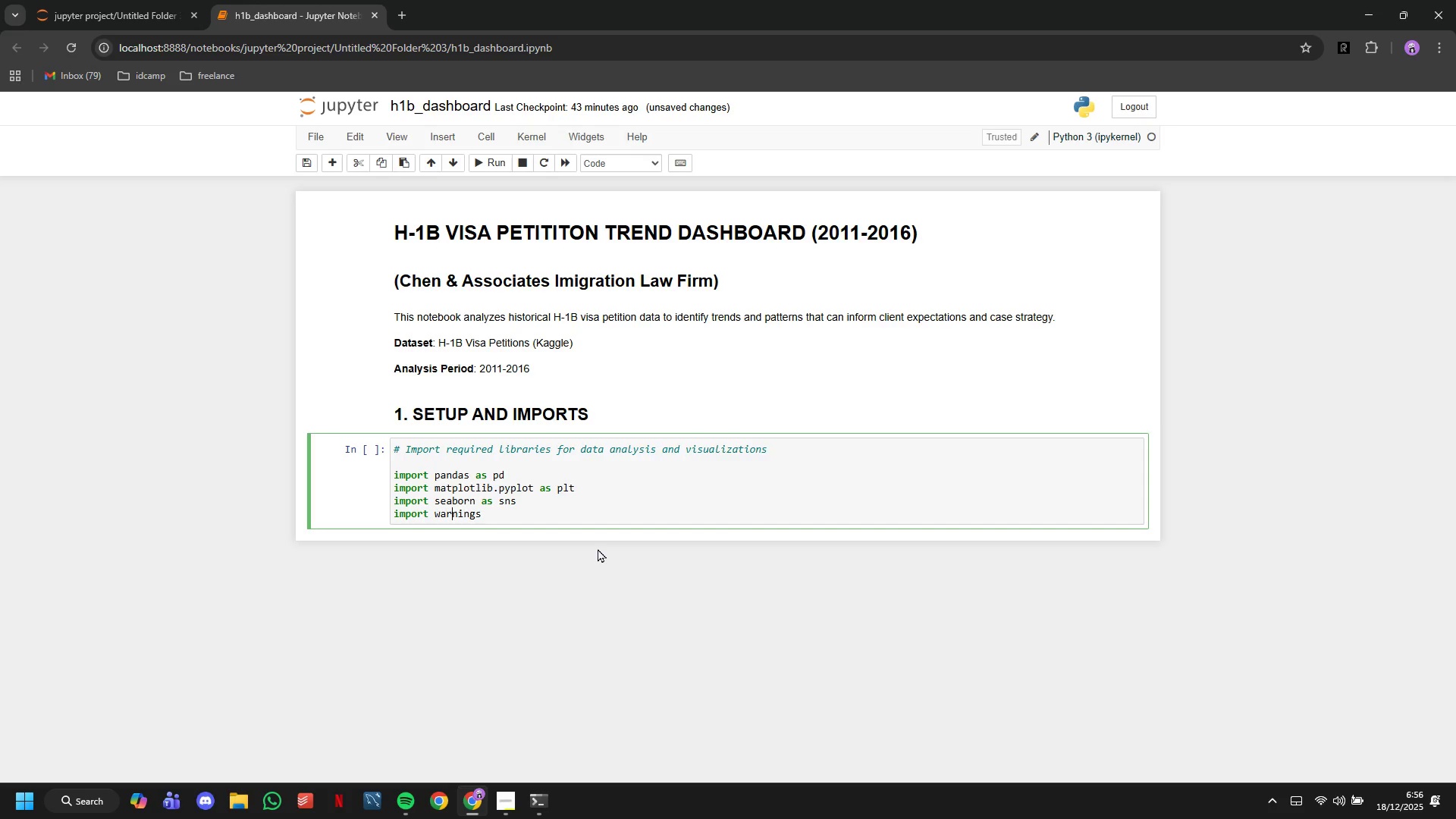 
key(ArrowRight)
 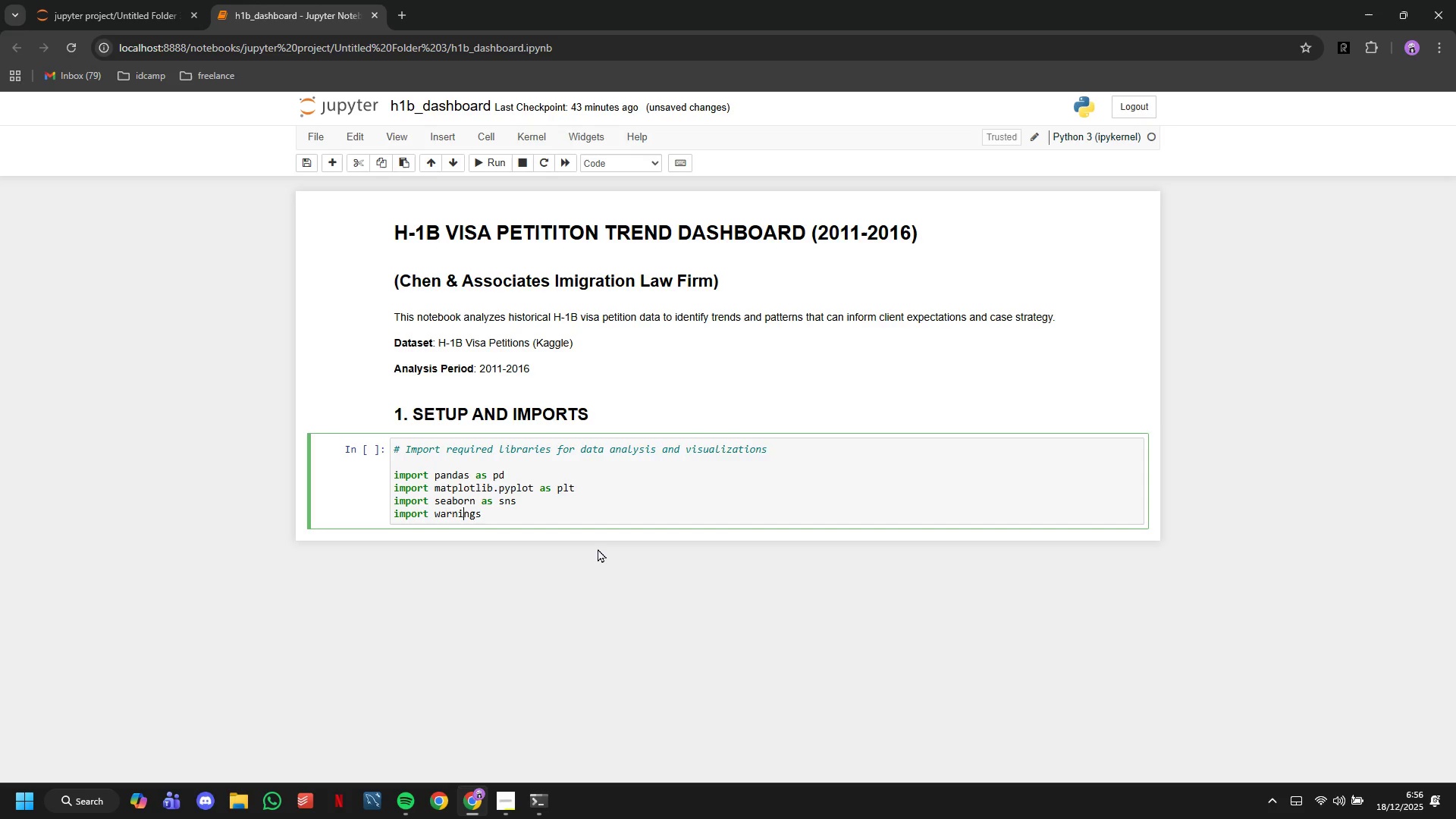 
key(ArrowRight)
 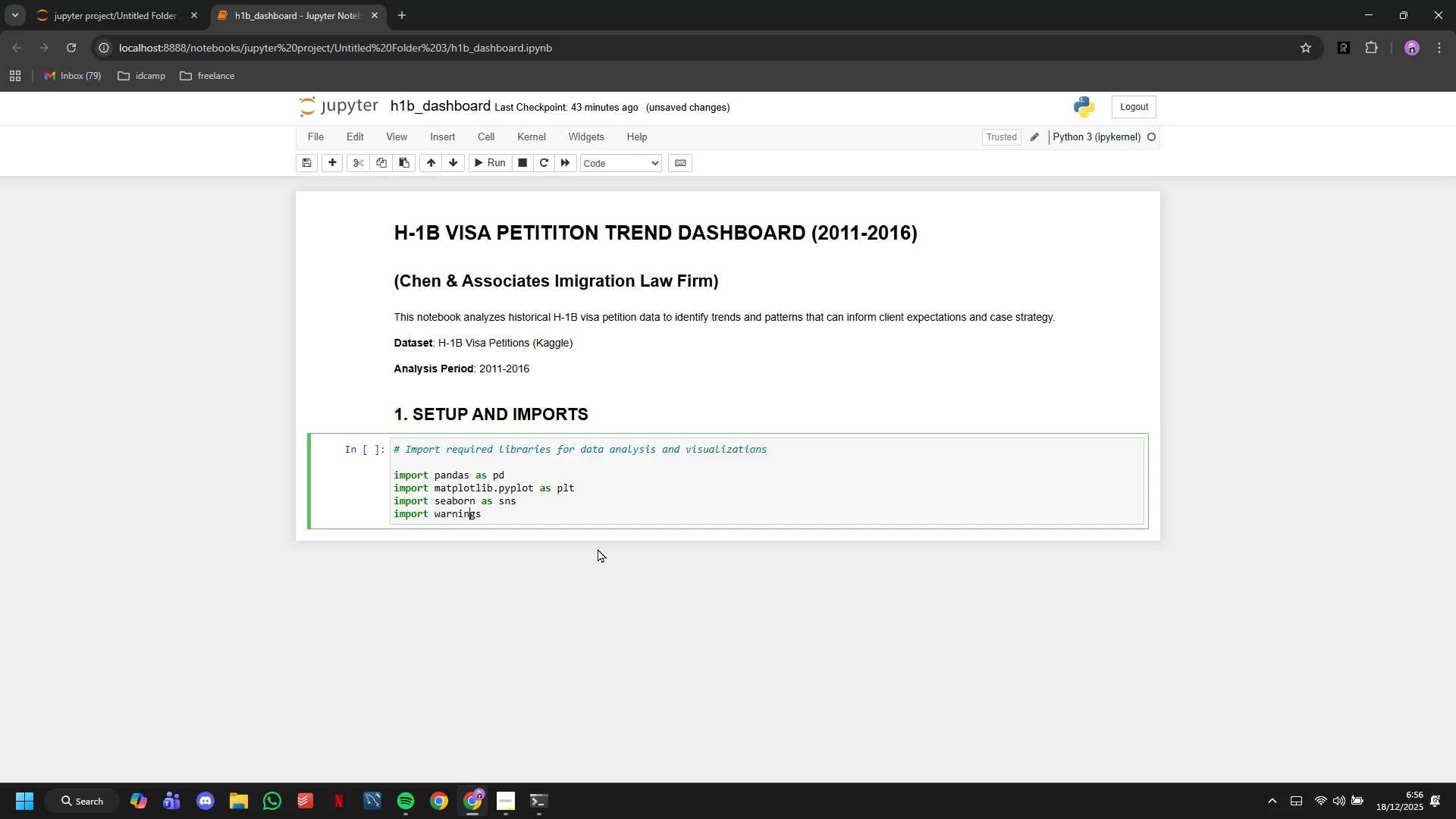 
key(ArrowRight)
 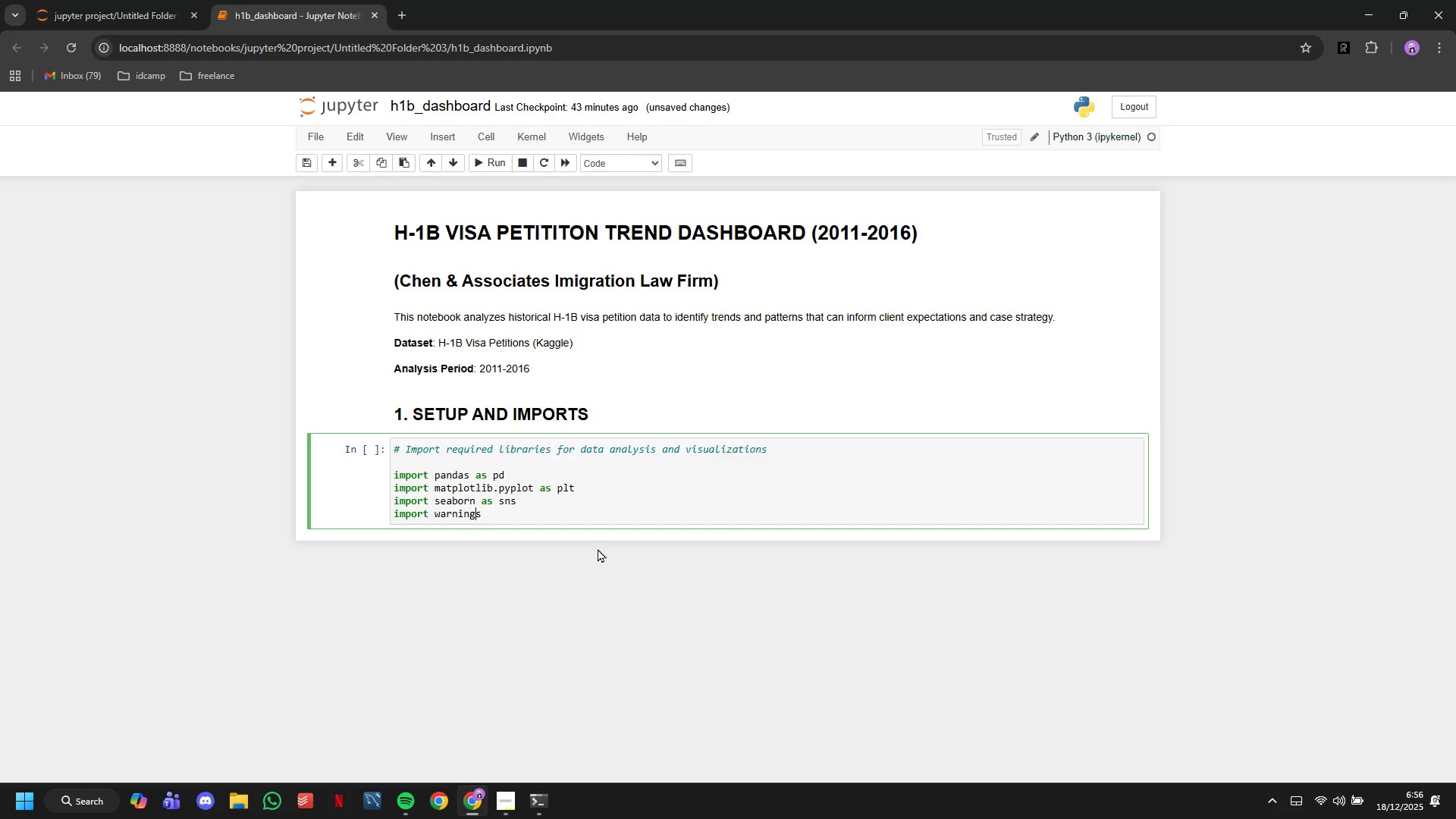 
key(ArrowRight)
 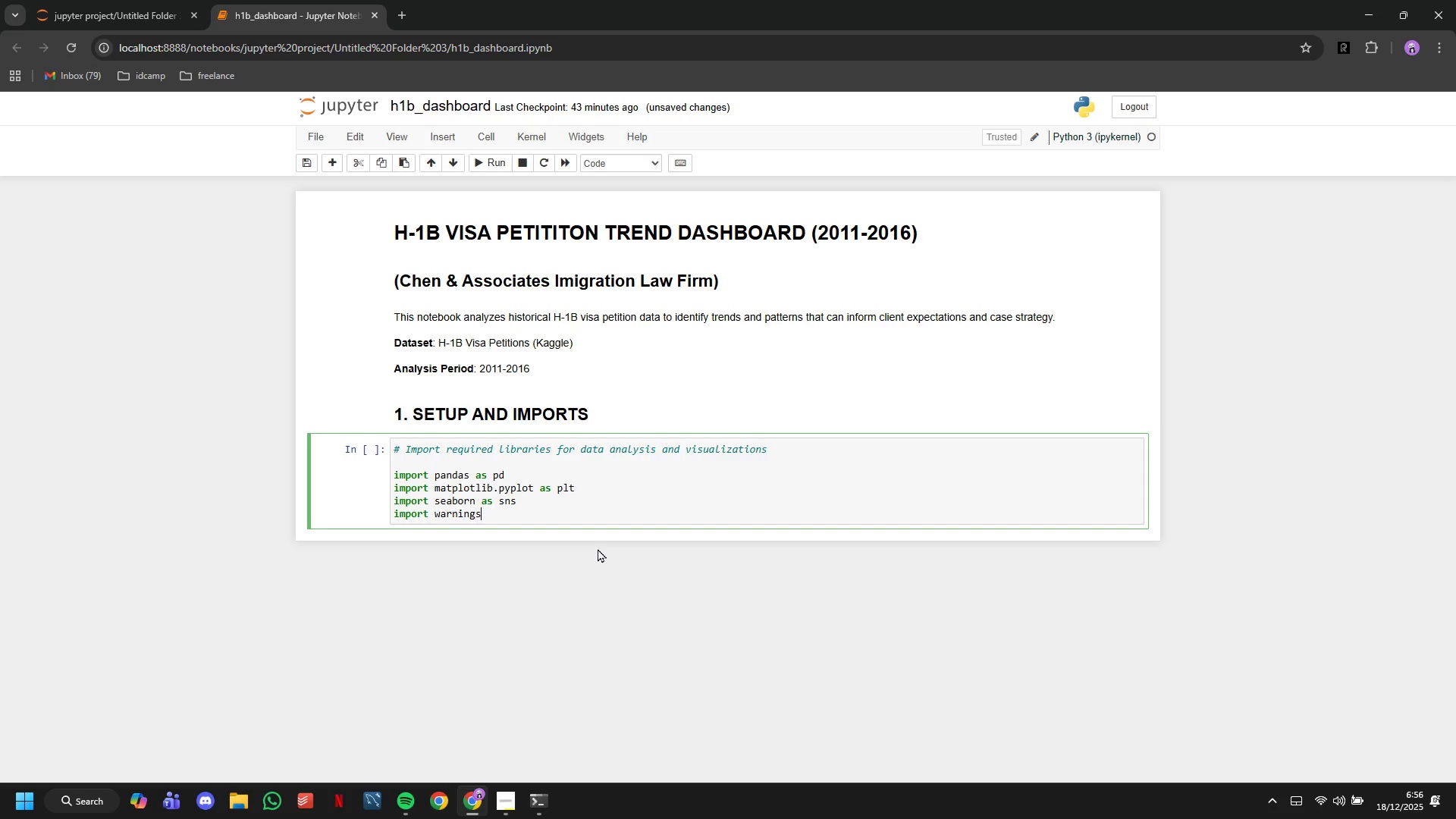 
key(ArrowRight)
 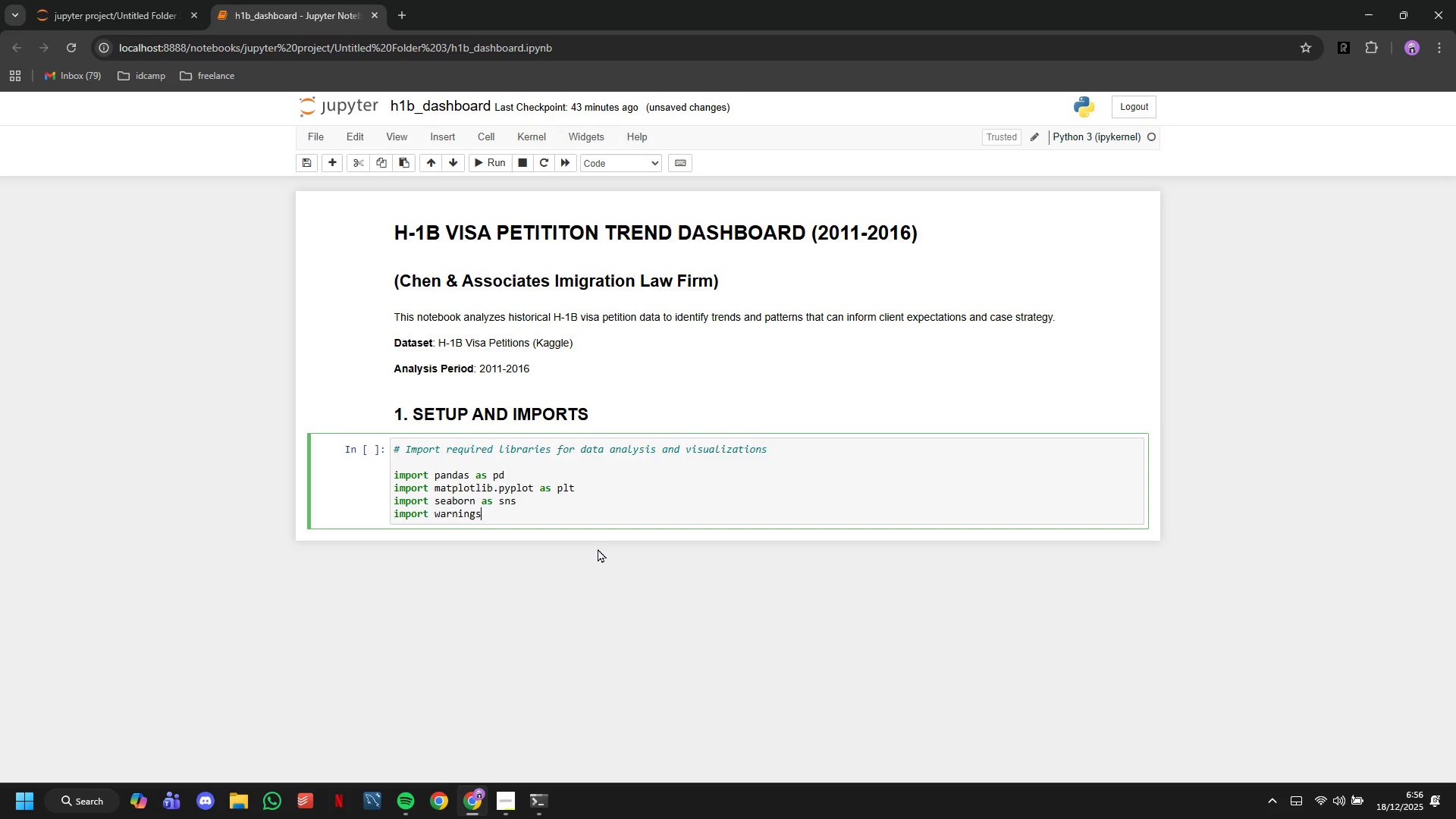 
key(ArrowRight)
 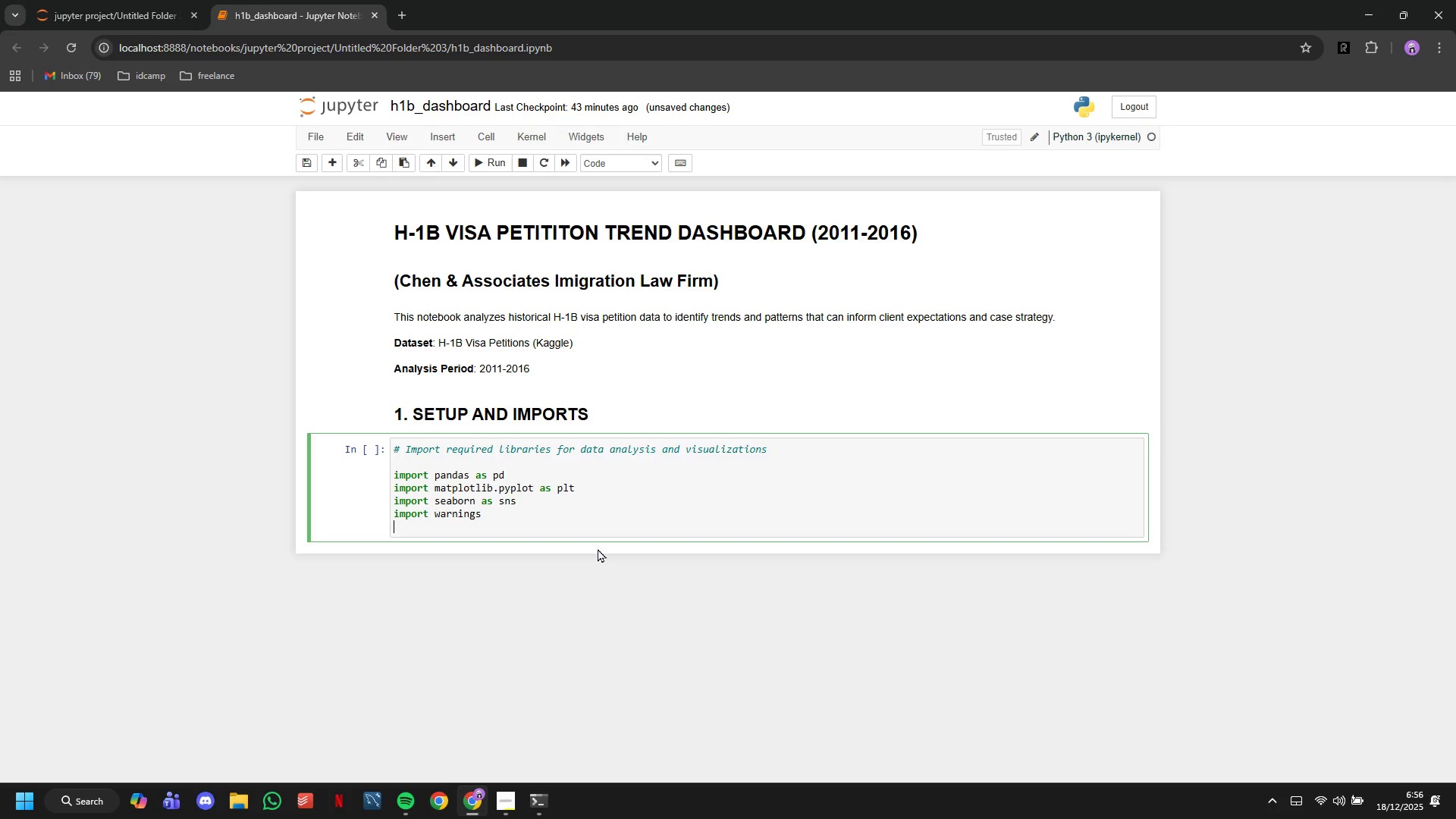 
key(Enter)
 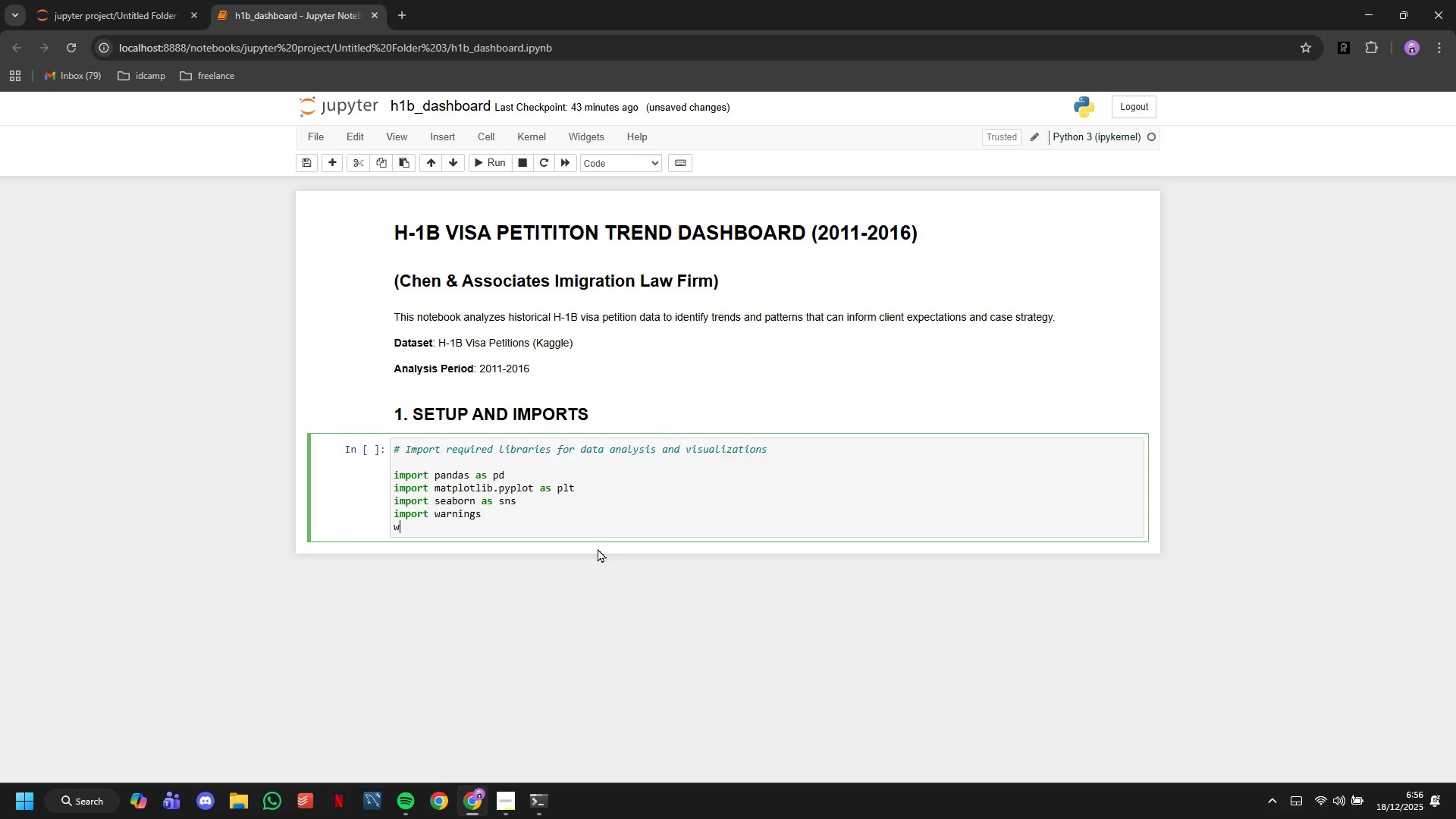 
type(warnings.filterwarnings('ignore)
 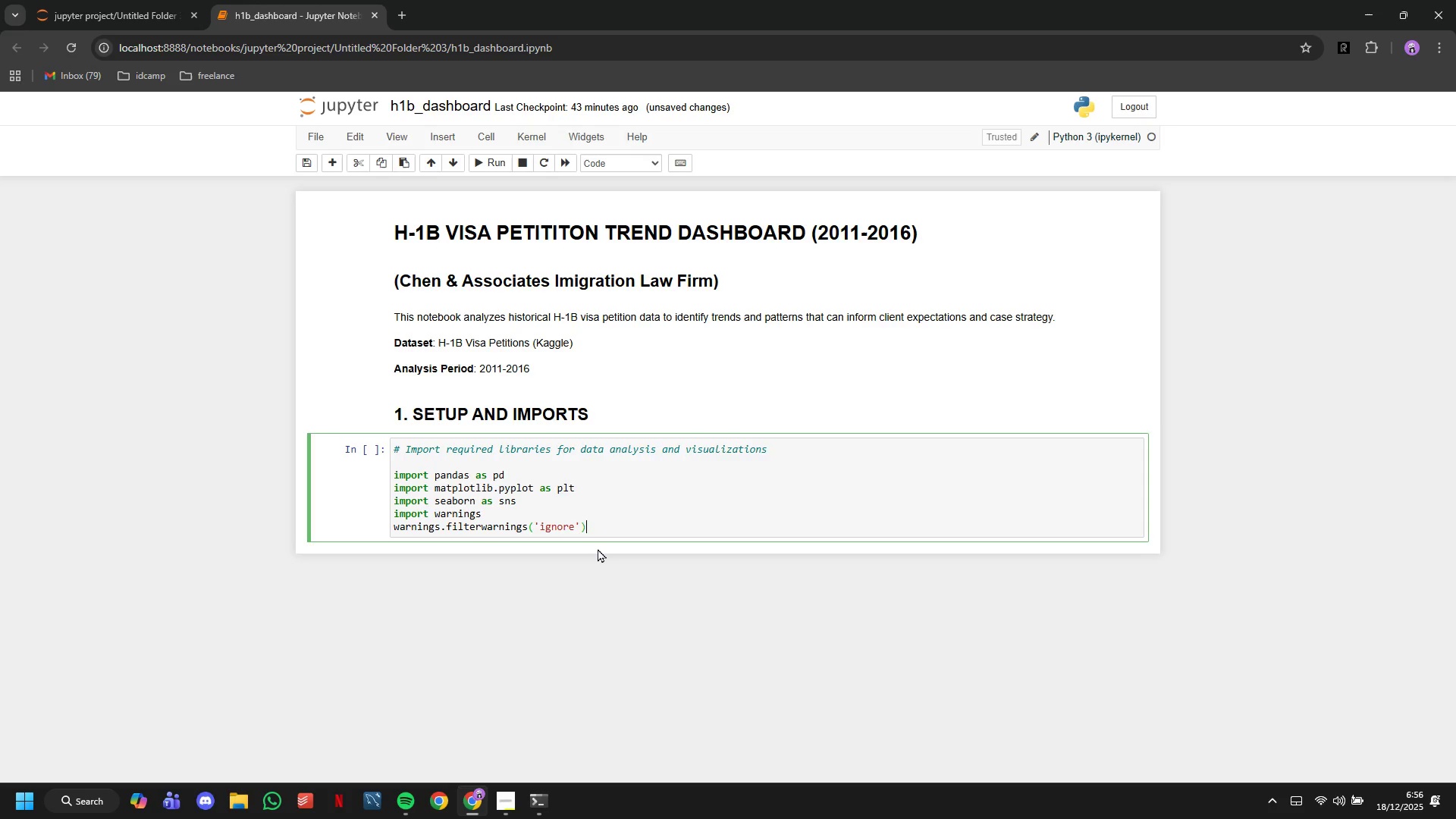 
 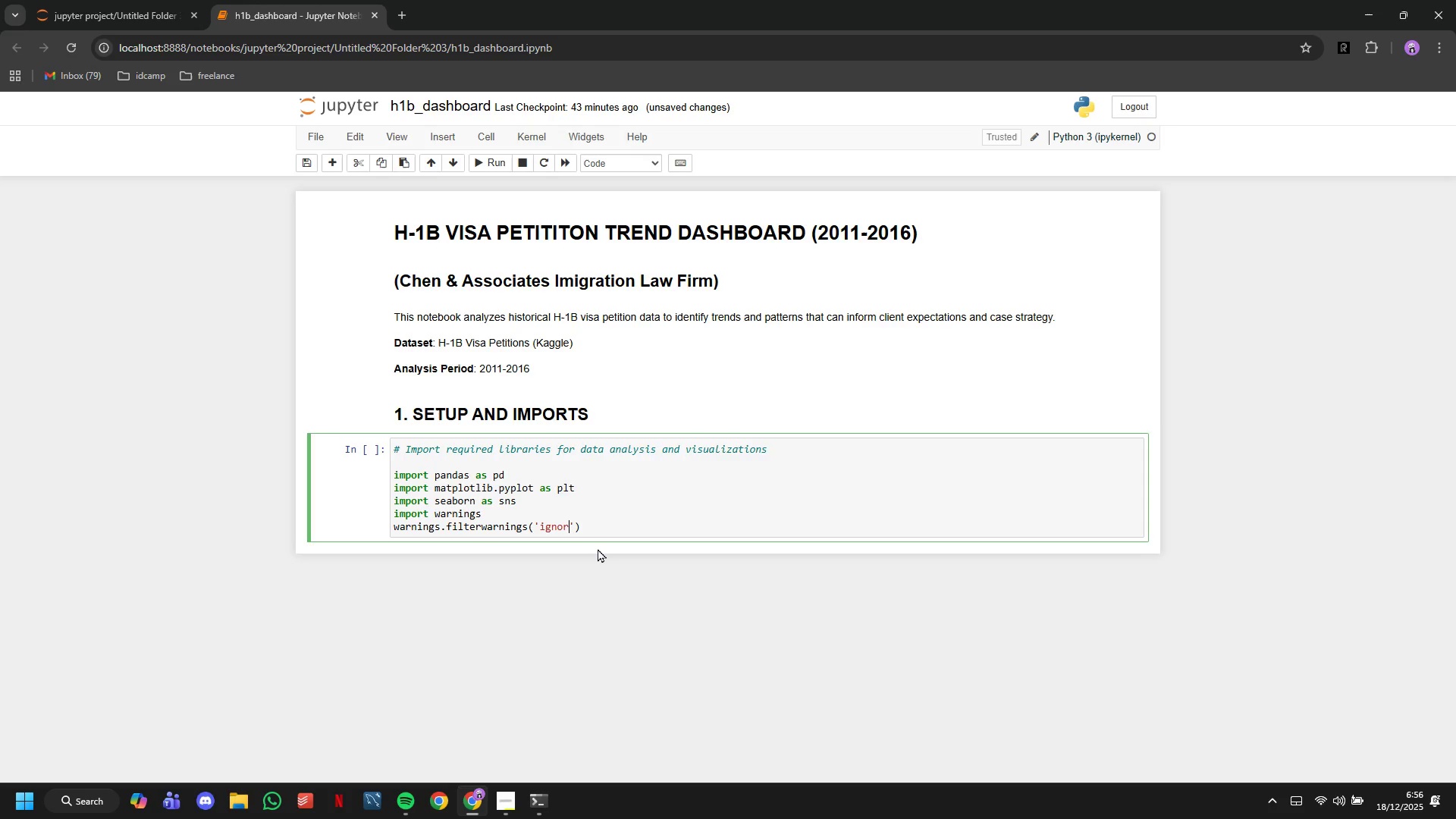 
key(ArrowRight)
 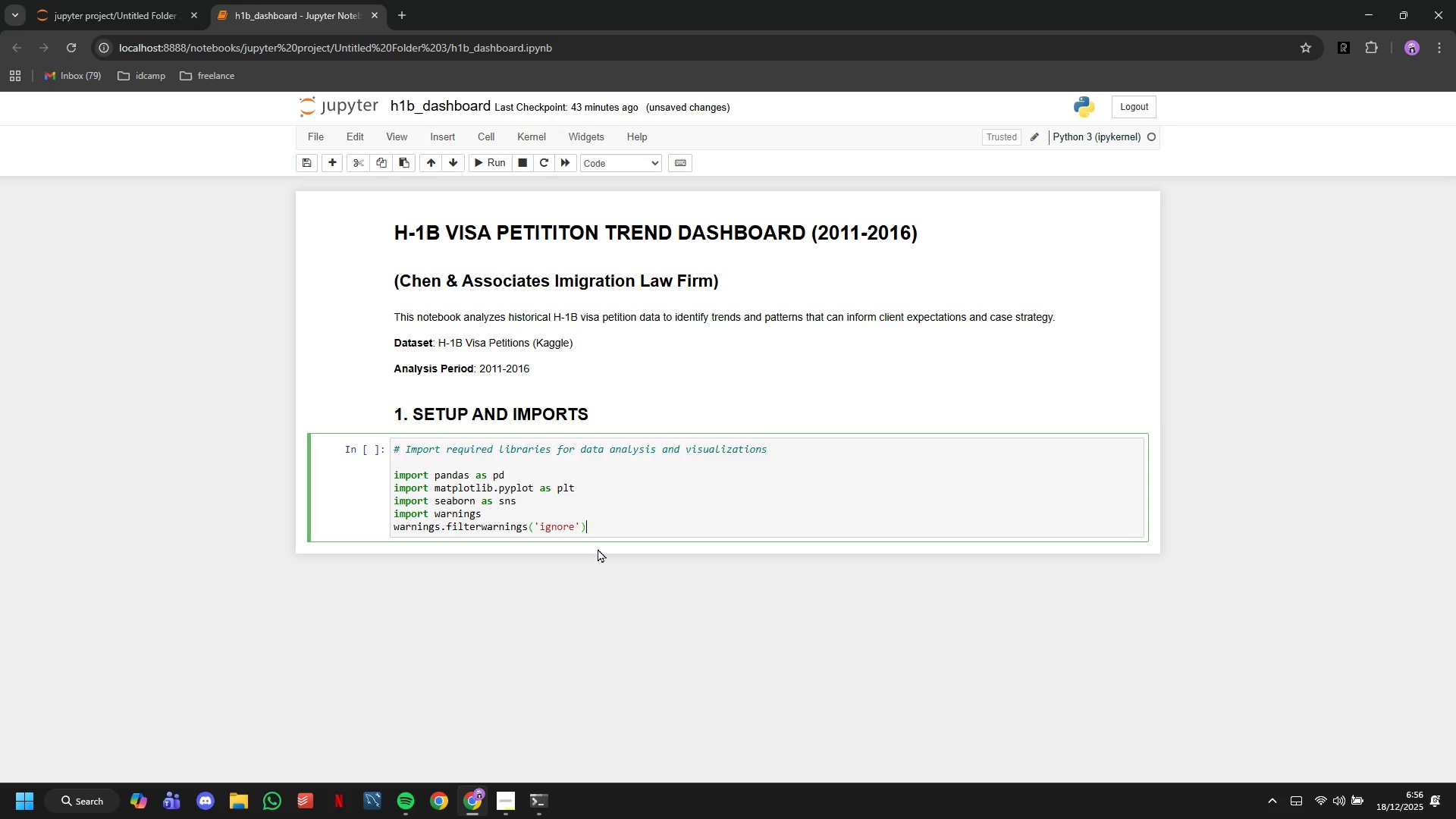 
key(ArrowRight)
 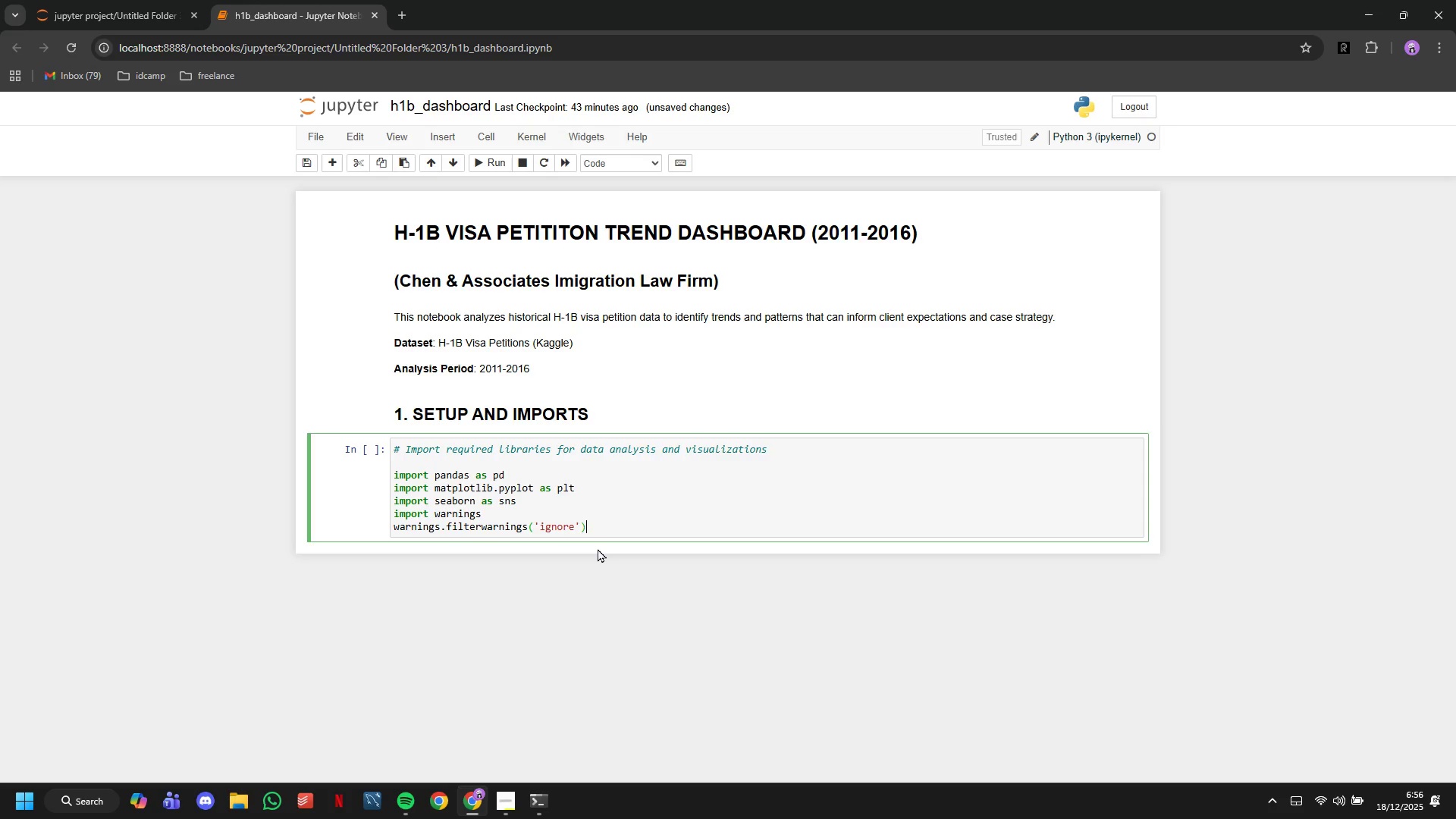 
key(Enter)
 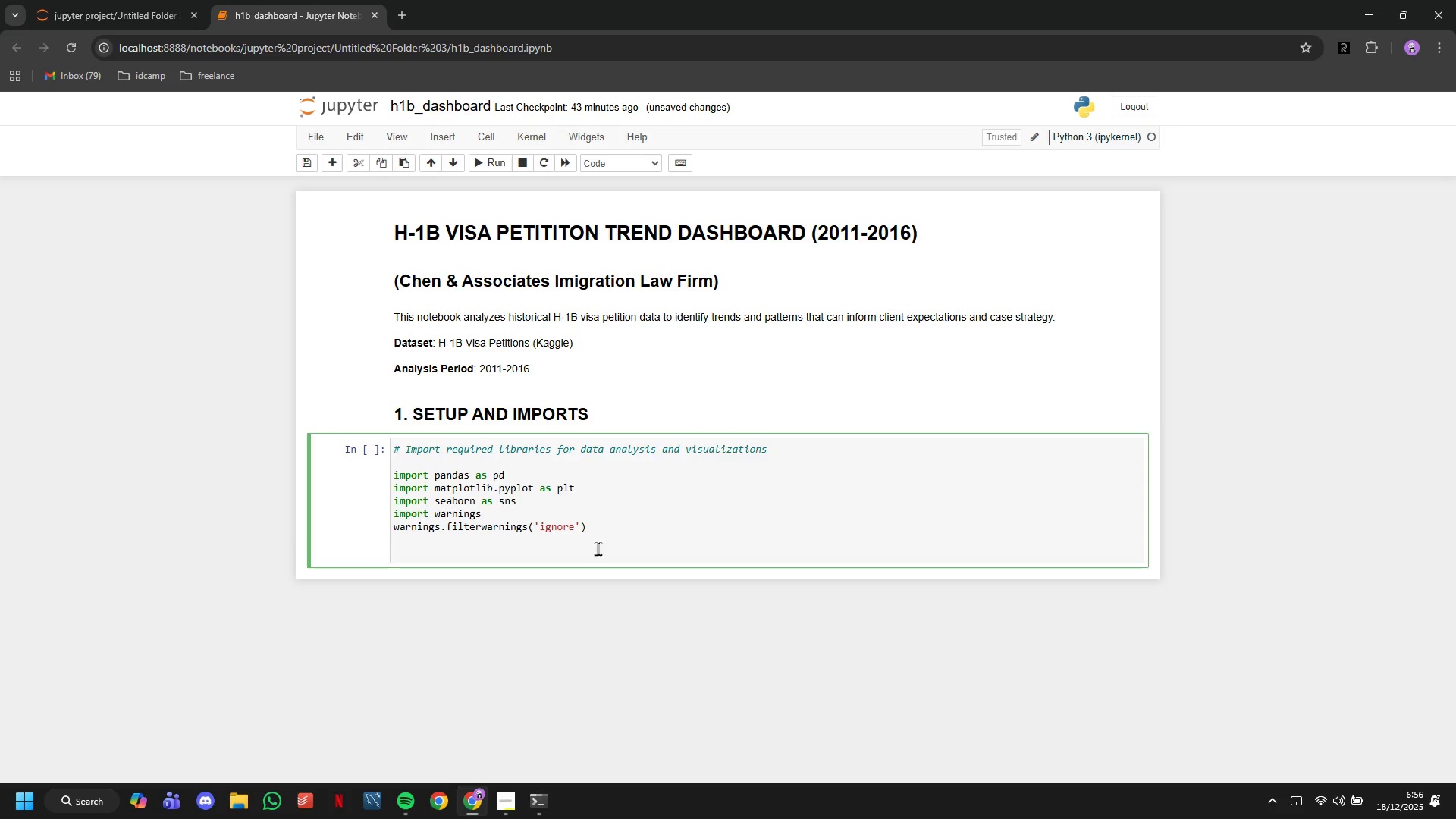 
key(Enter)
 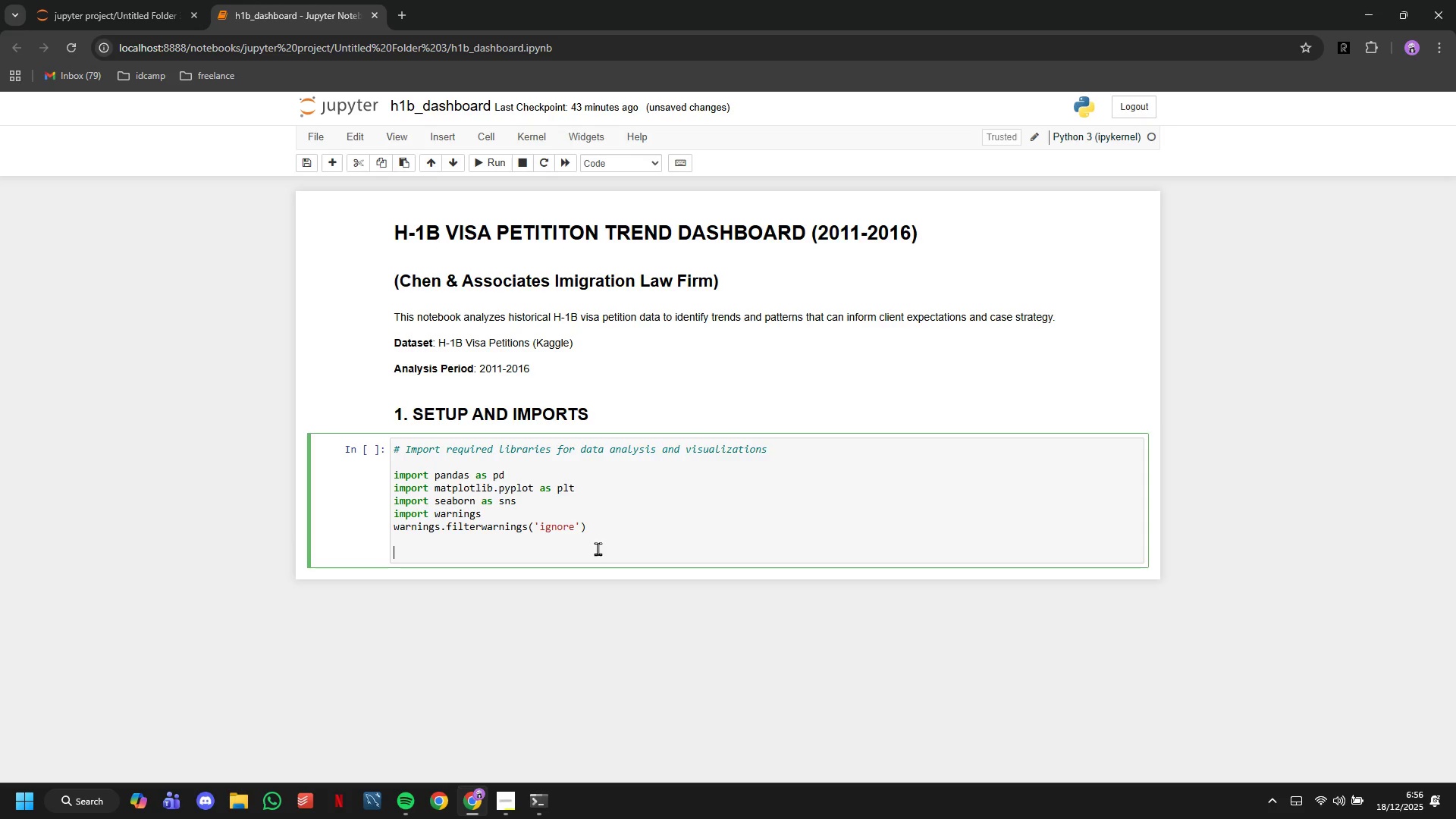 
type(#Configure)
 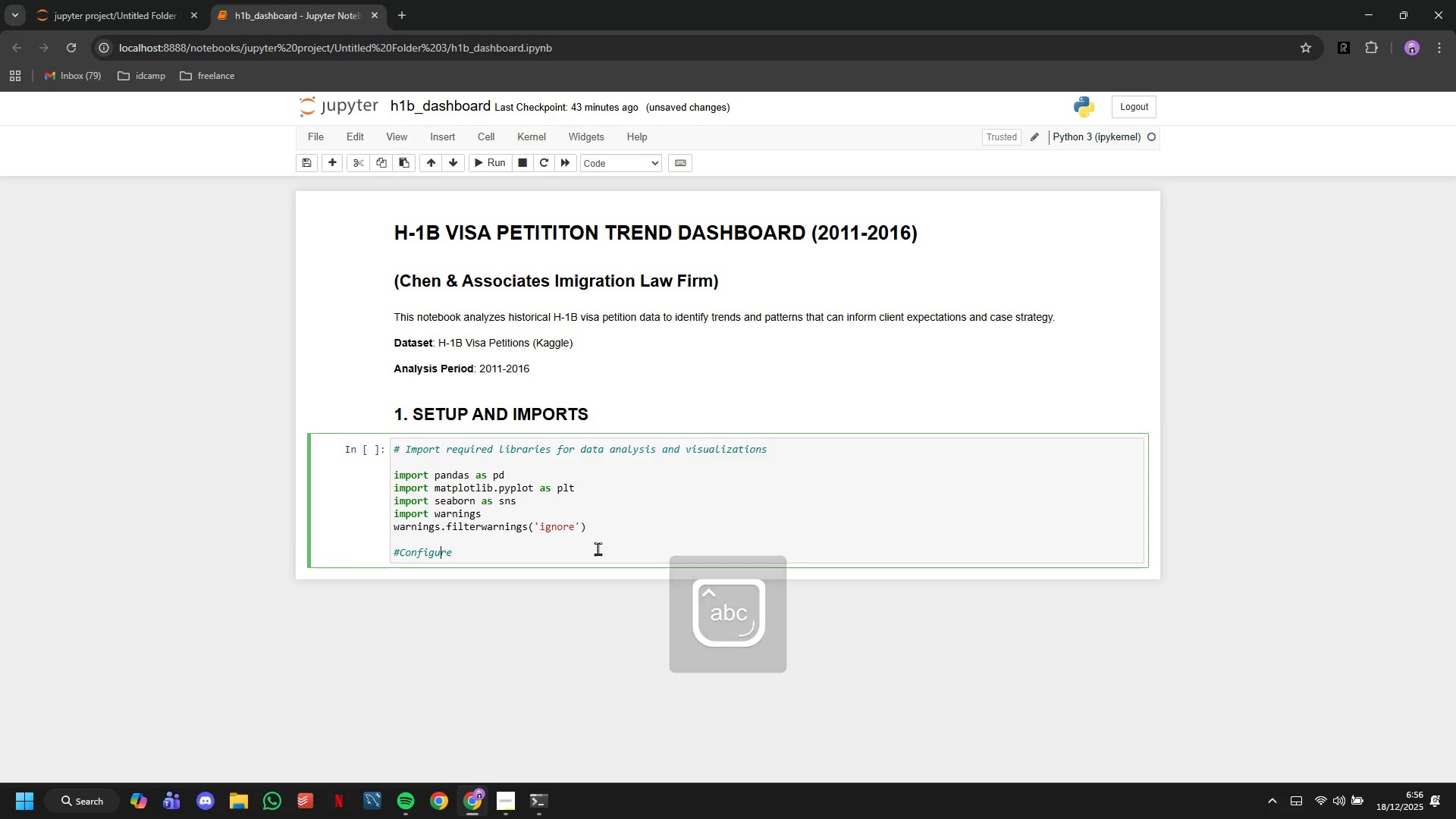 
key(ArrowLeft)
 